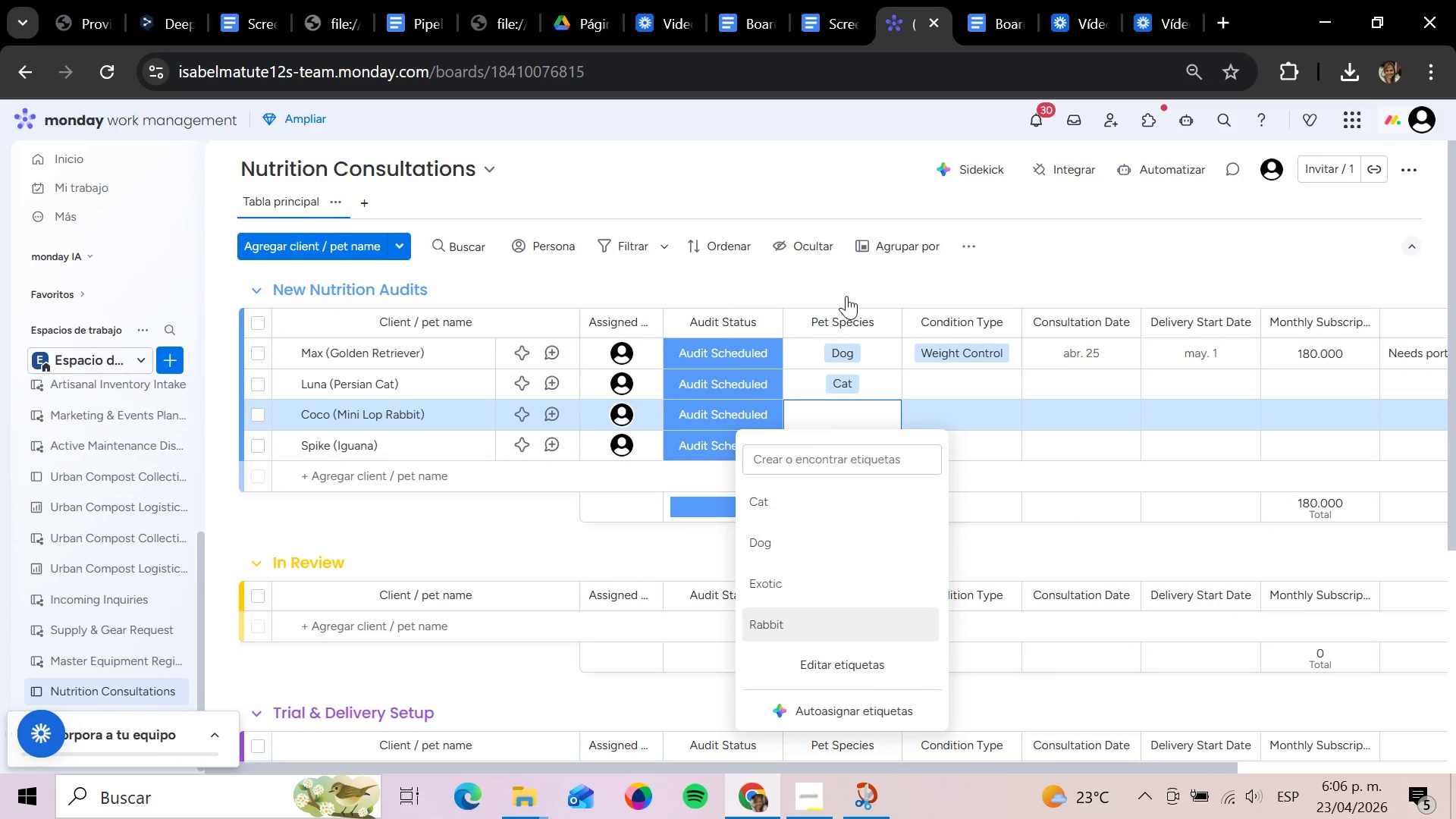 
left_click([846, 293])
 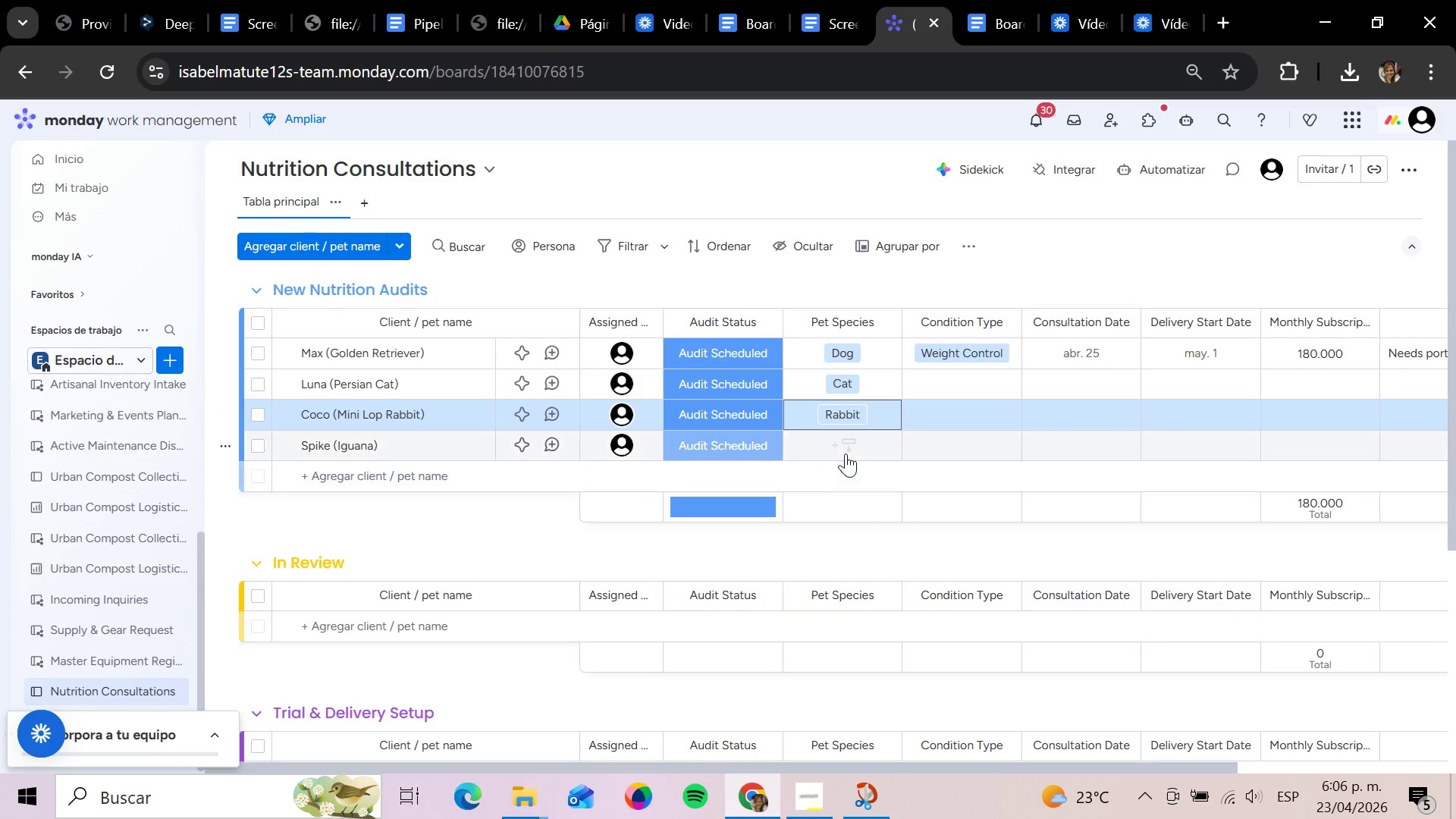 
left_click([843, 445])
 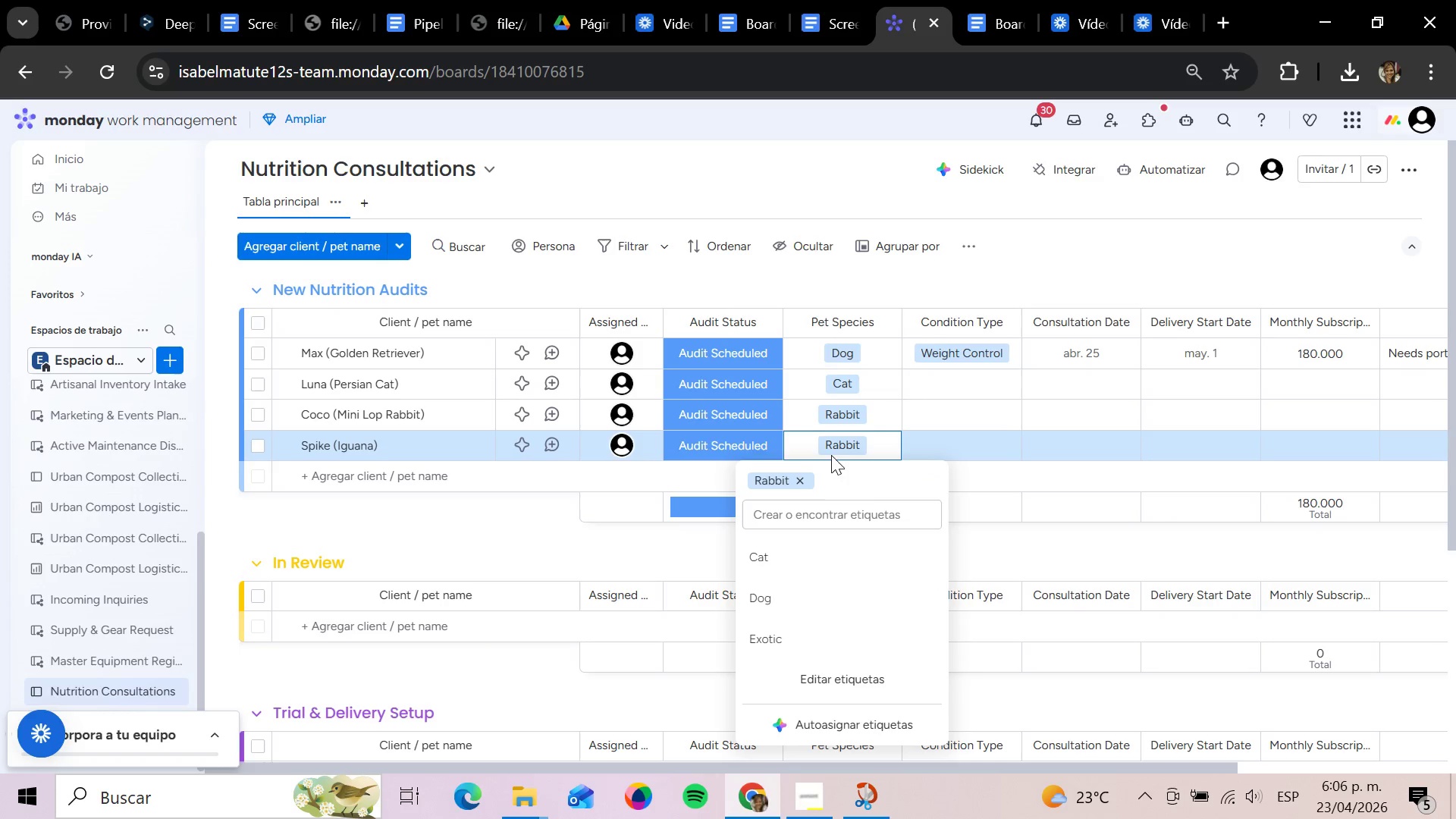 
left_click([805, 478])
 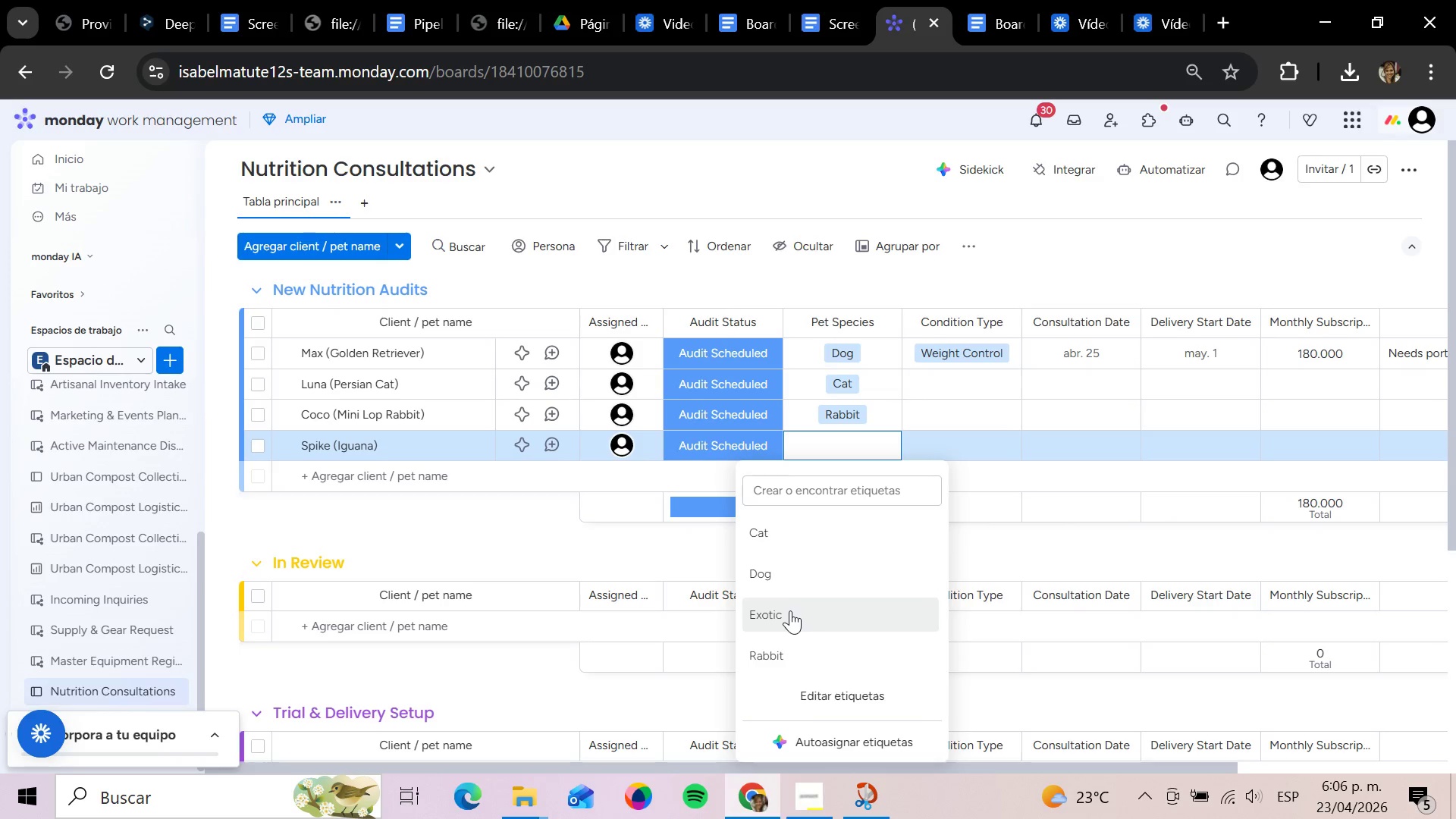 
left_click([789, 611])
 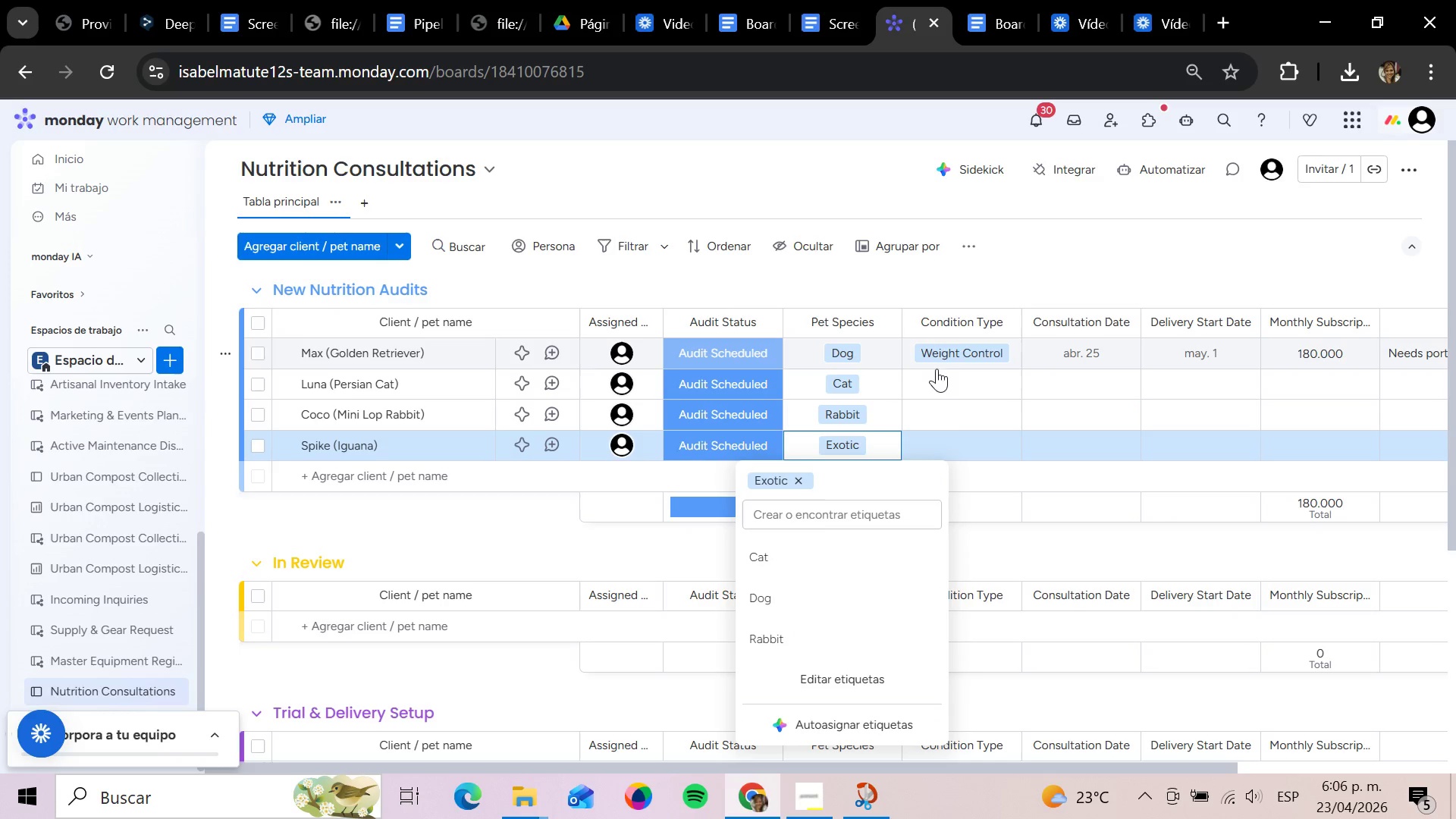 
left_click([943, 387])
 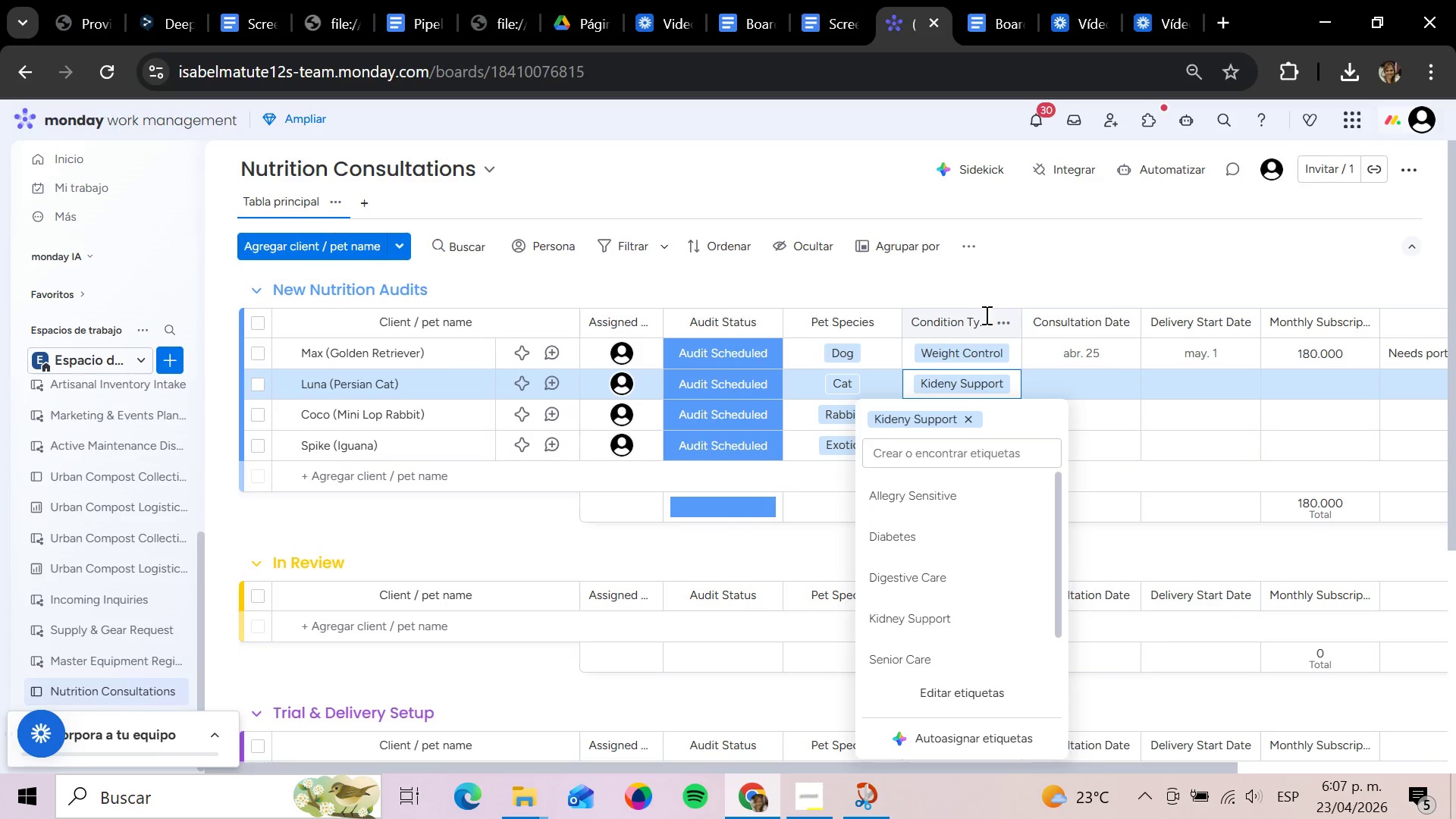 
wait(5.97)
 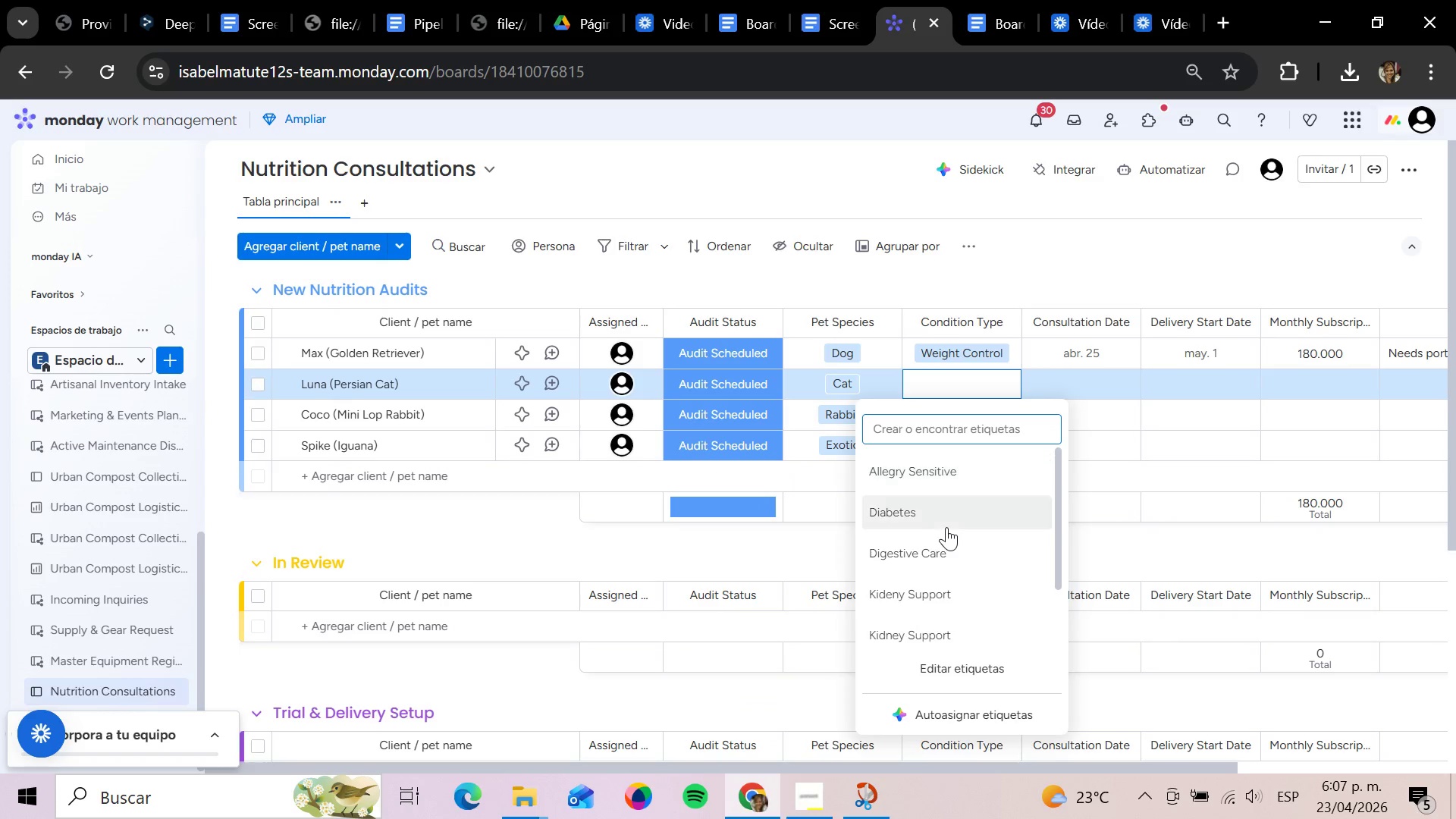 
left_click([1041, 285])
 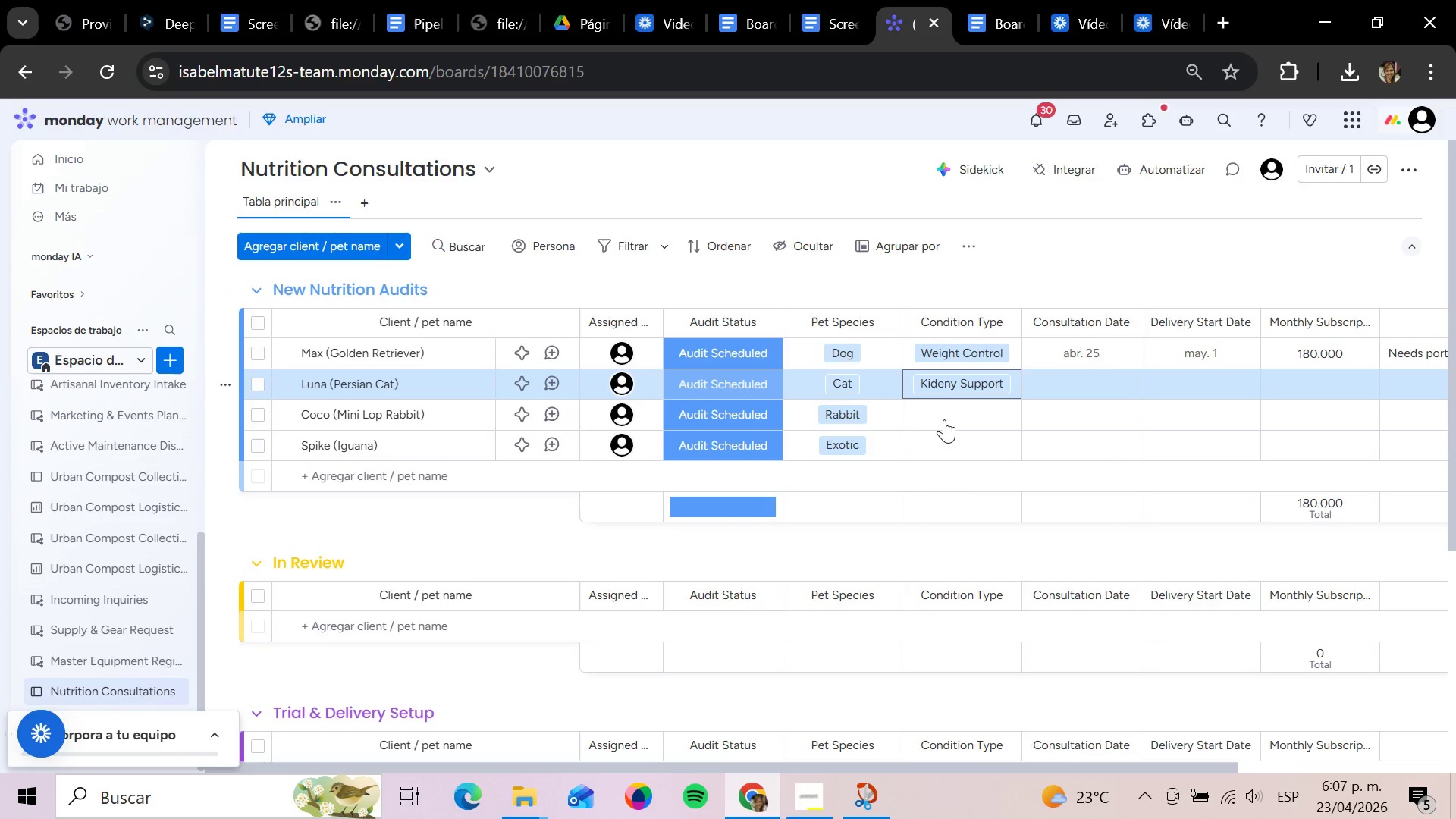 
left_click([958, 418])
 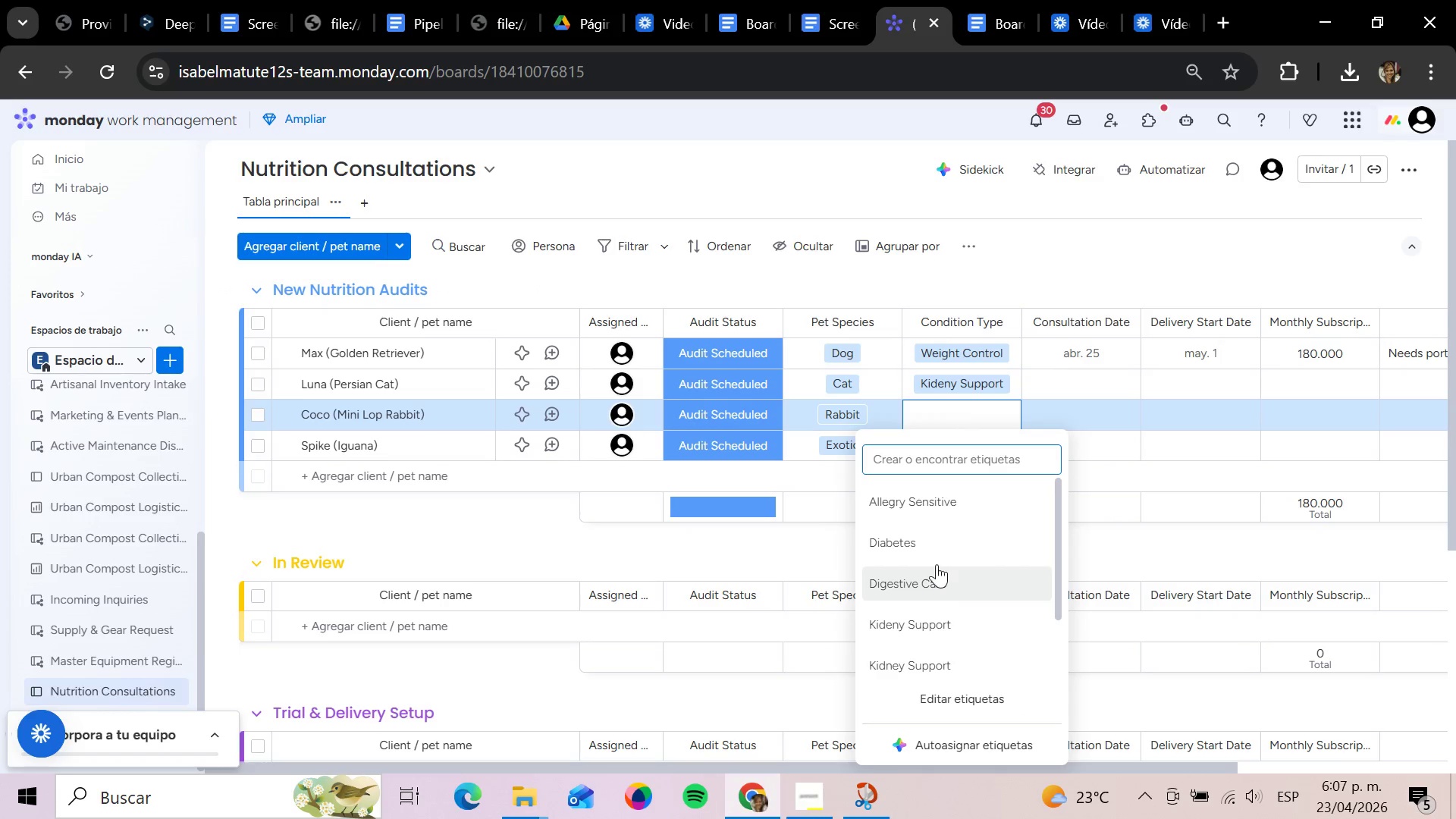 
left_click([932, 585])
 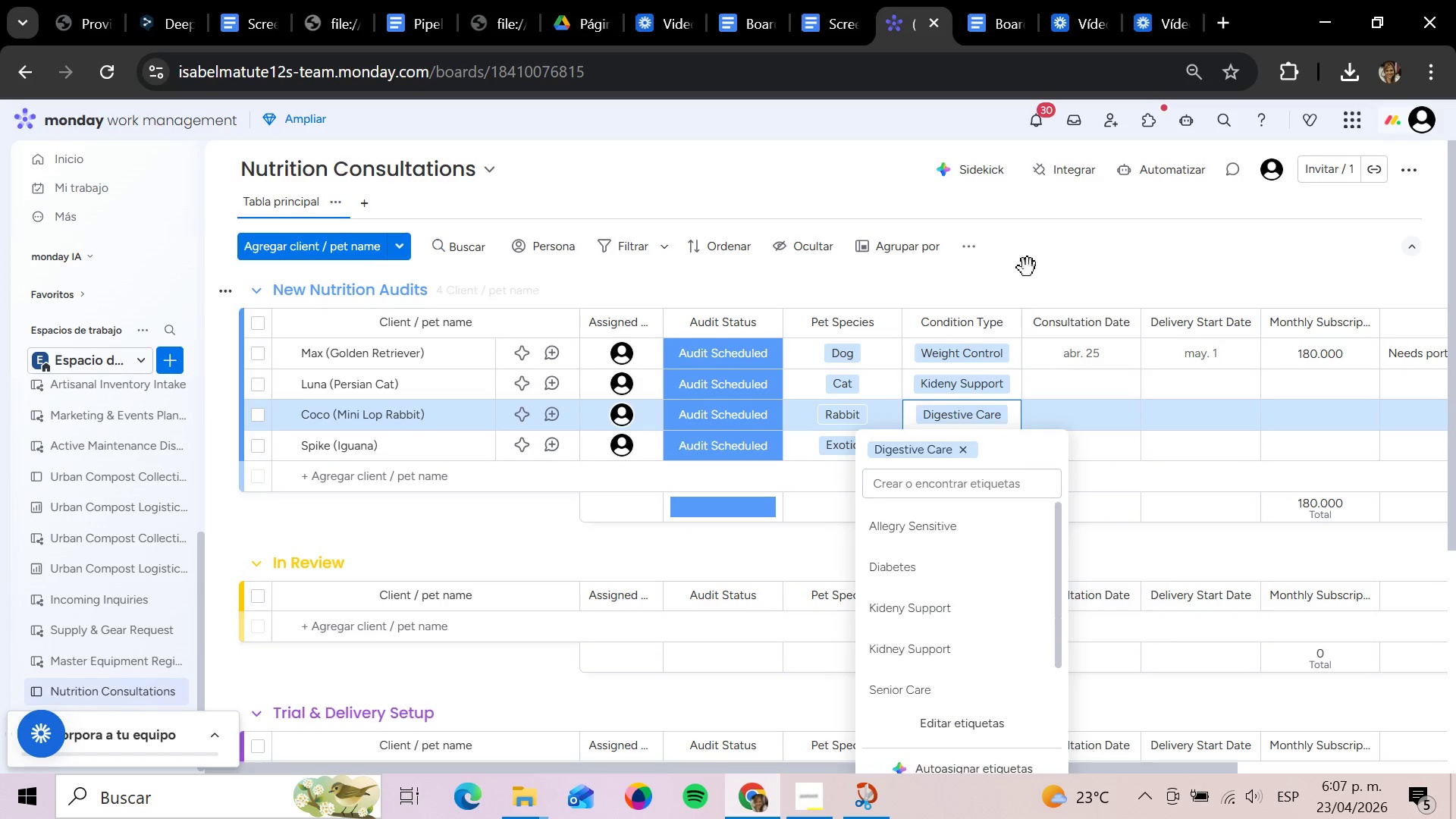 
left_click([1034, 259])
 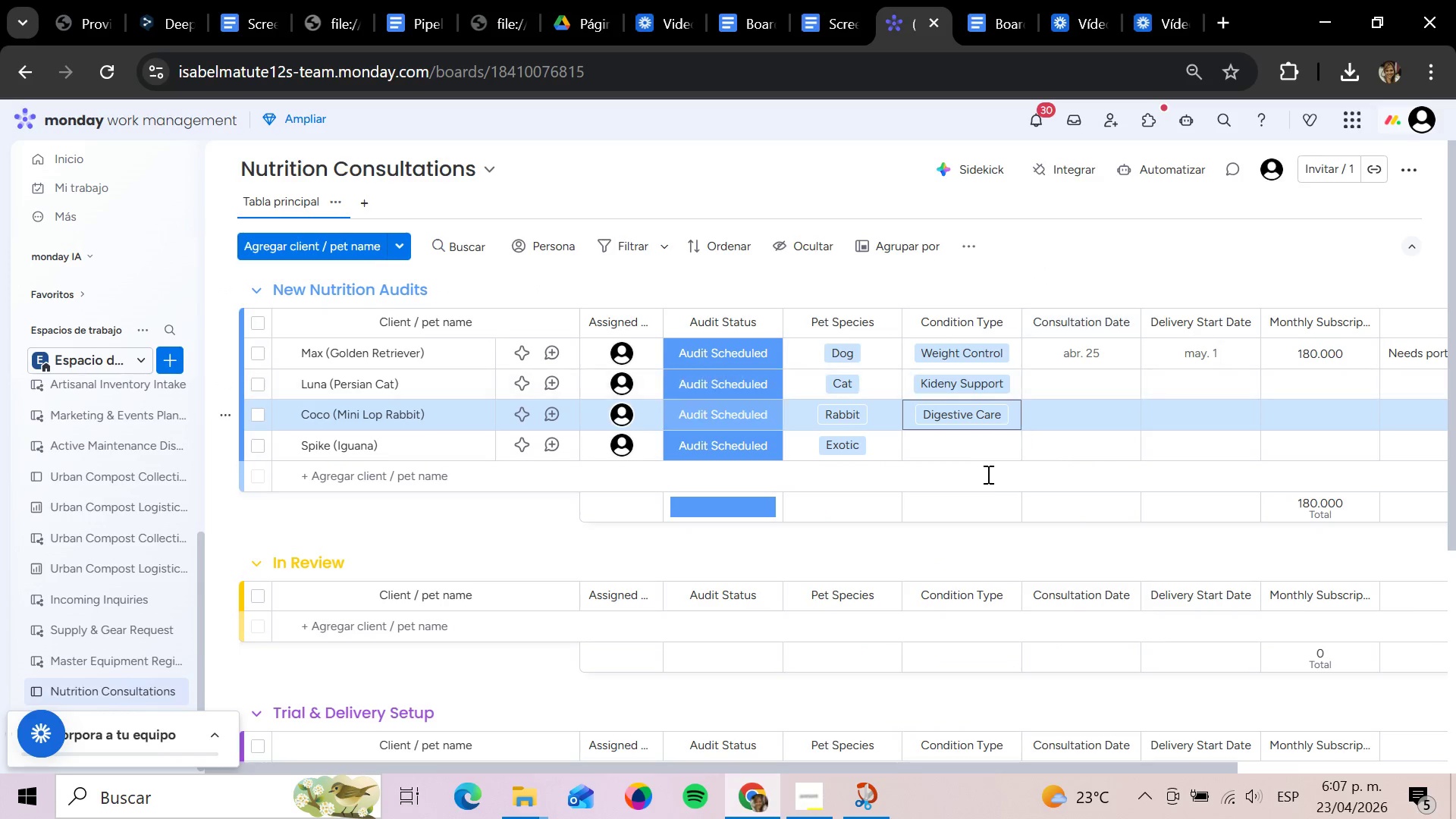 
left_click([961, 457])
 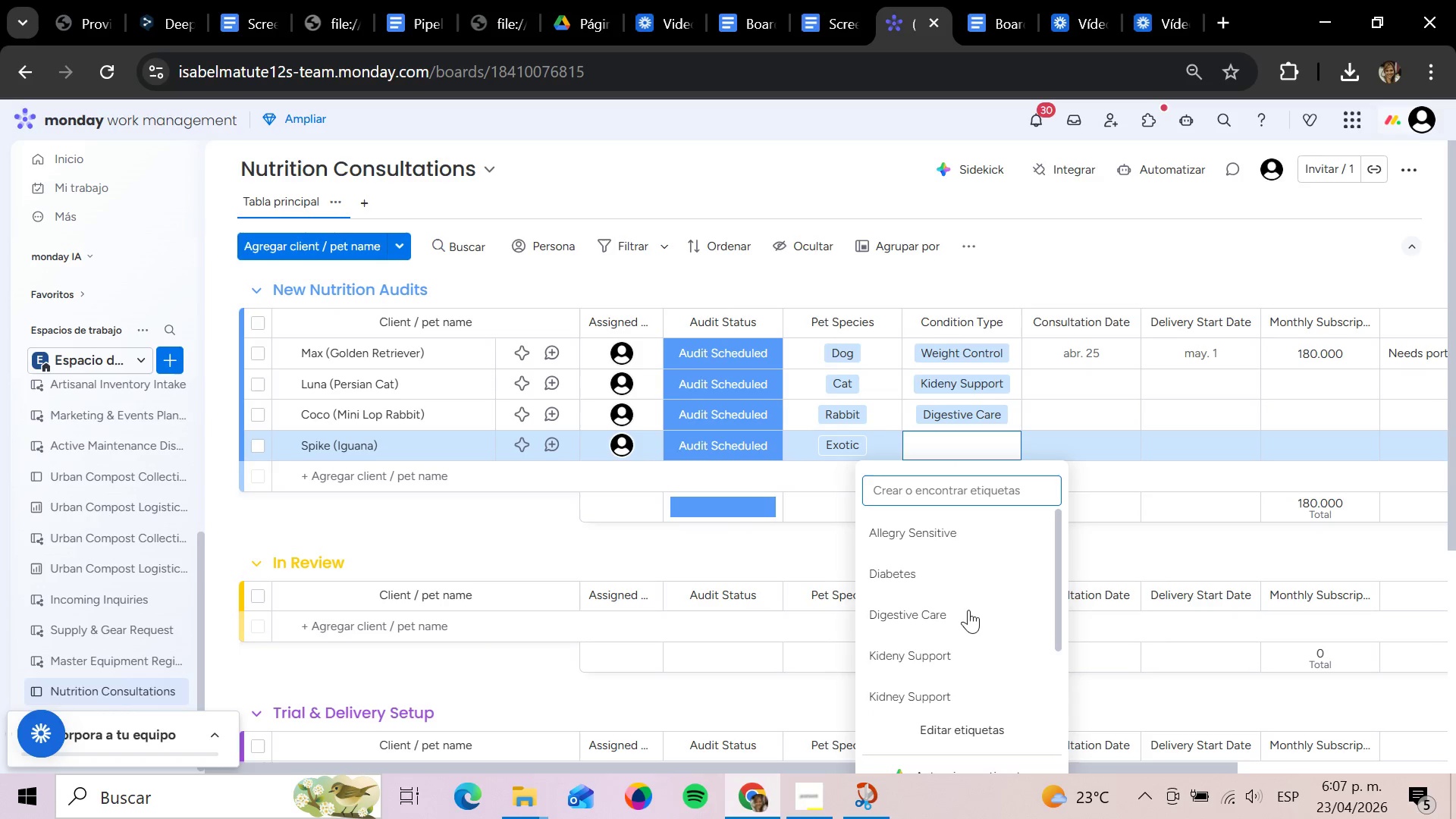 
left_click([971, 544])
 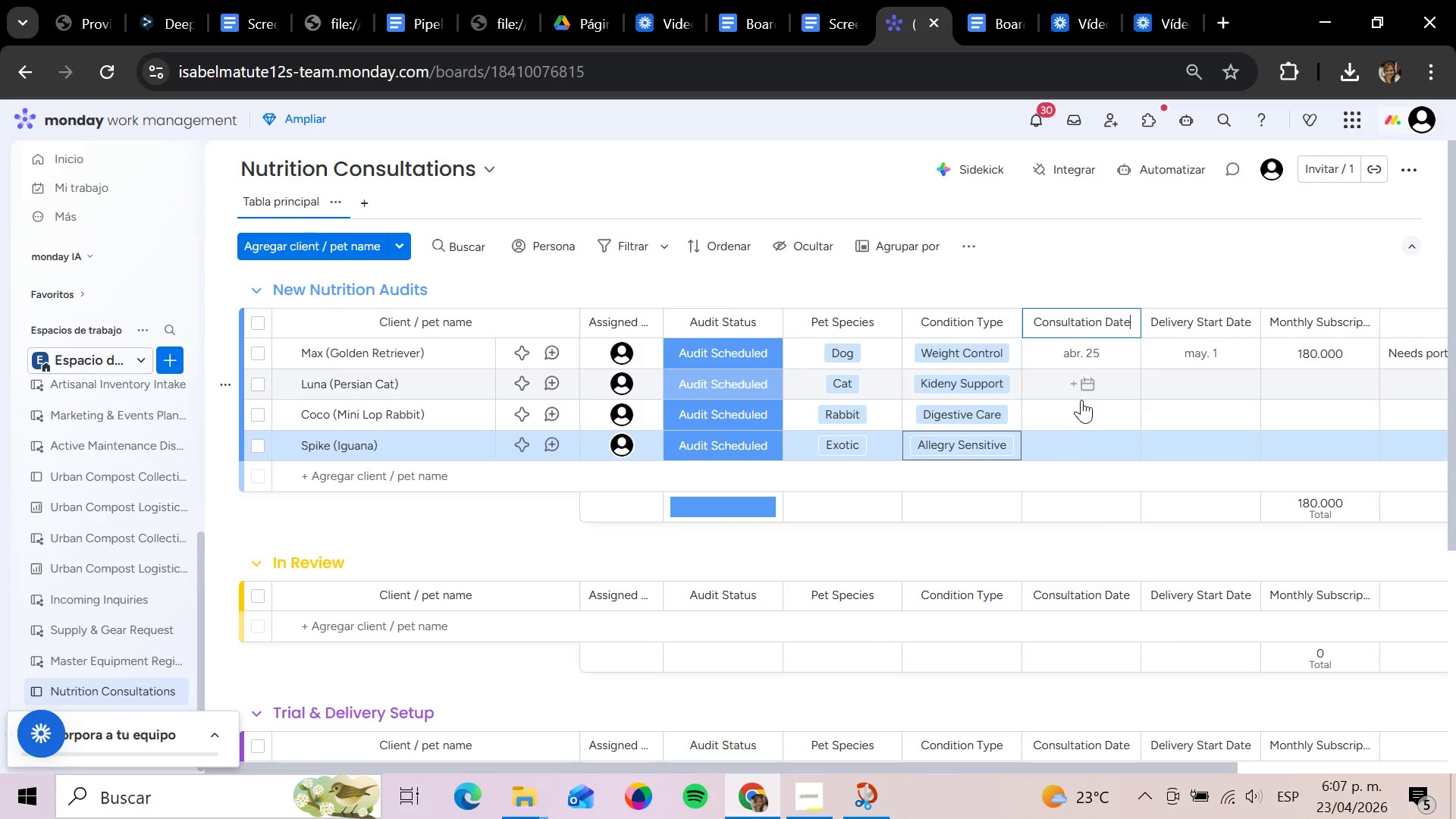 
wait(9.08)
 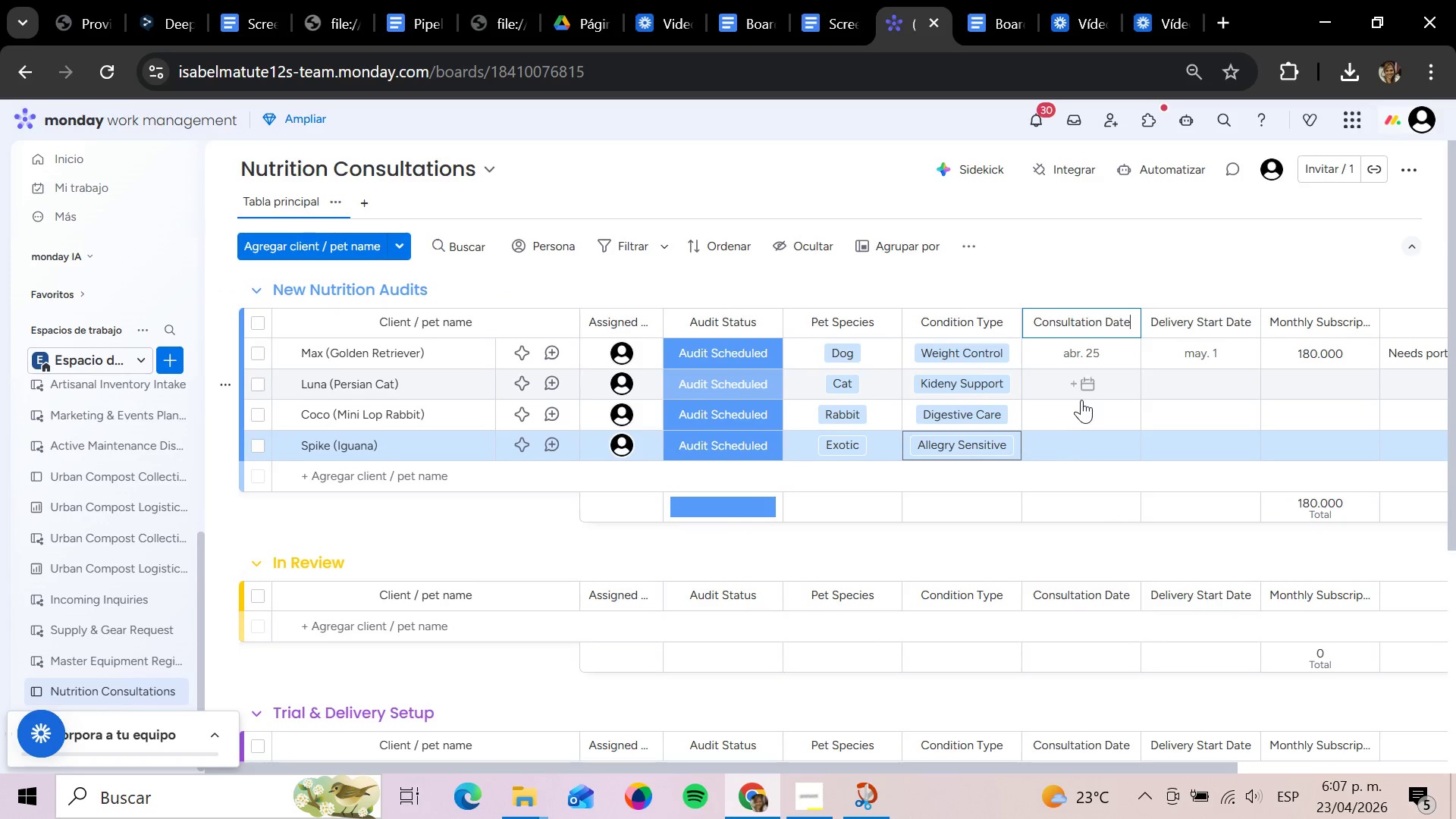 
left_click([1076, 375])
 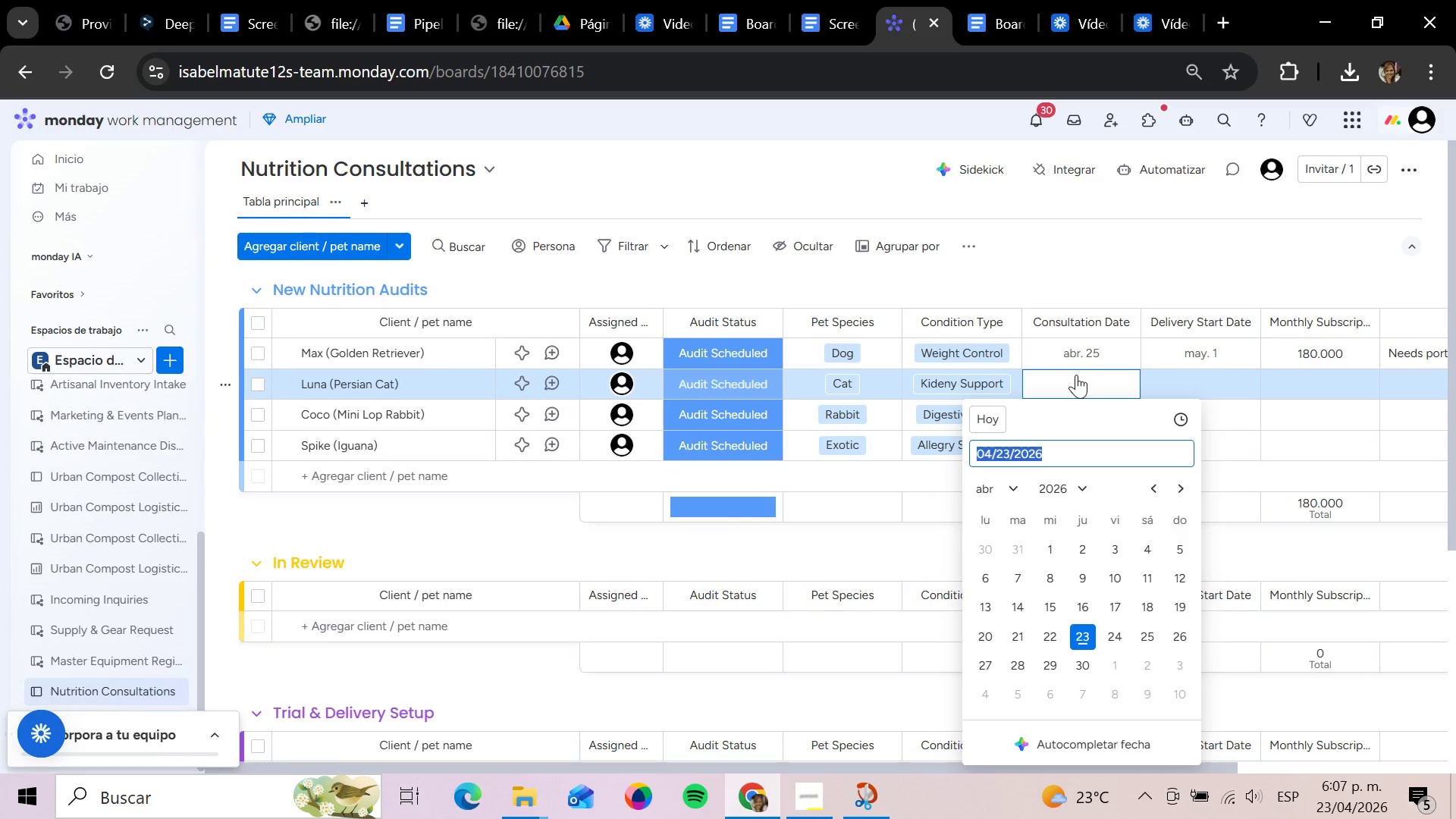 
wait(22.28)
 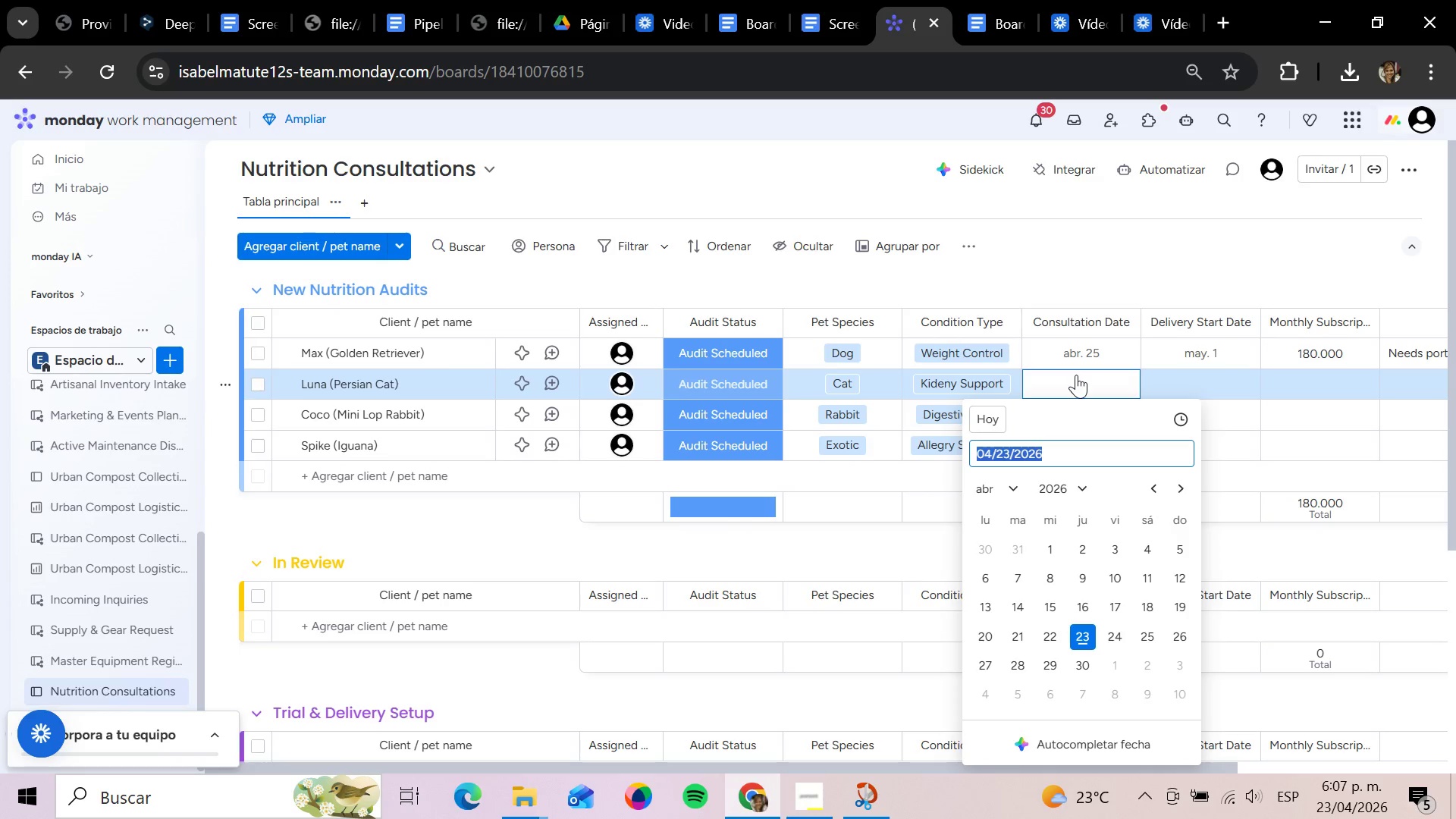 
key(Backspace)
type(w0)
key(Backspace)
key(Backspace)
key(Backspace)
type(2026 04 26)
 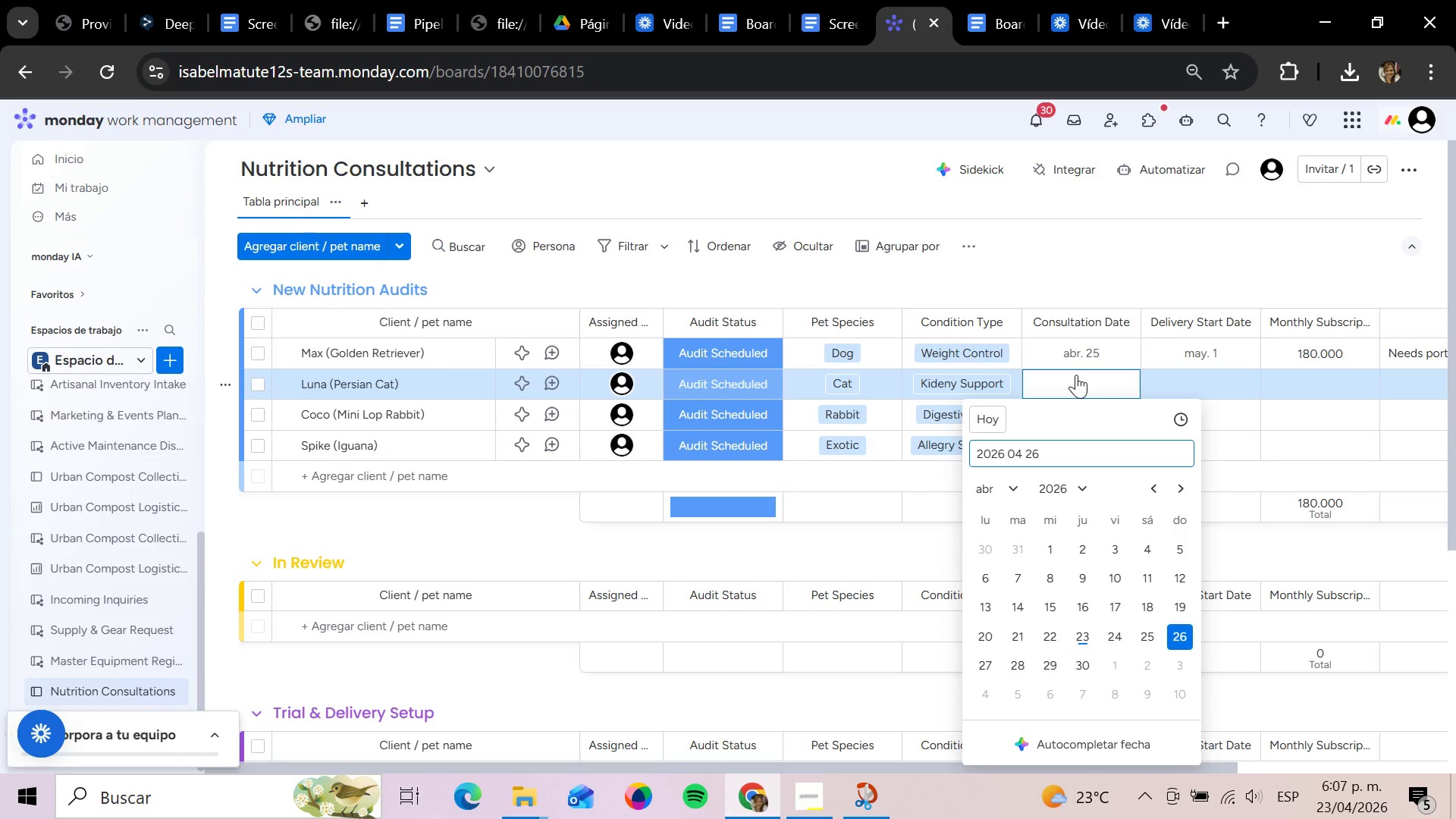 
key(Enter)
 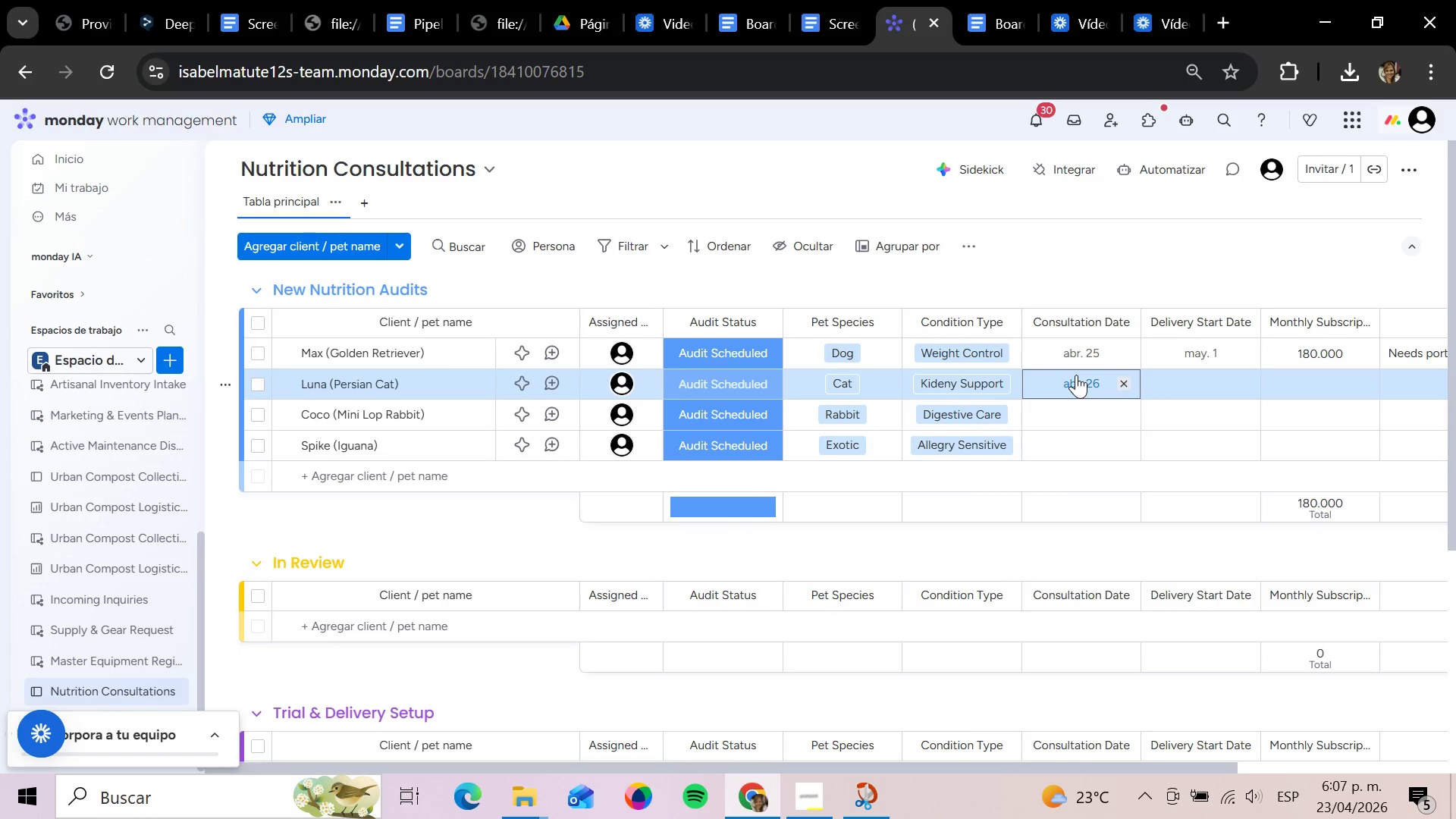 
key(ArrowRight)
 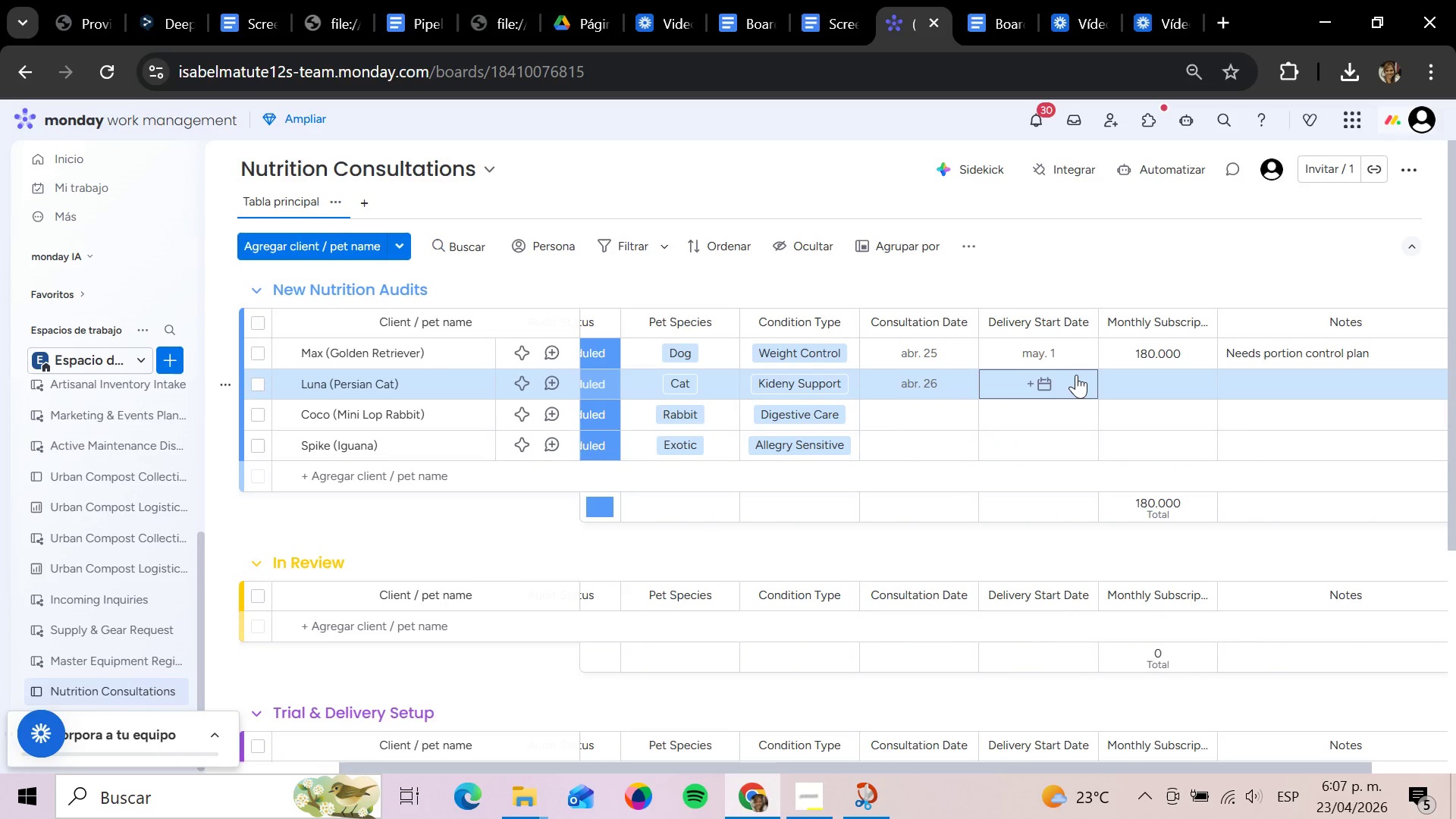 
key(Enter)
 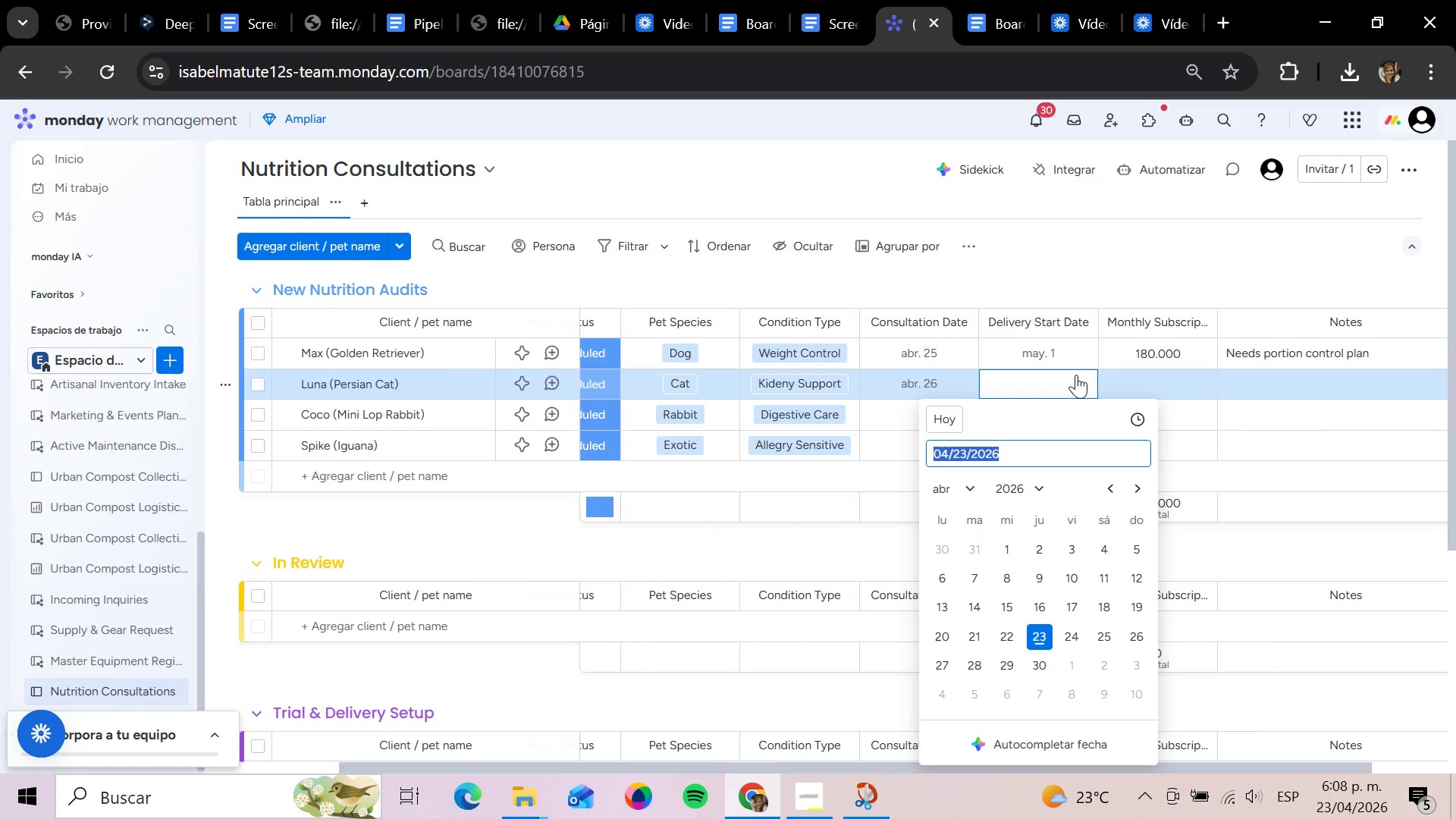 
type(206)
key(Backspace)
key(Backspace)
type(02605 02)
 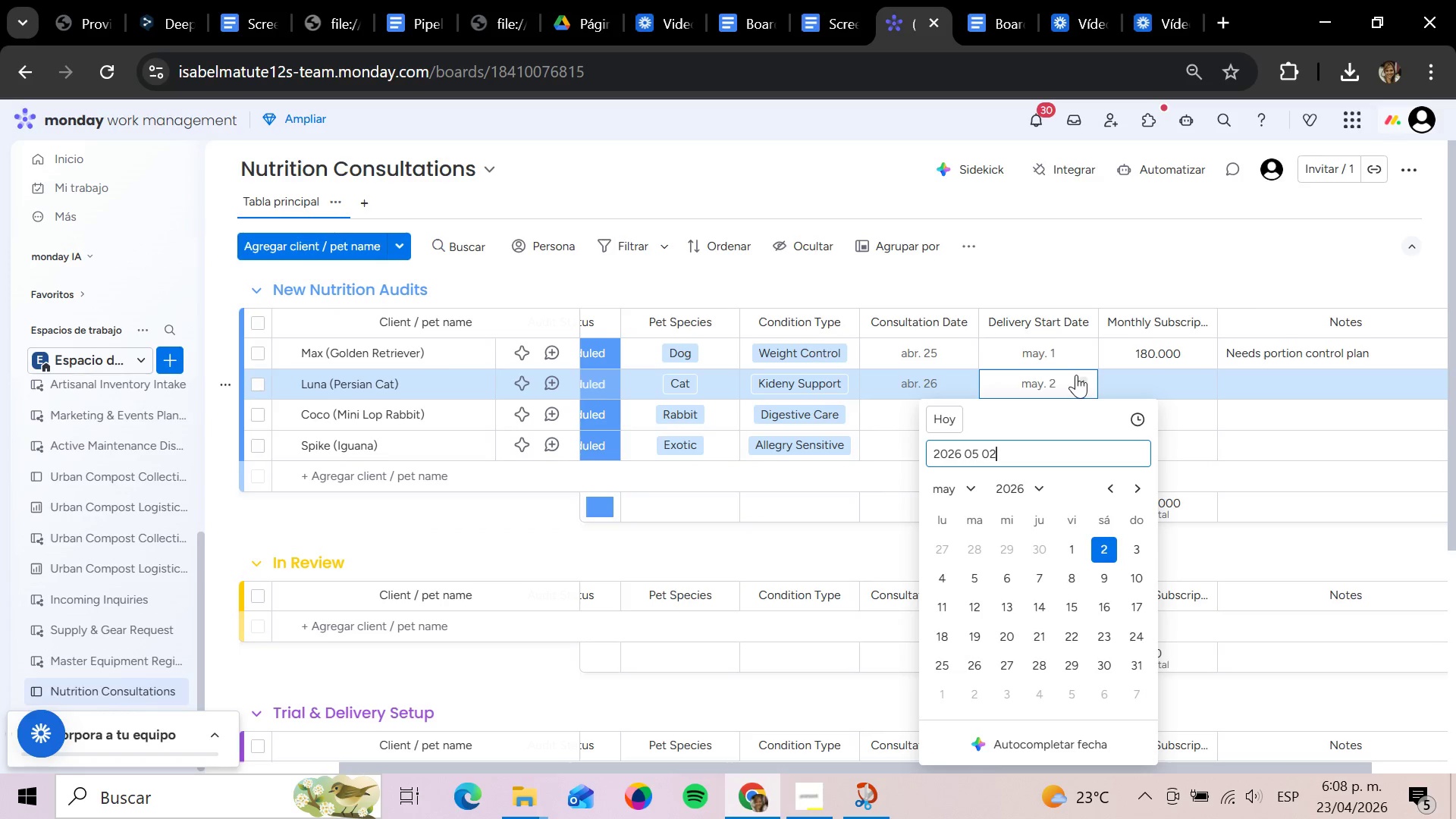 
key(Enter)
 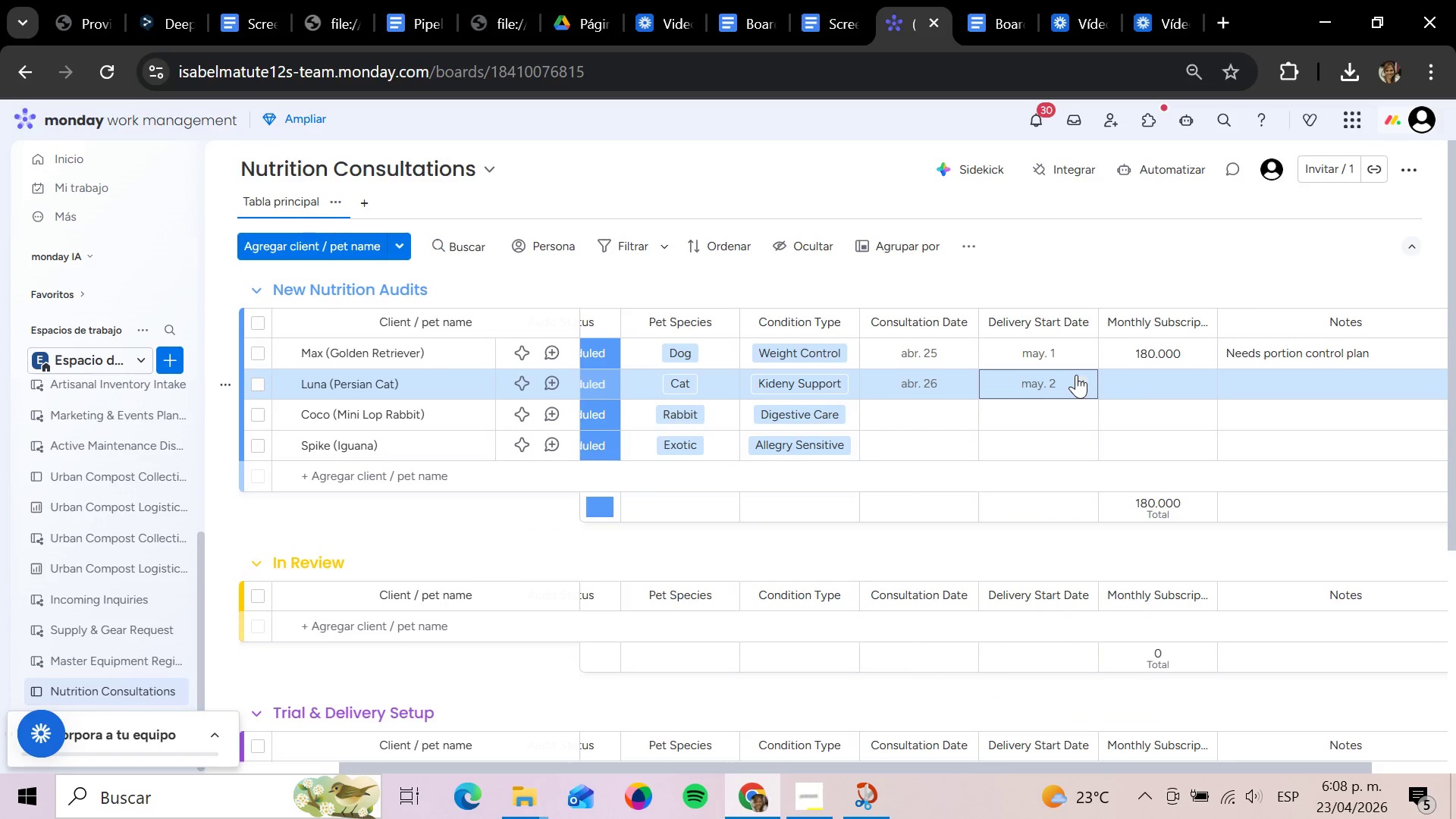 
key(ArrowLeft)
 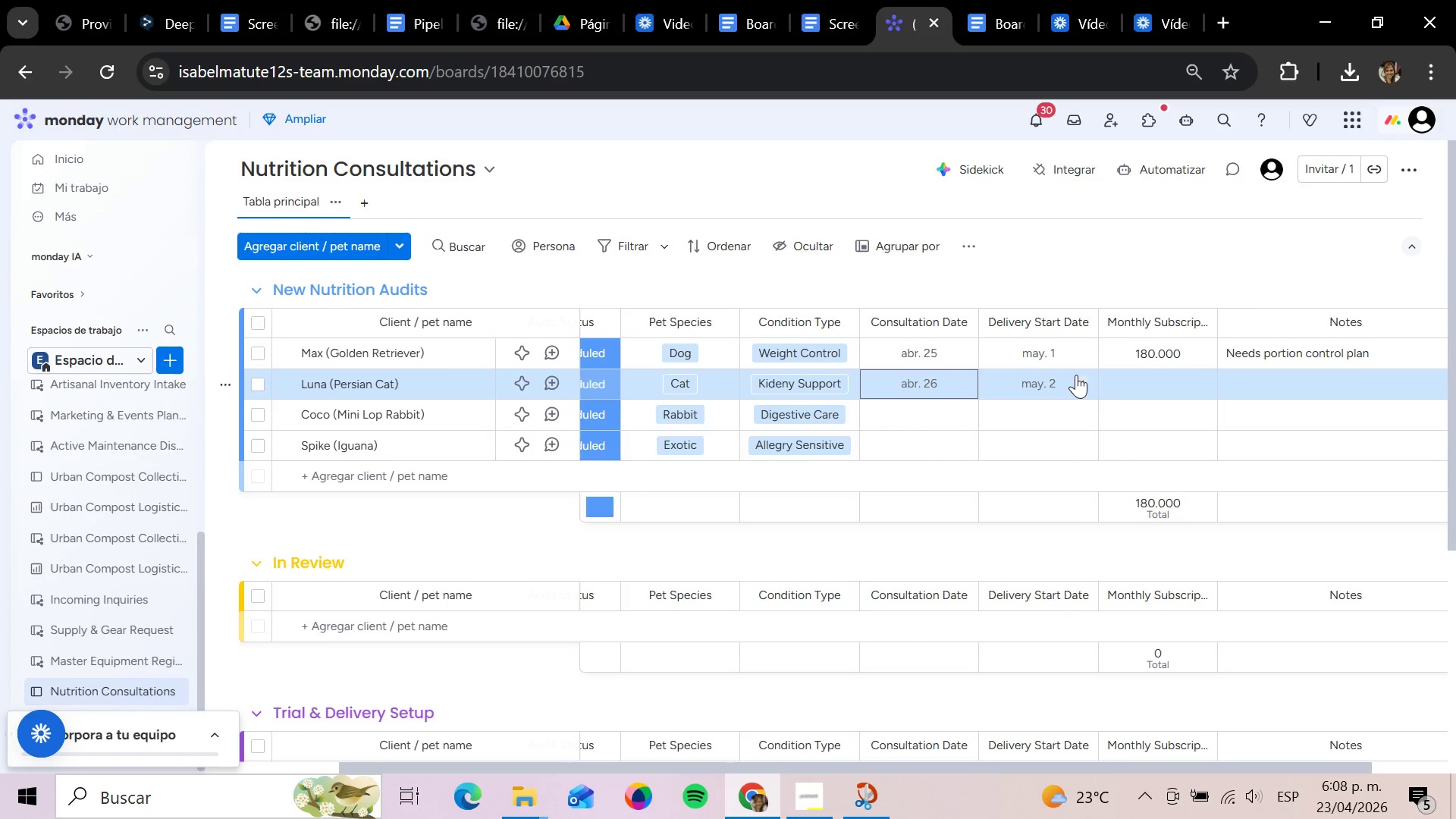 
key(ArrowDown)
 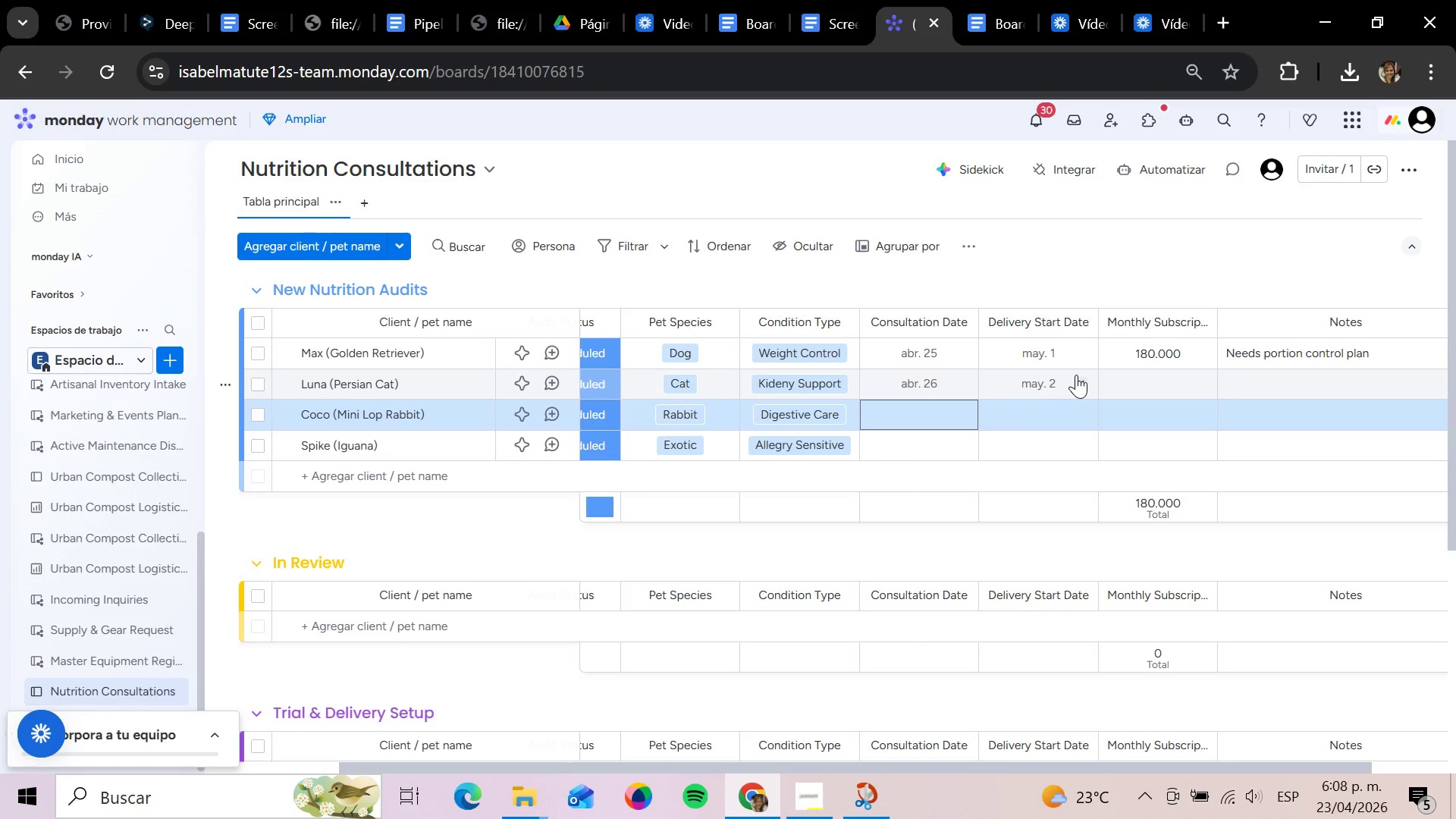 
key(Enter)
 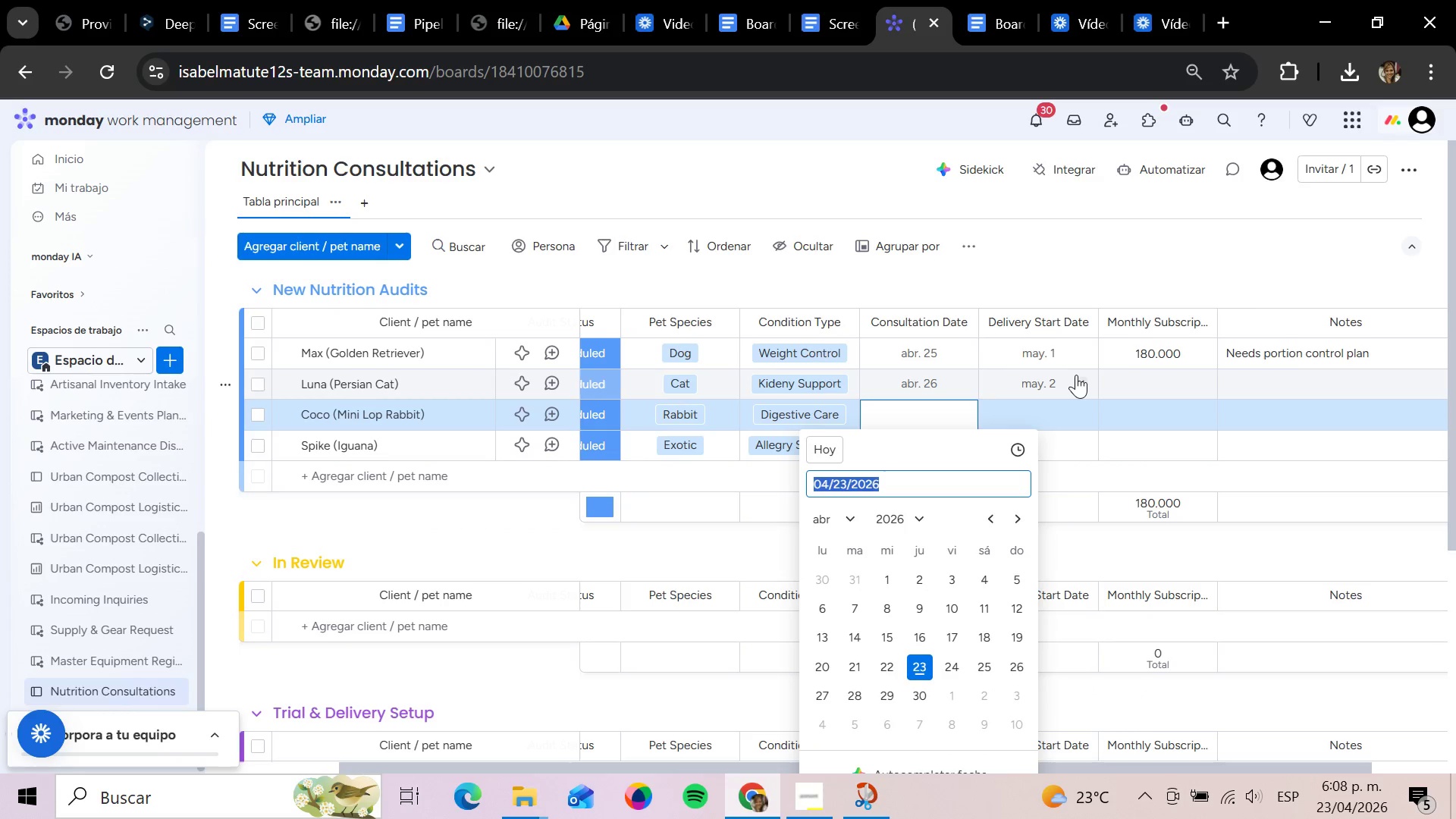 
type(2026 04 27)
 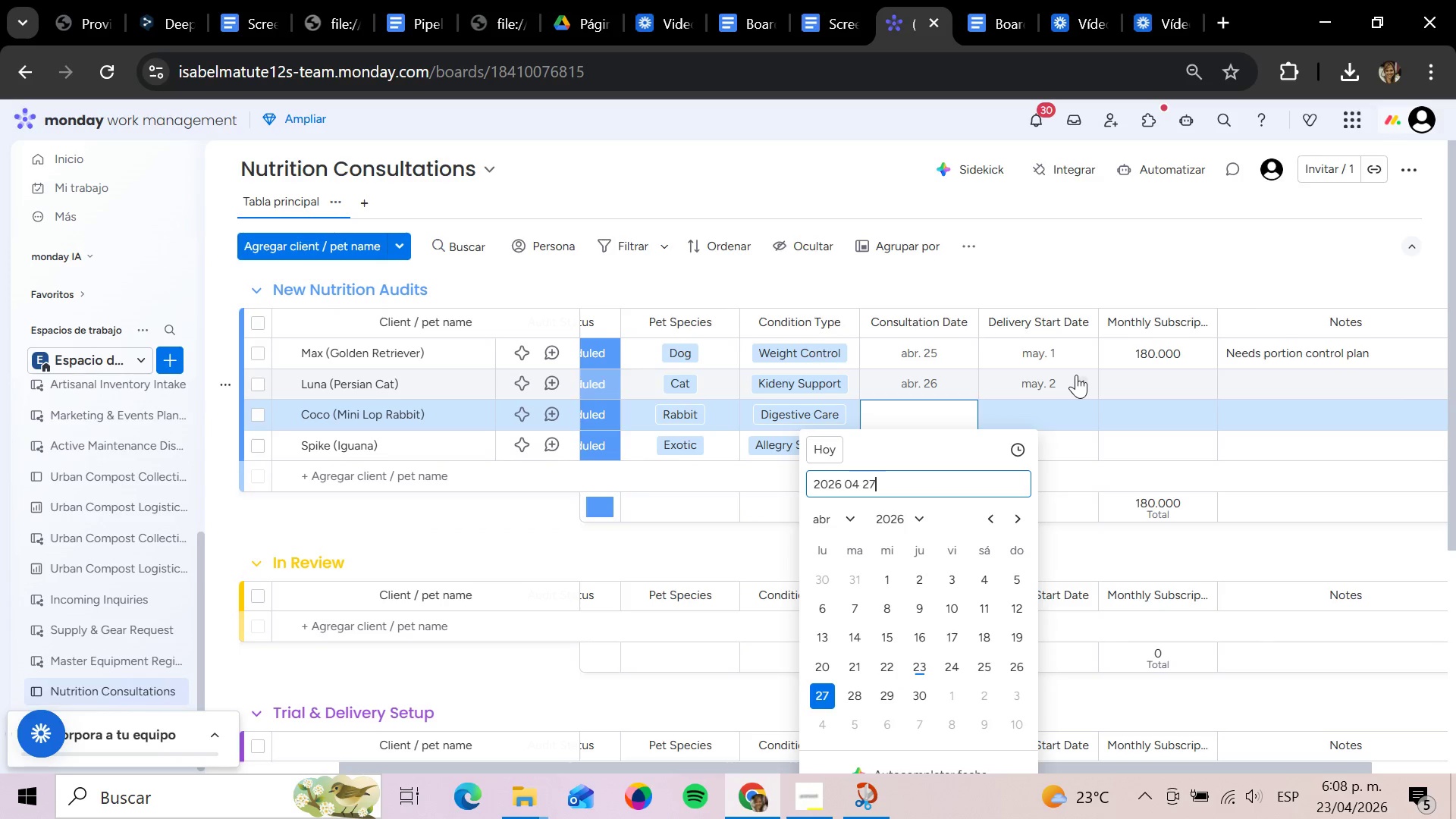 
key(Enter)
 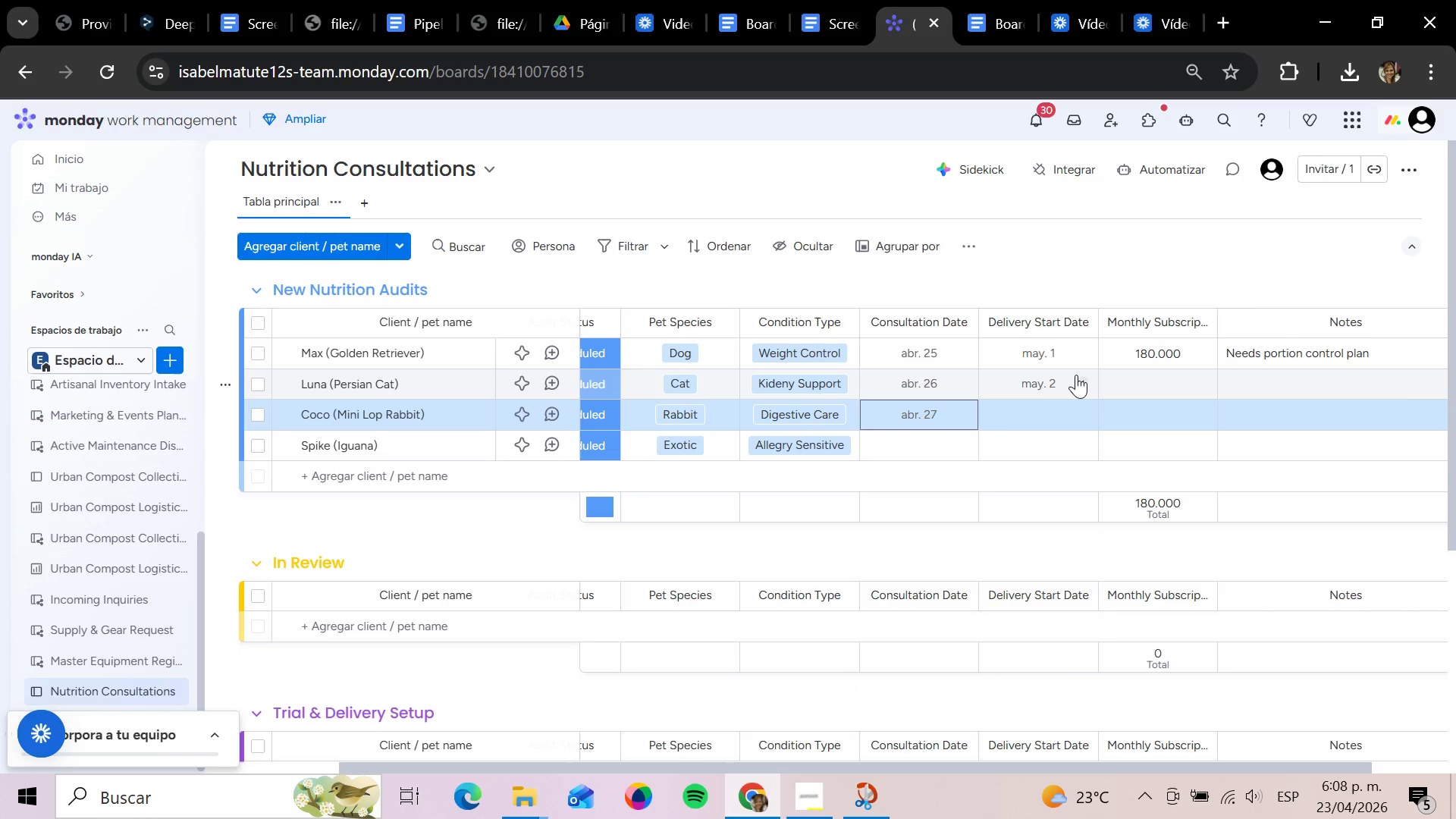 
key(ArrowRight)
 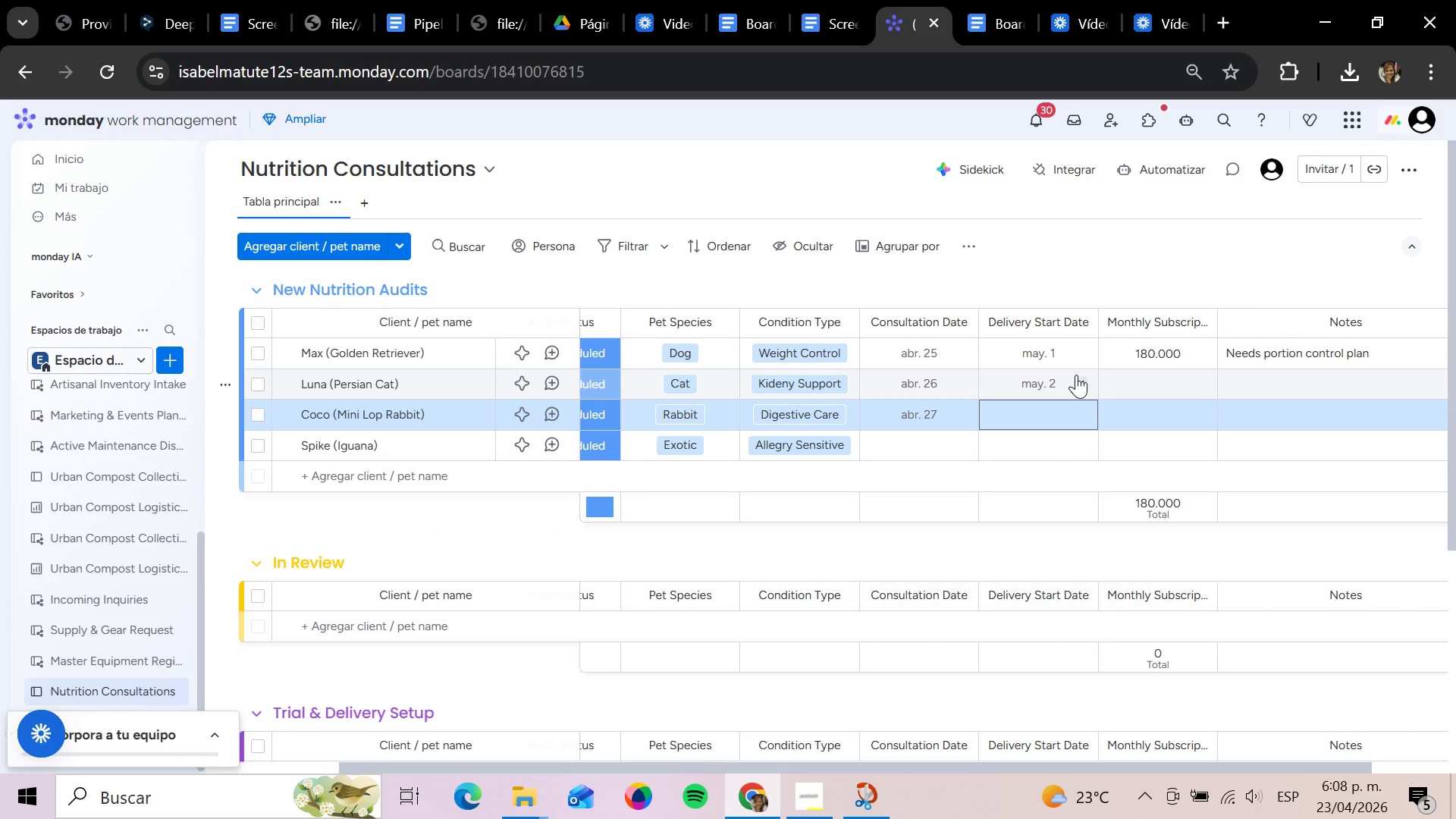 
key(Enter)
 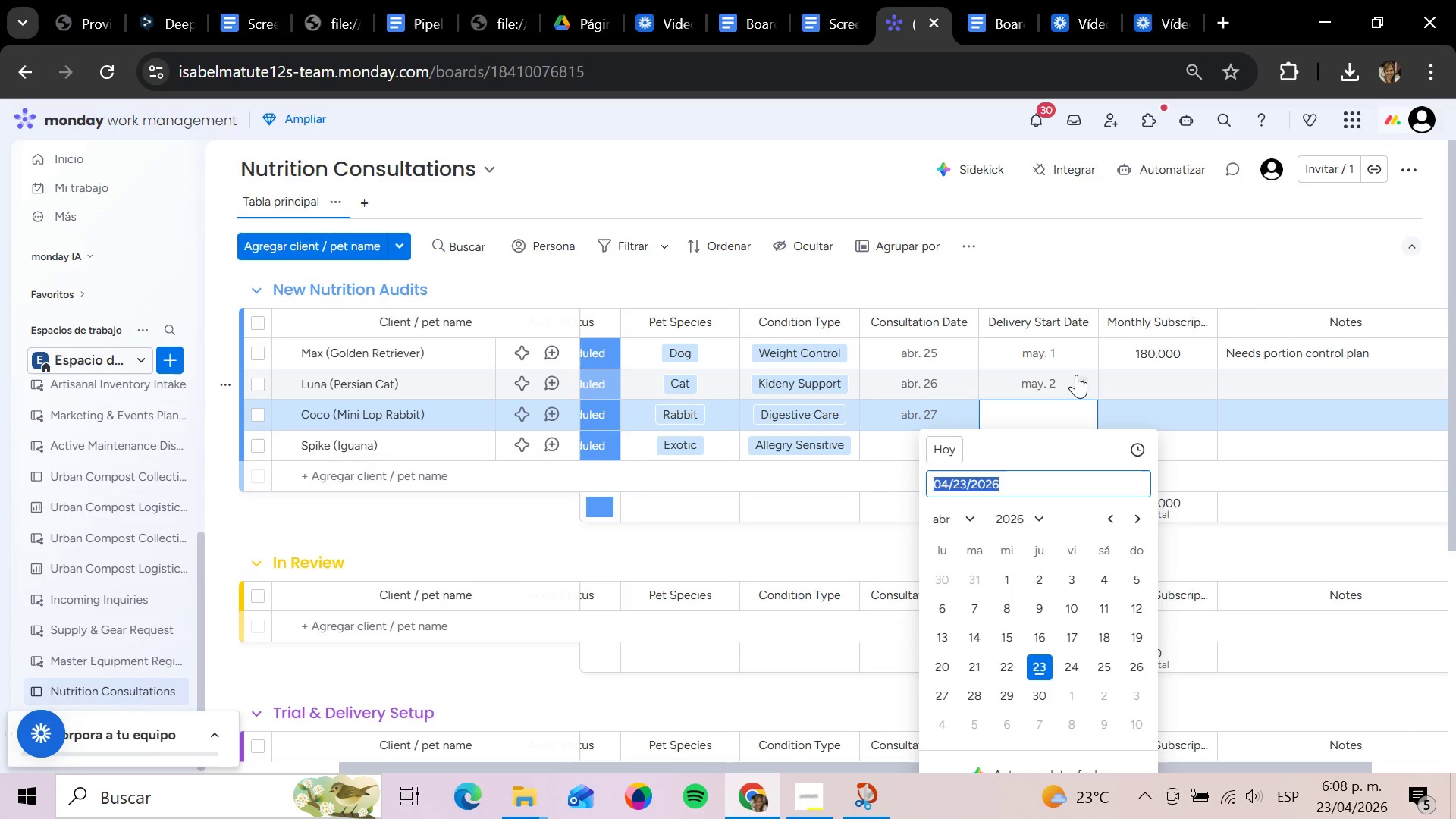 
wait(16.69)
 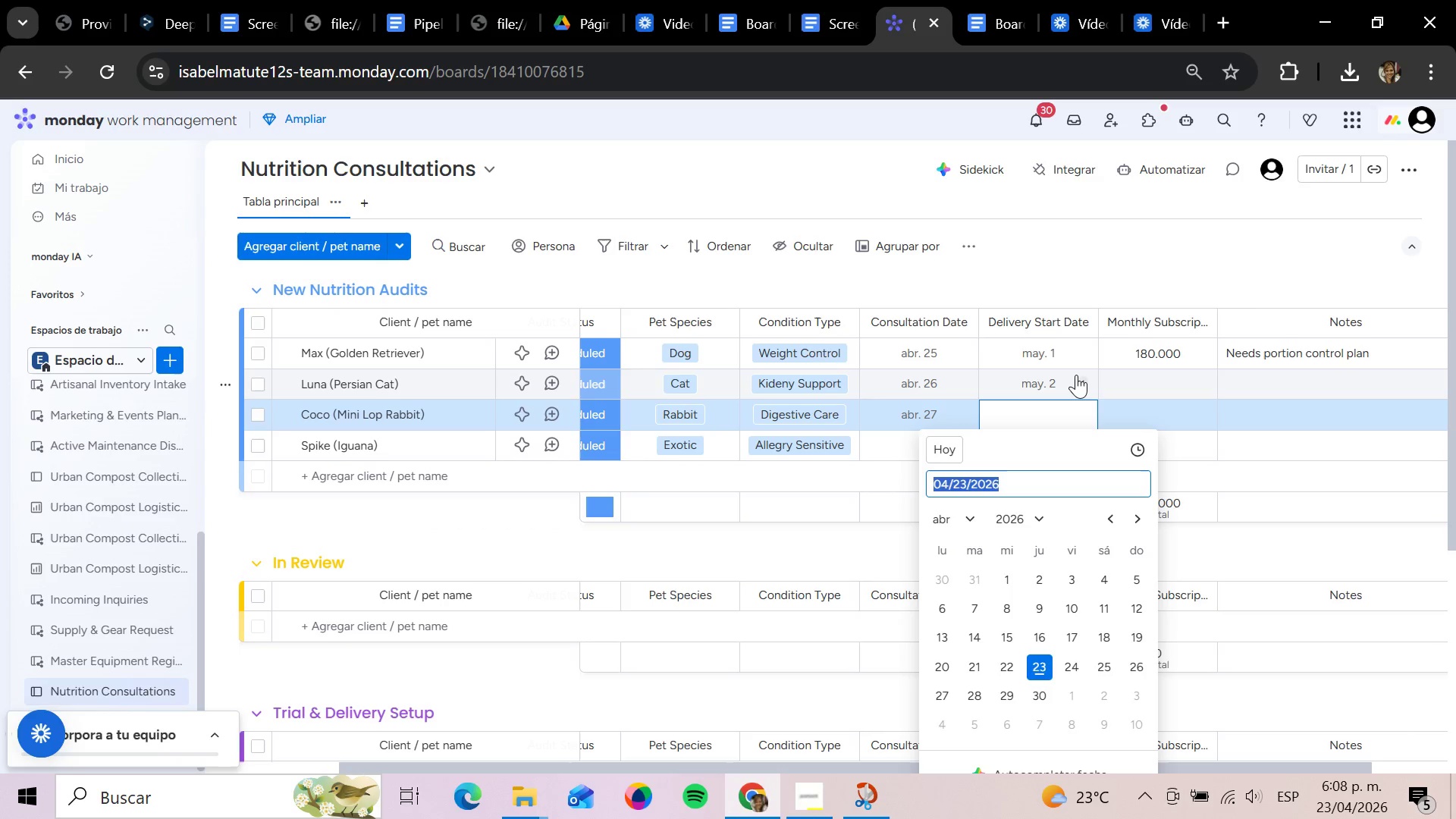 
key(Backspace)
type(2026 )
 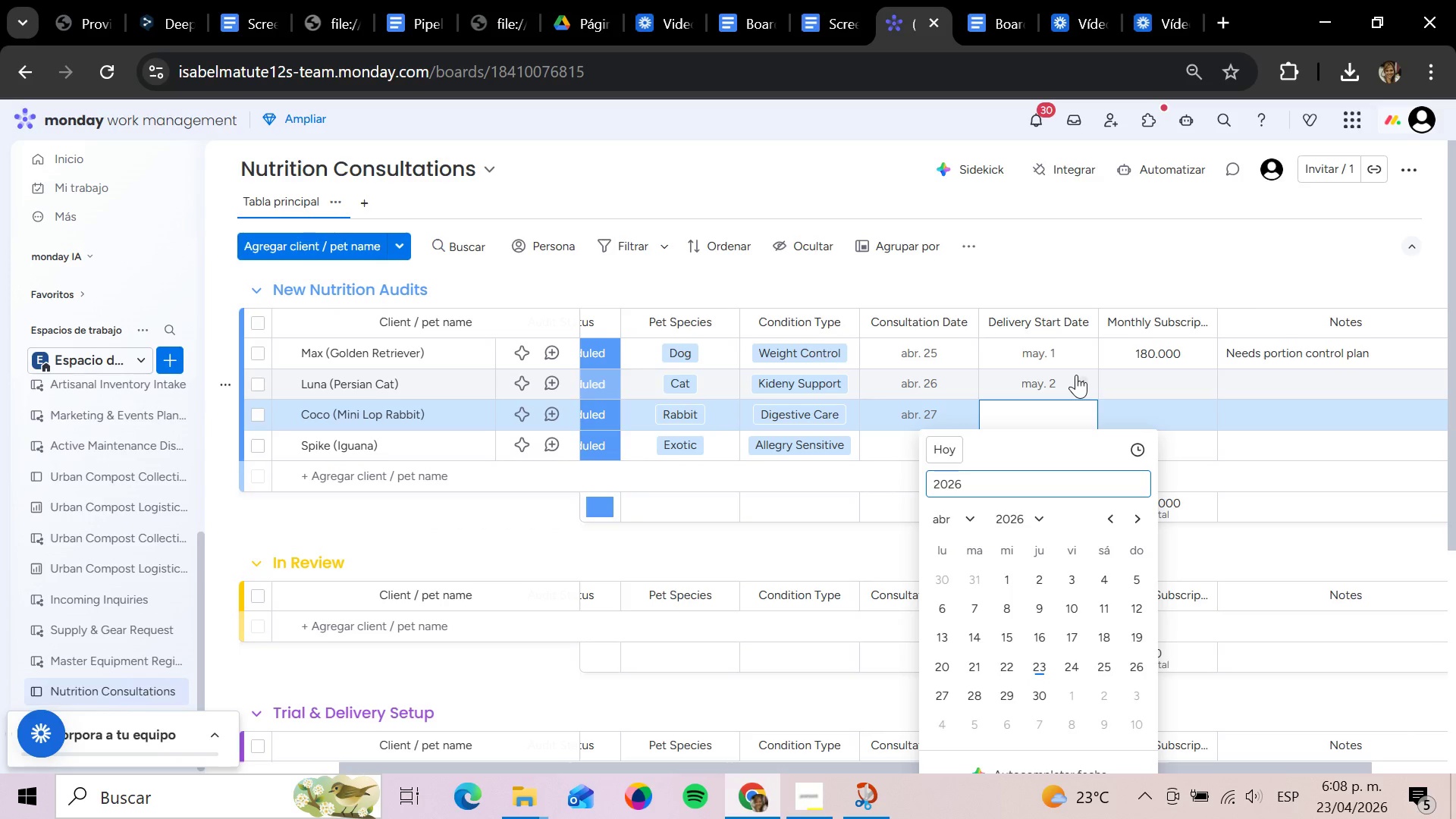 
type(05 03)
 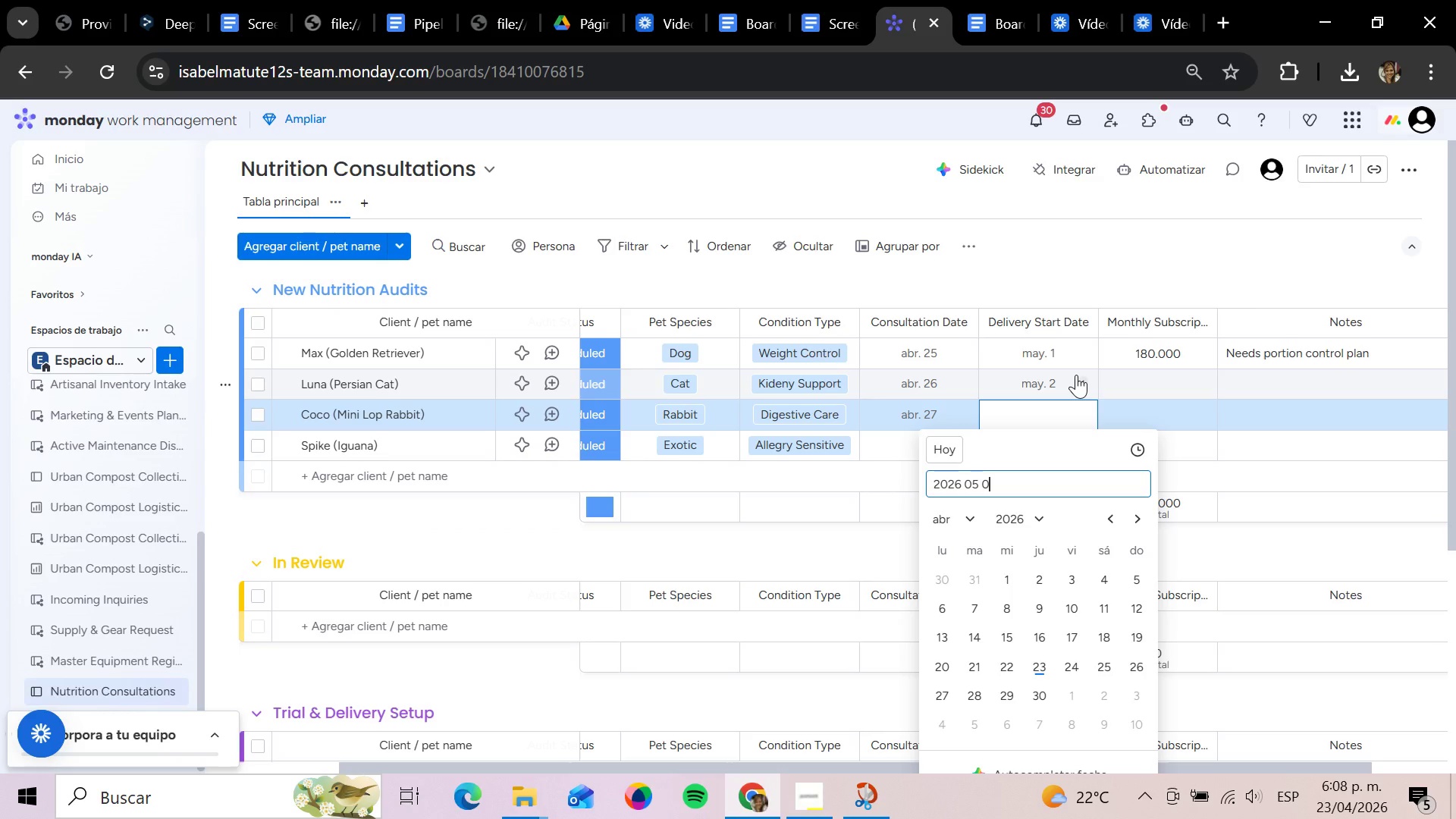 
key(Enter)
 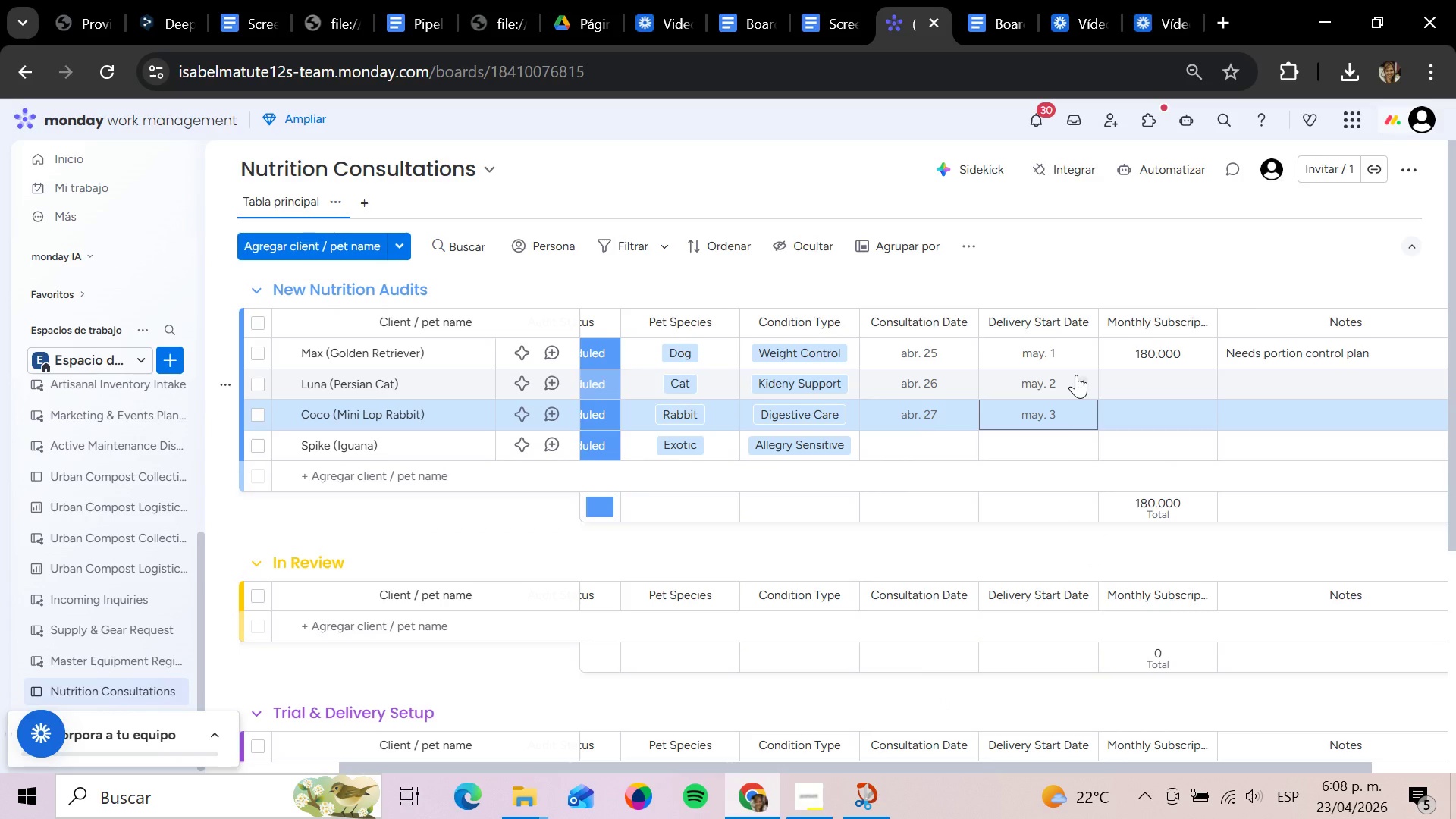 
key(ArrowDown)
 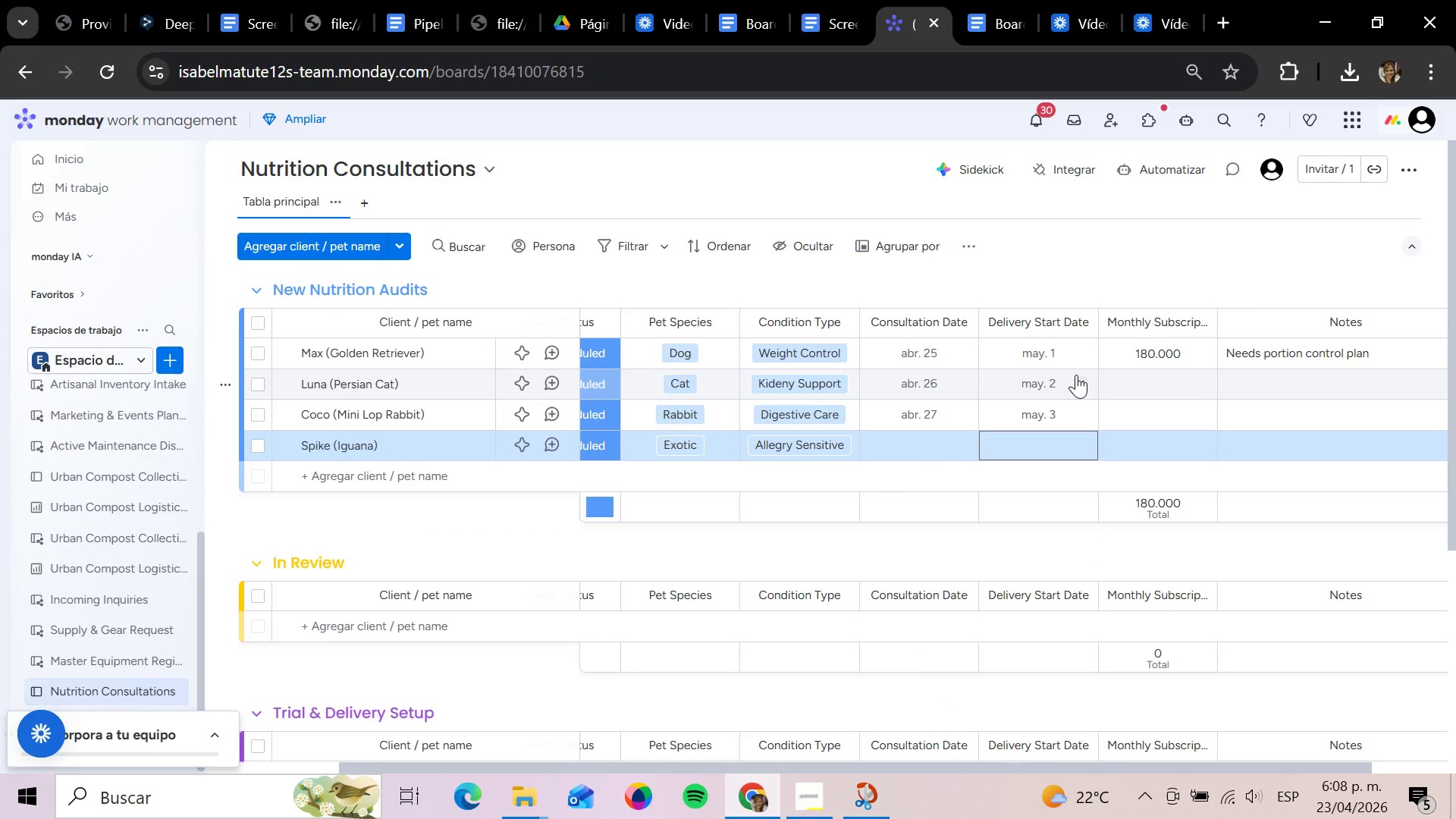 
key(ArrowLeft)
 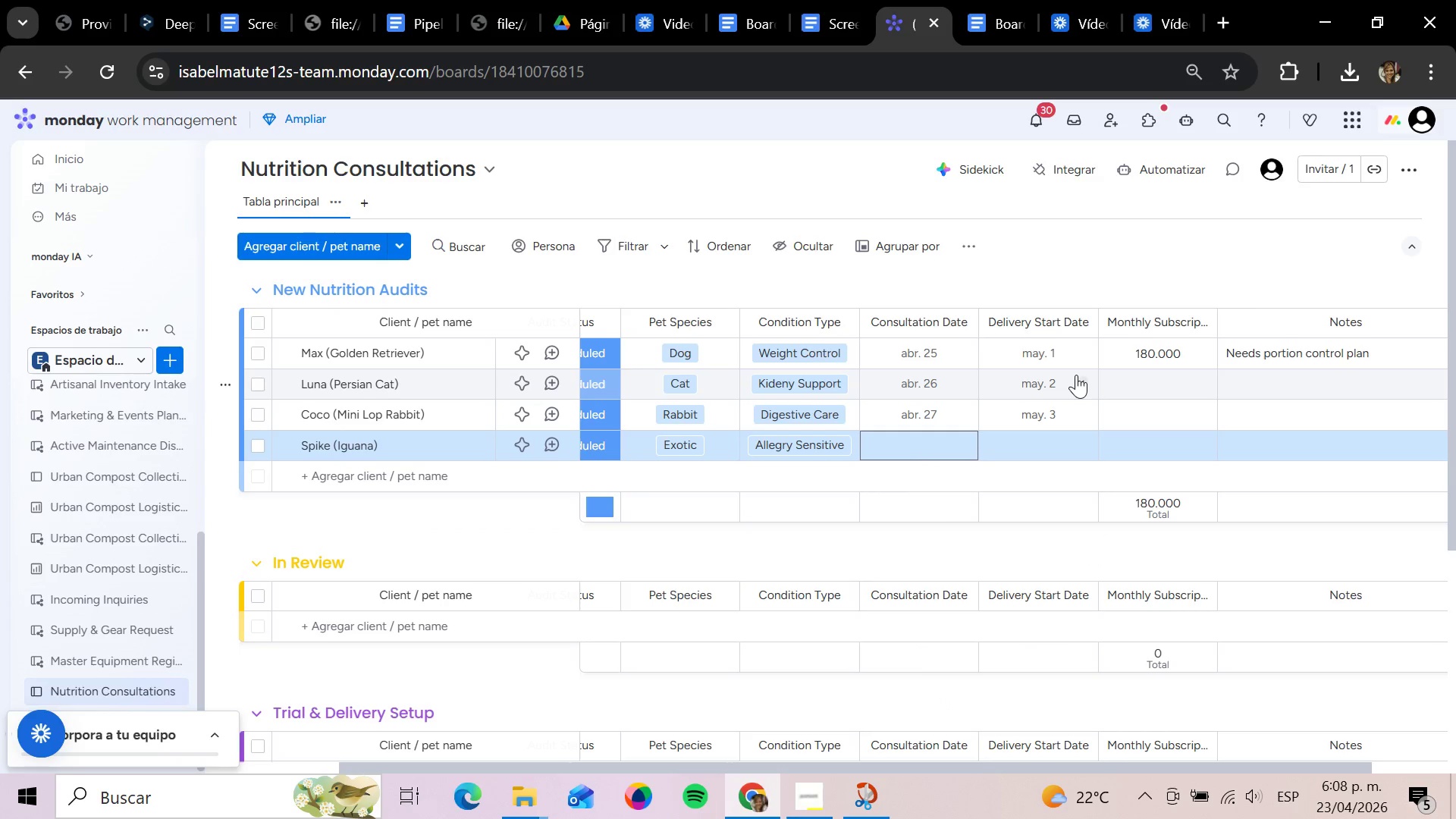 
key(Enter)
 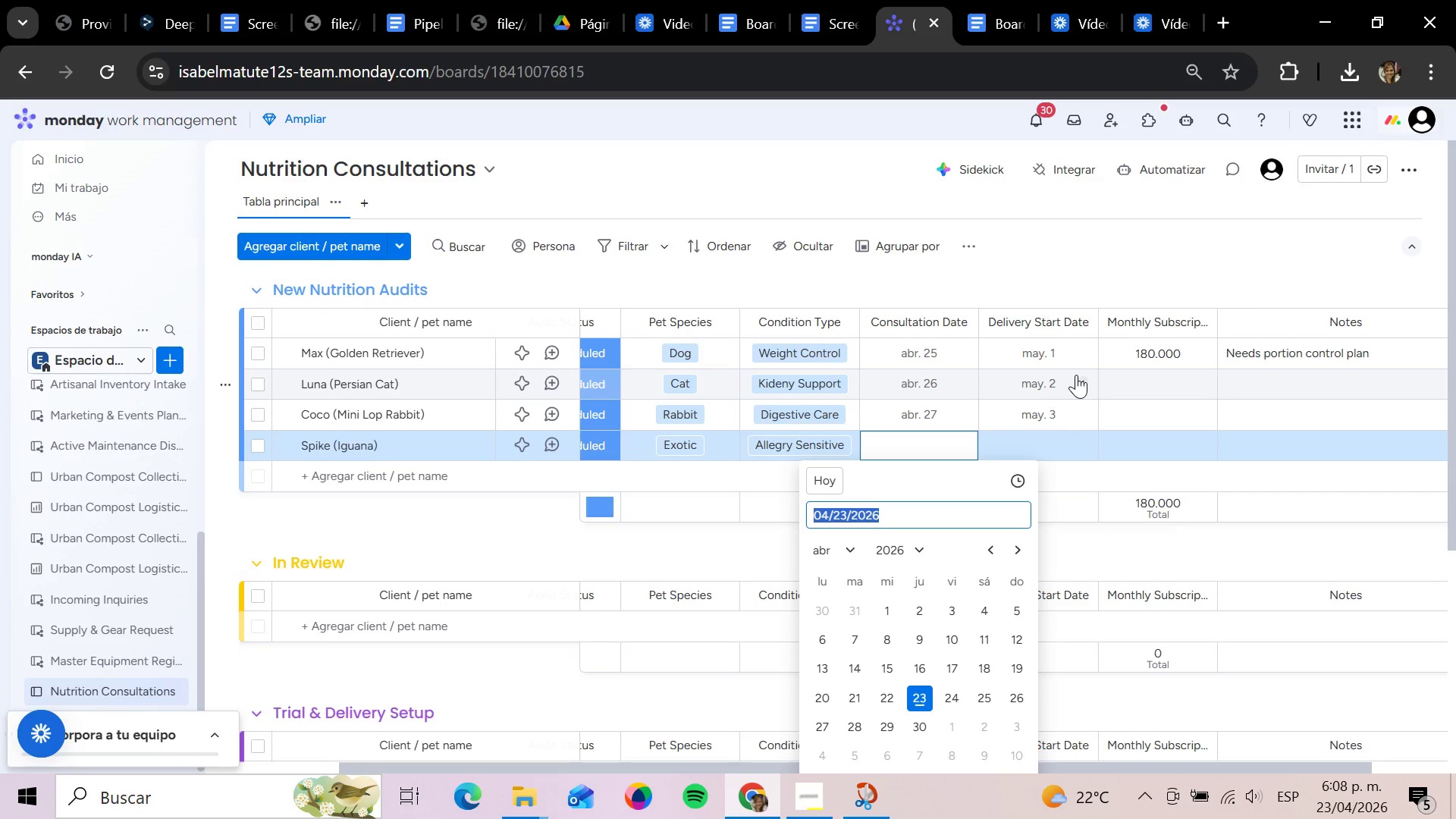 
type(2026 04 28)
 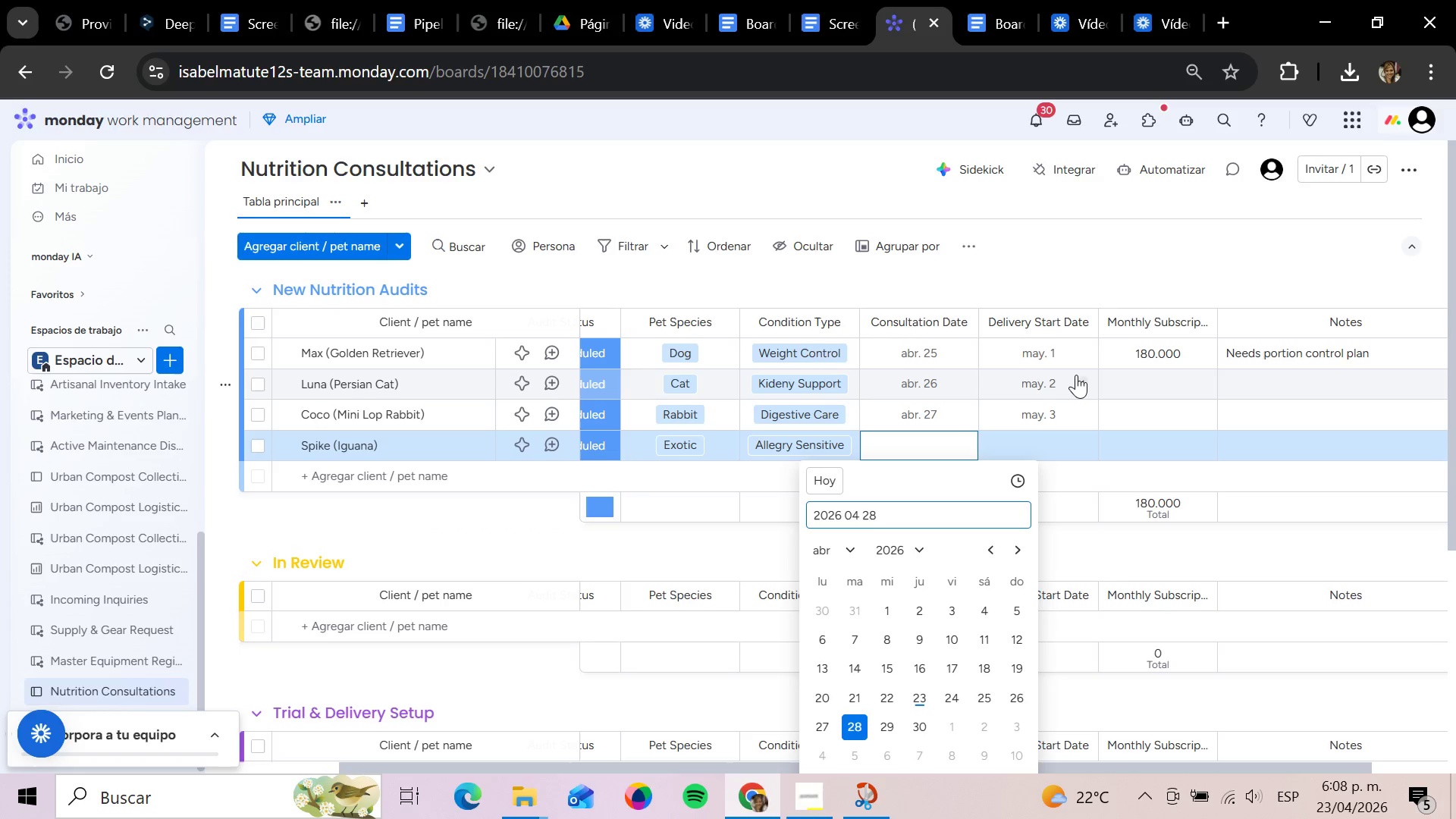 
key(Enter)
 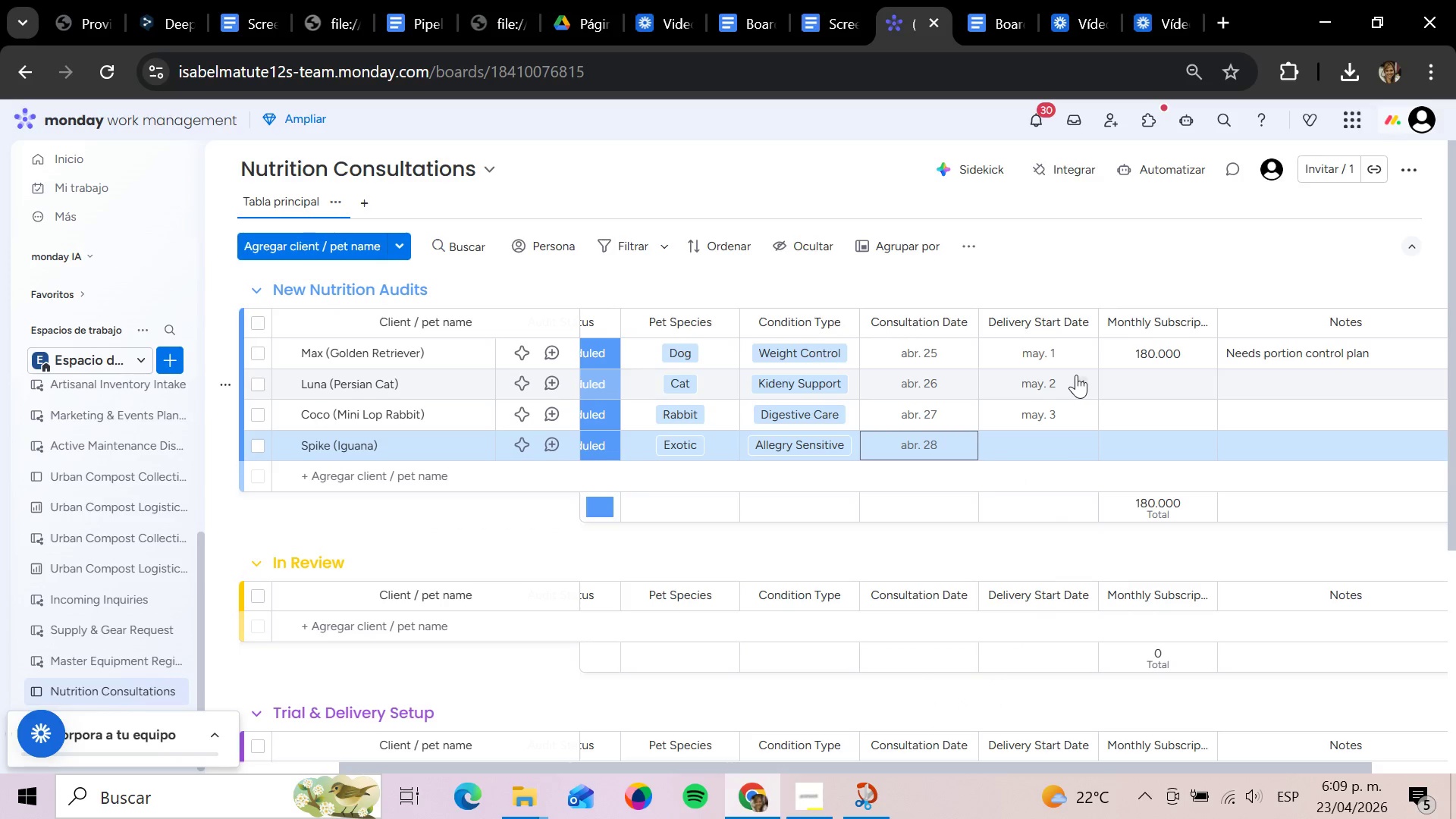 
key(ArrowRight)
 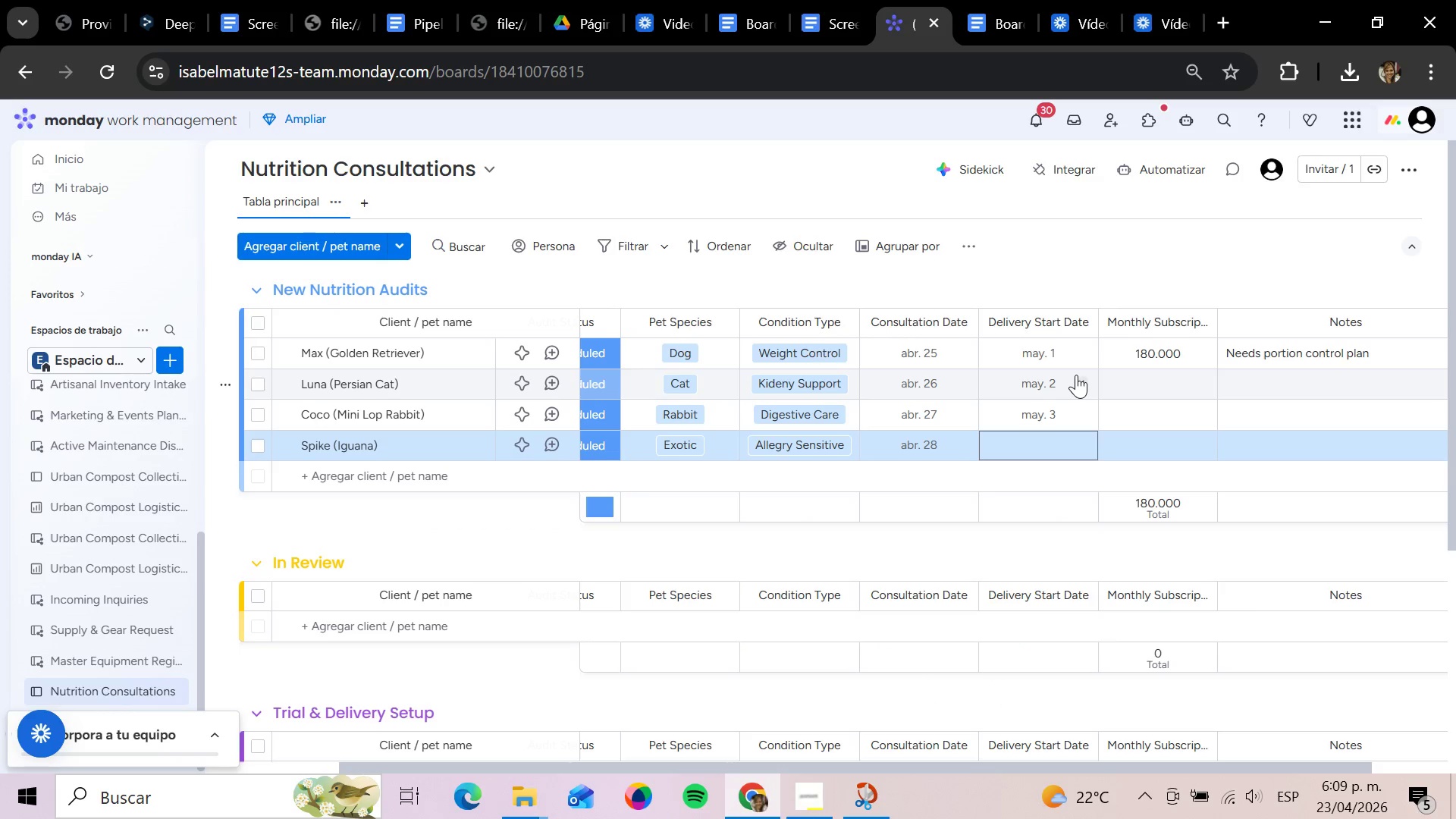 
key(Enter)
 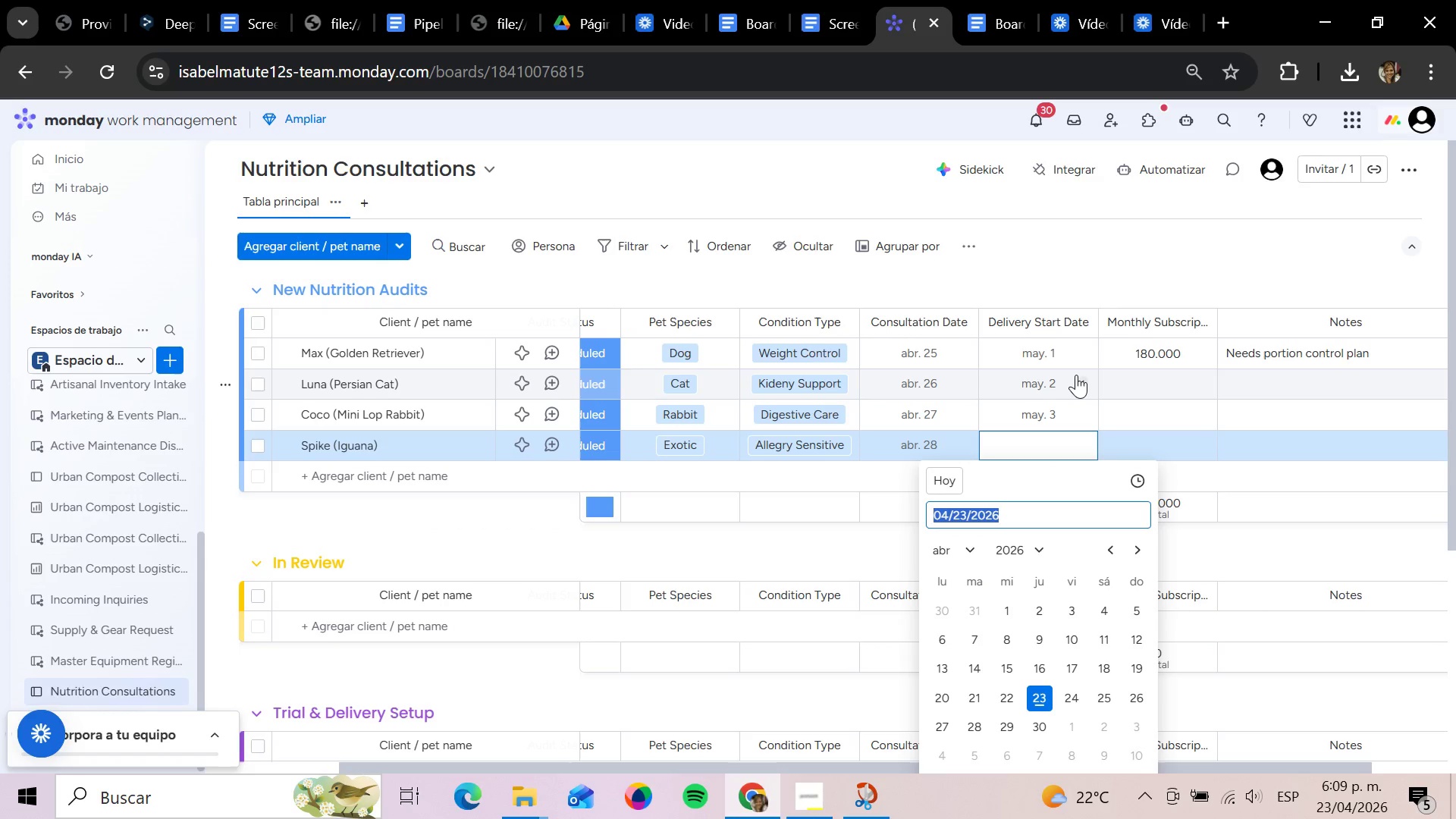 
type(2026 05 04)
 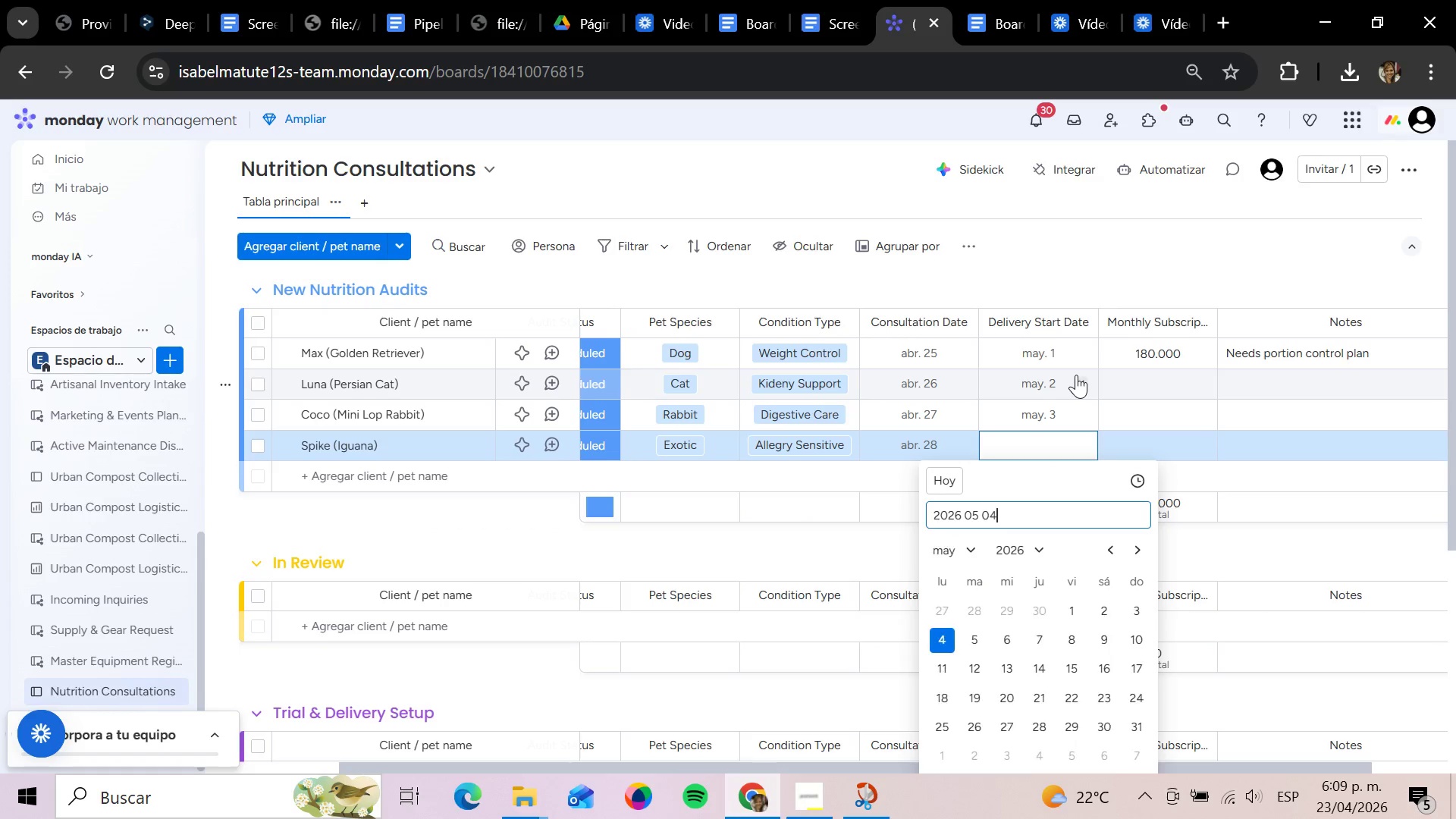 
key(Enter)
 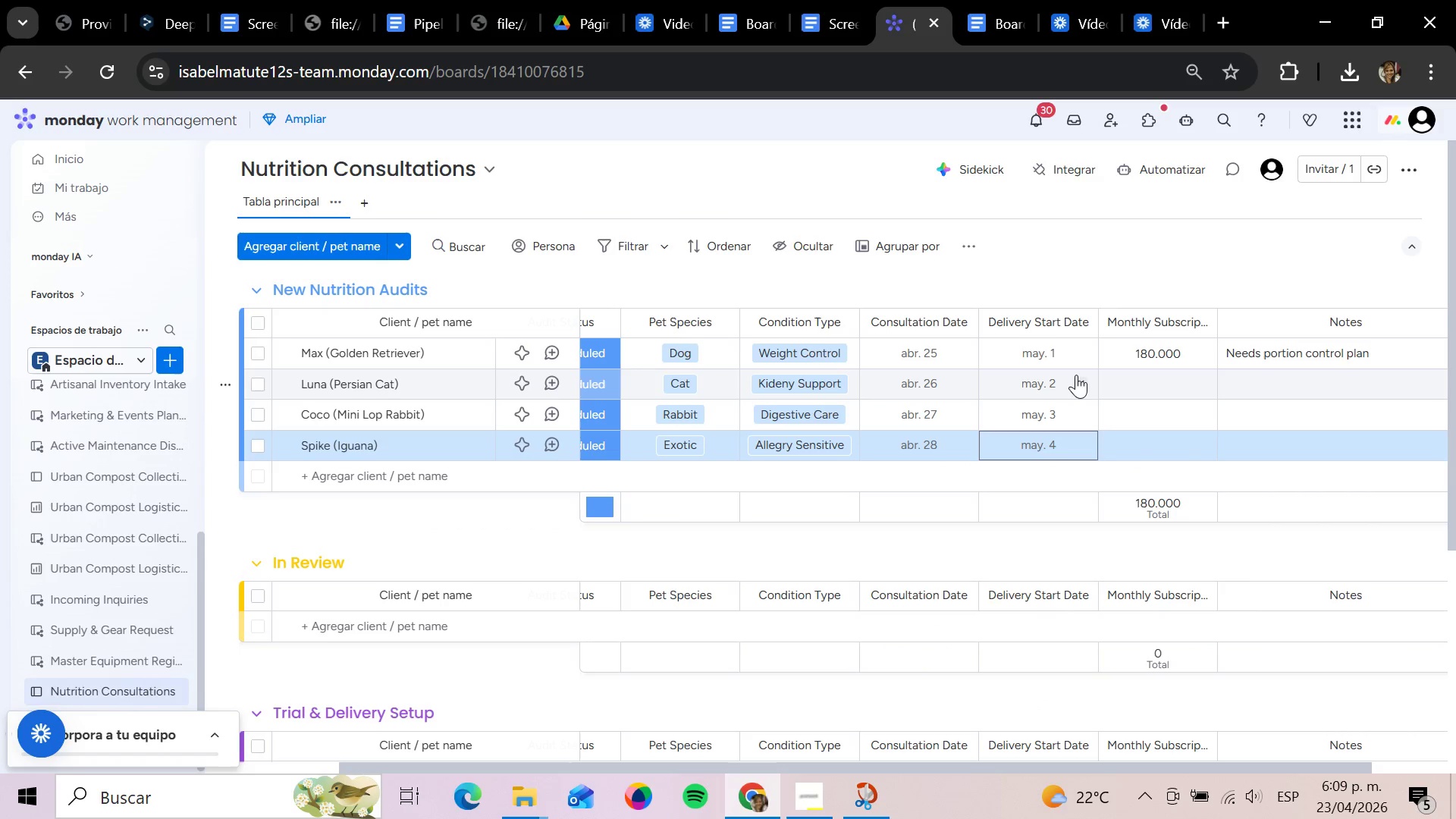 
key(ArrowRight)
 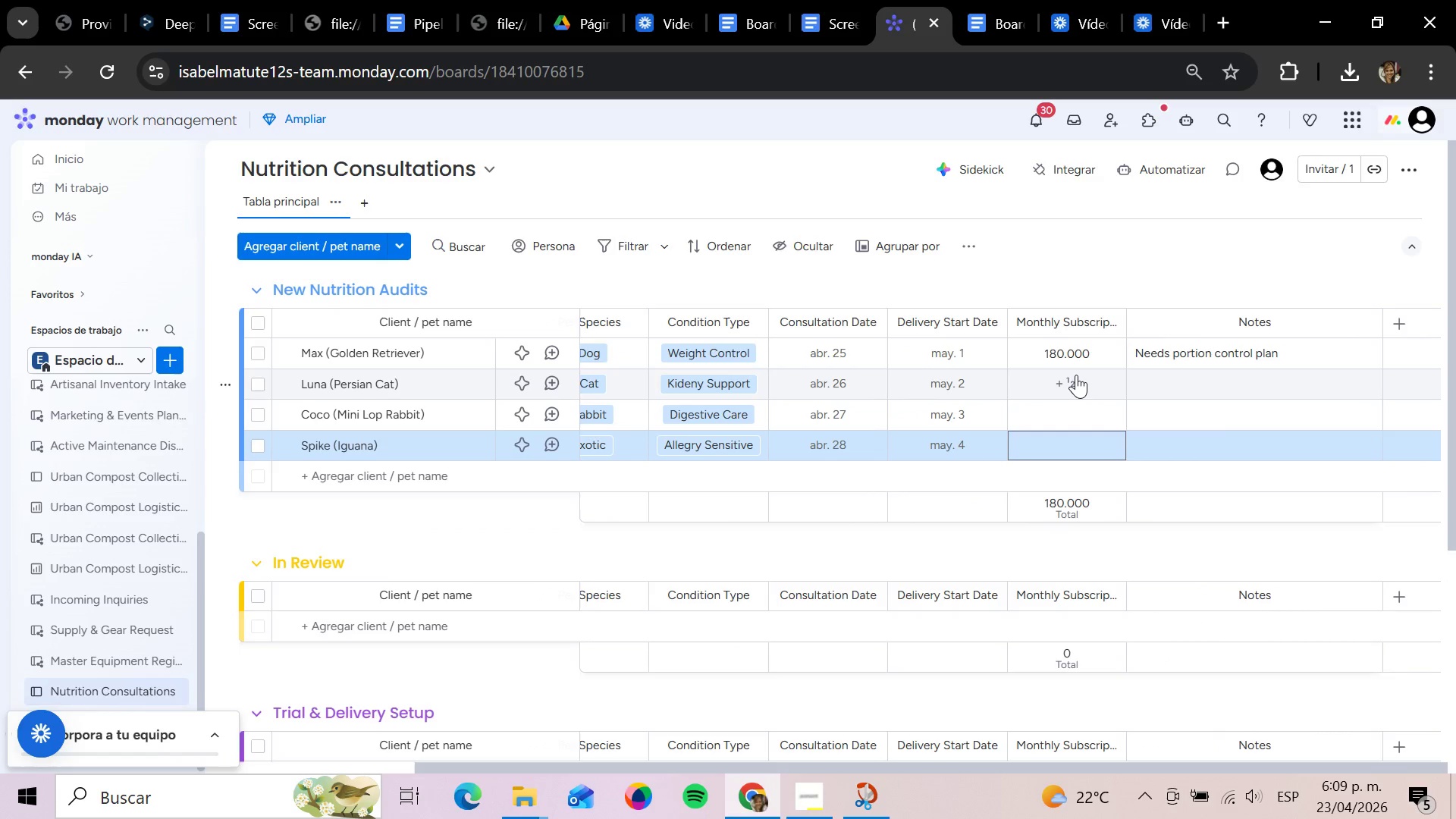 
key(ArrowUp)
 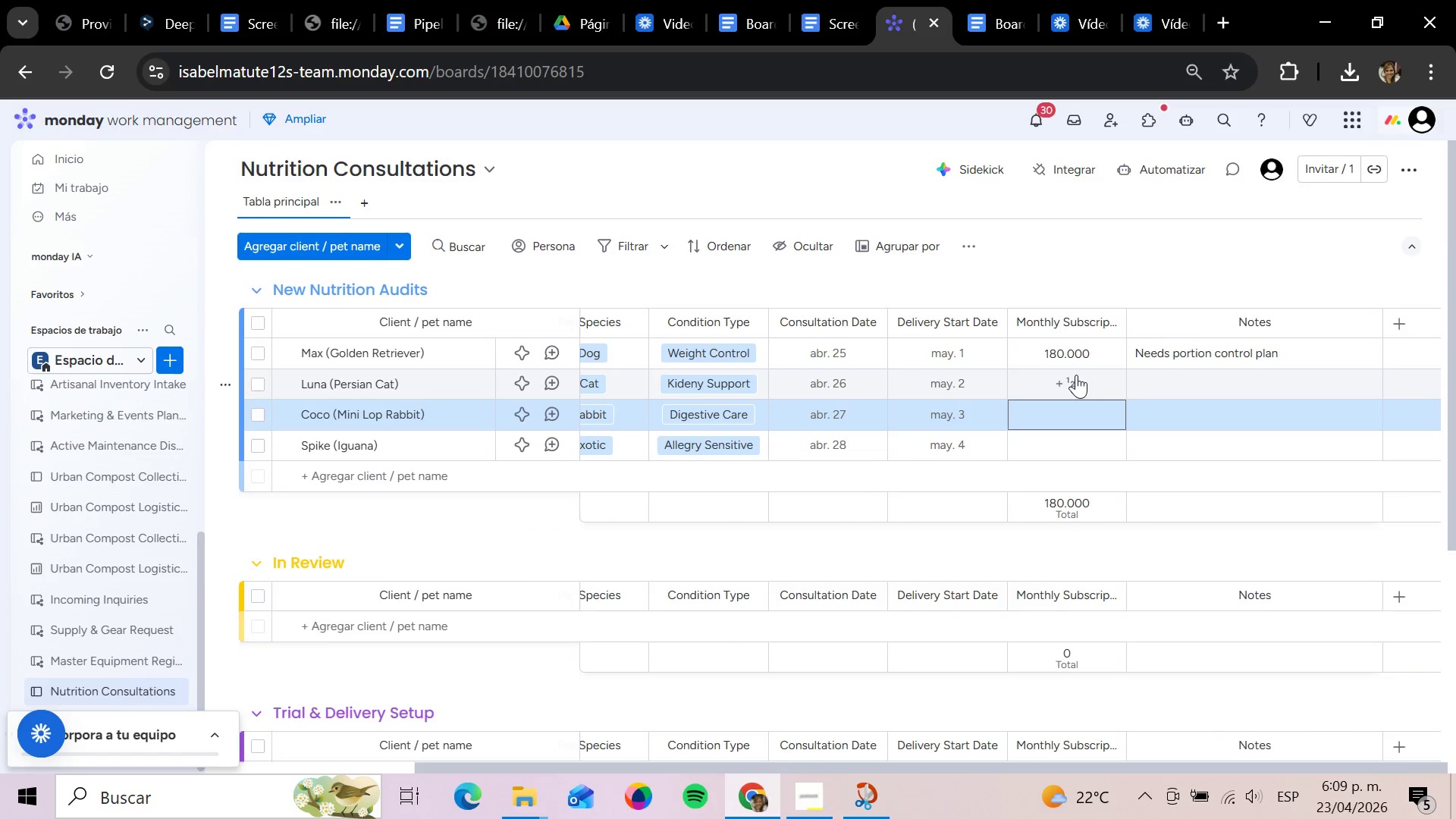 
key(ArrowUp)
 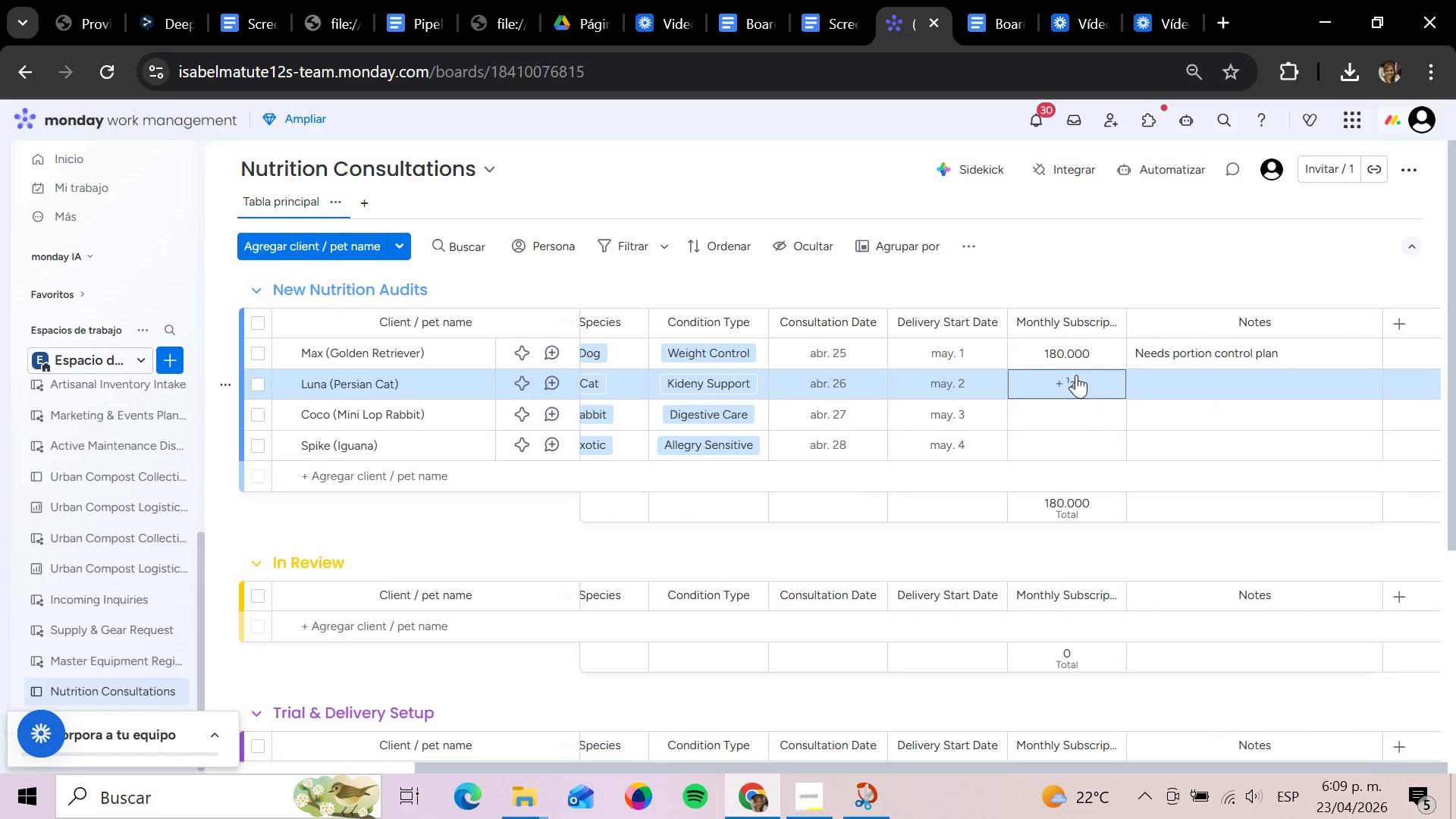 
key(Enter)
 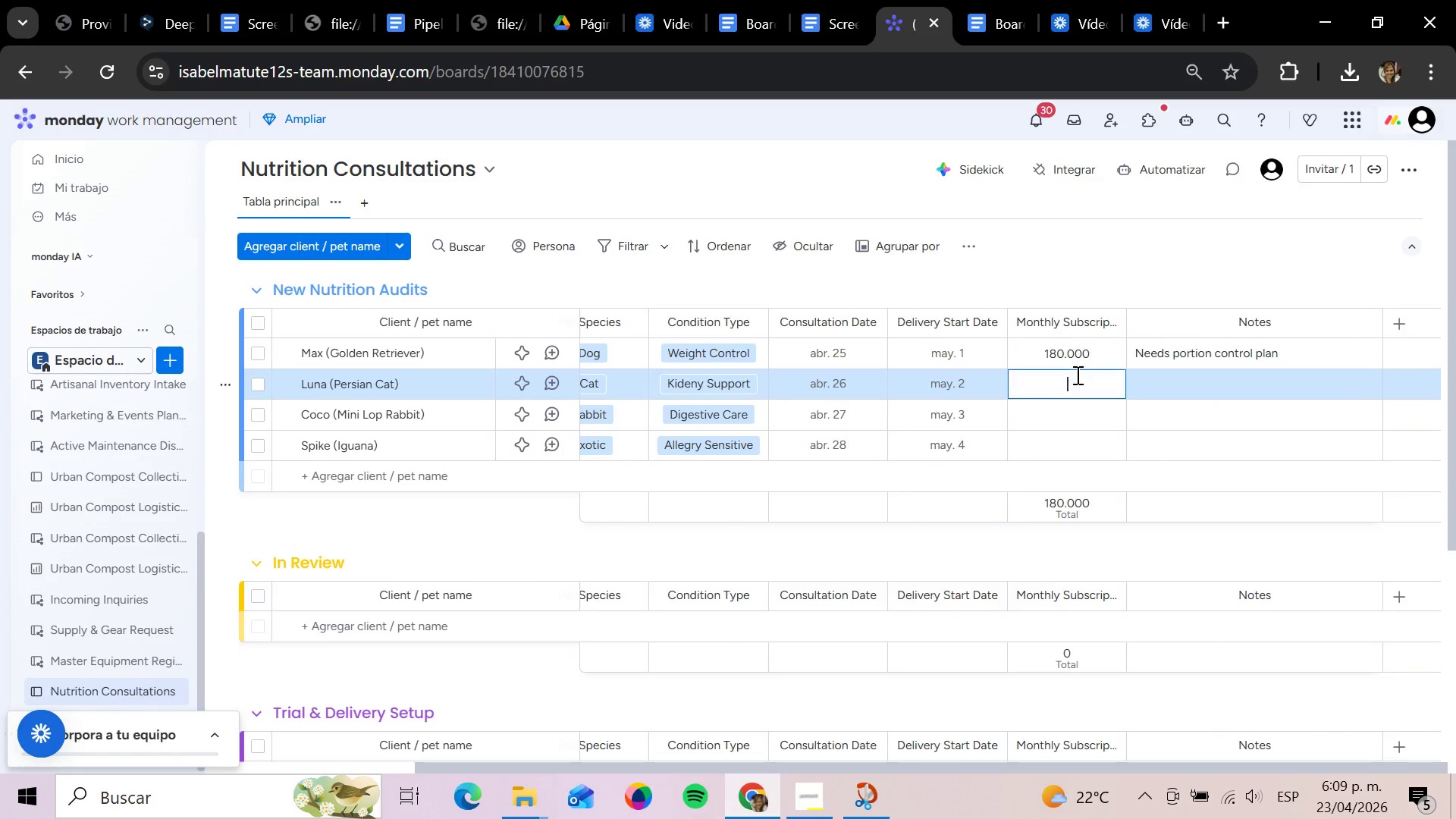 
type(220000)
 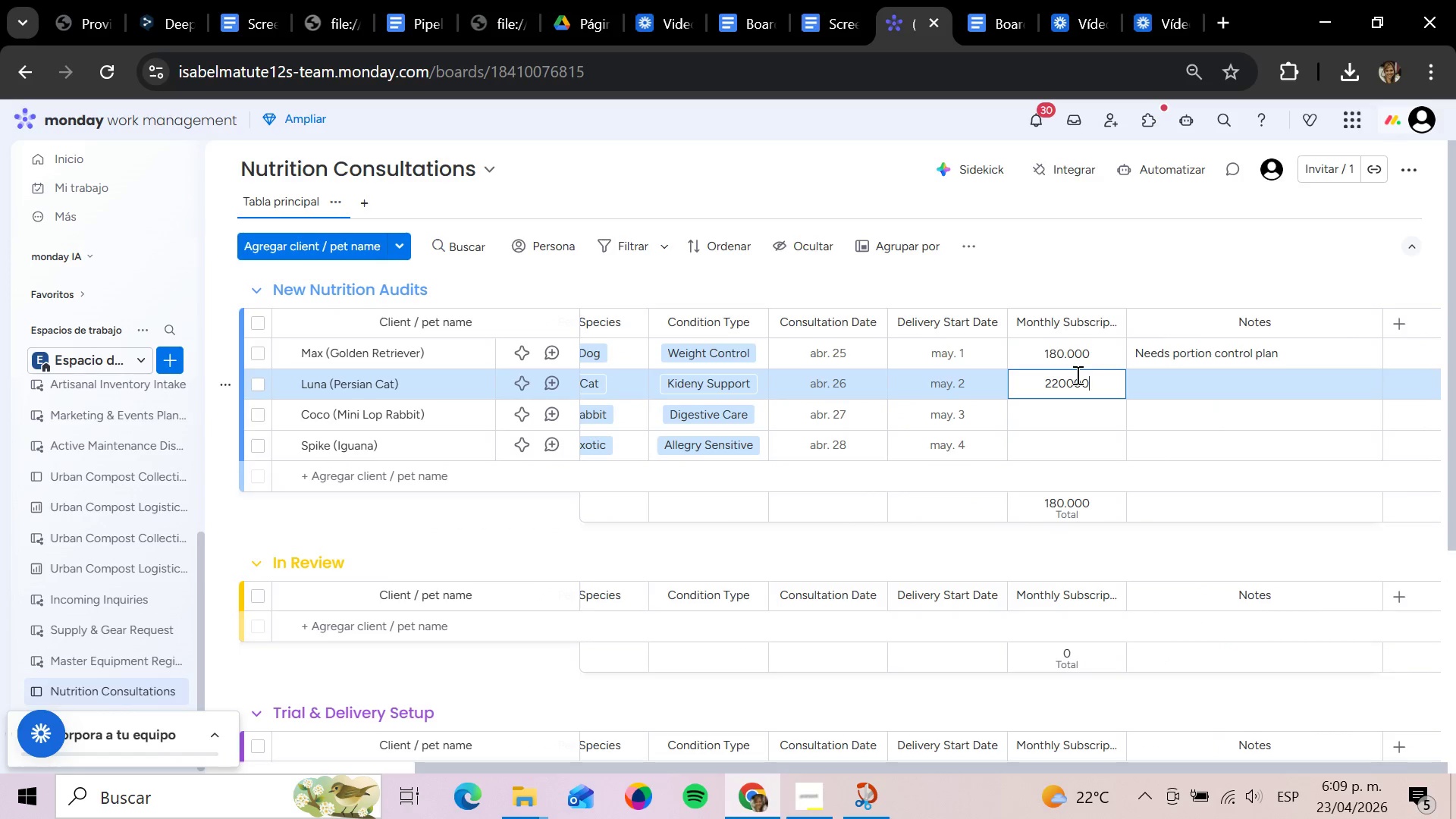 
key(Enter)
 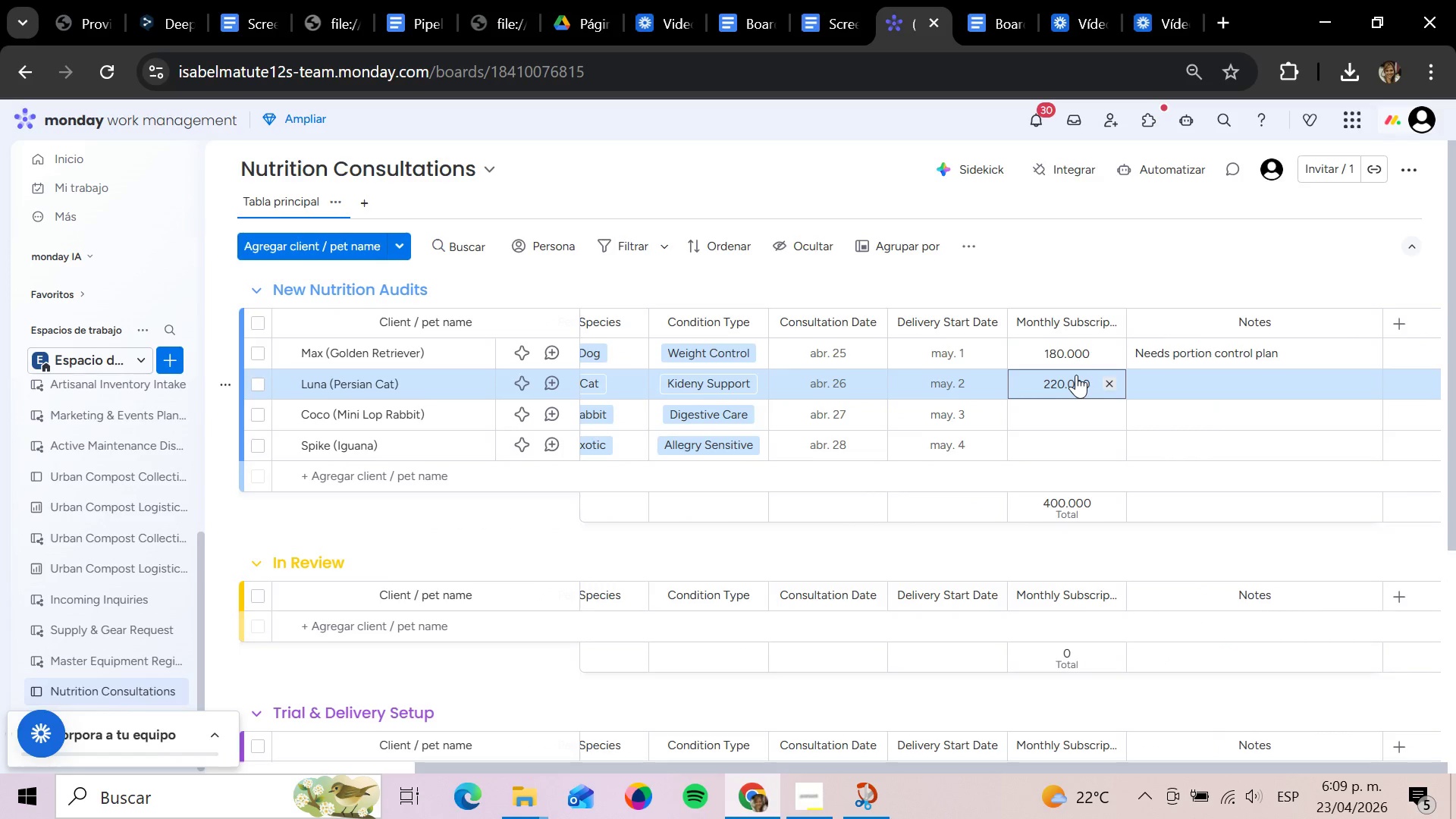 
key(ArrowDown)
 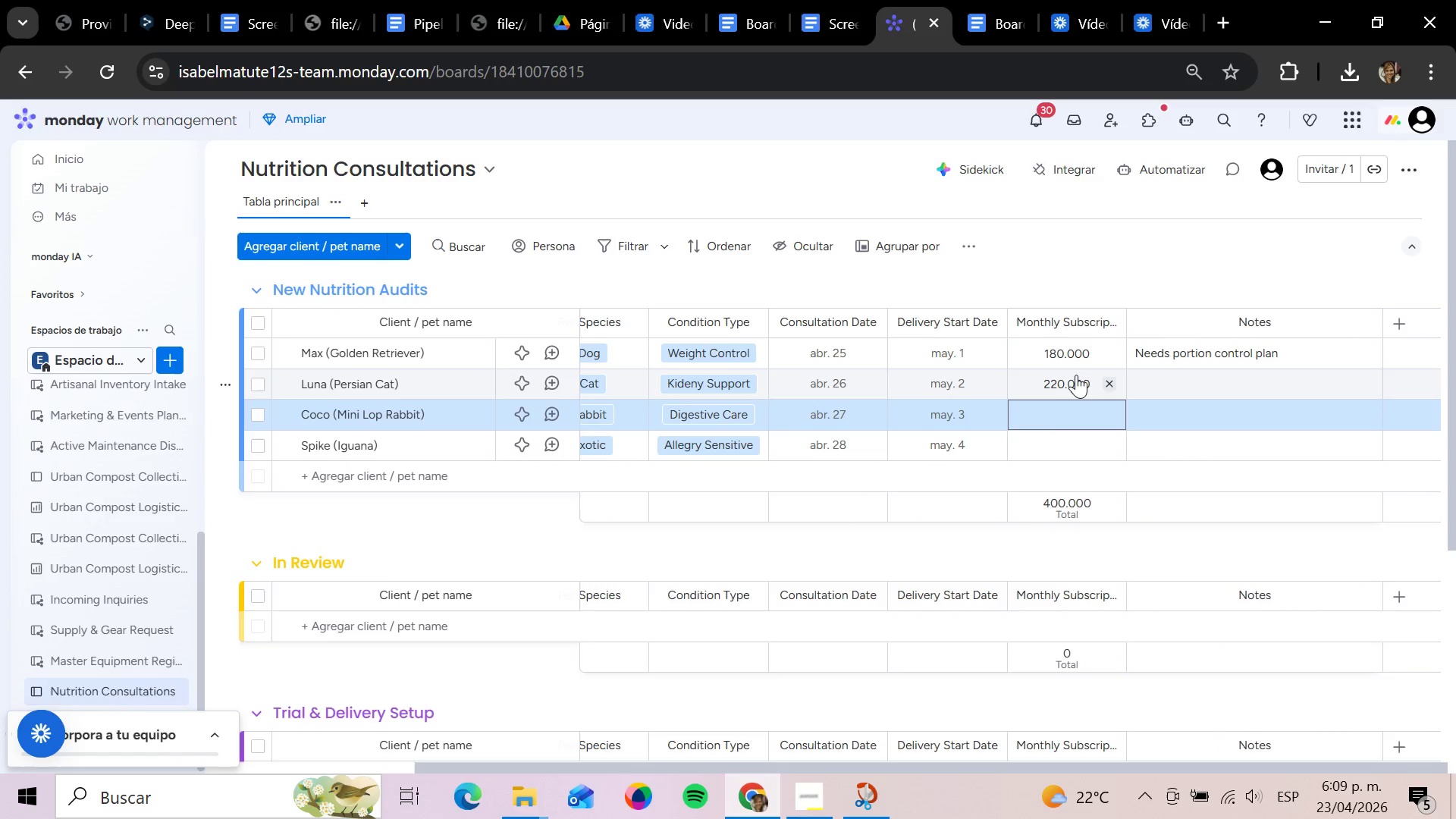 
key(Enter)
 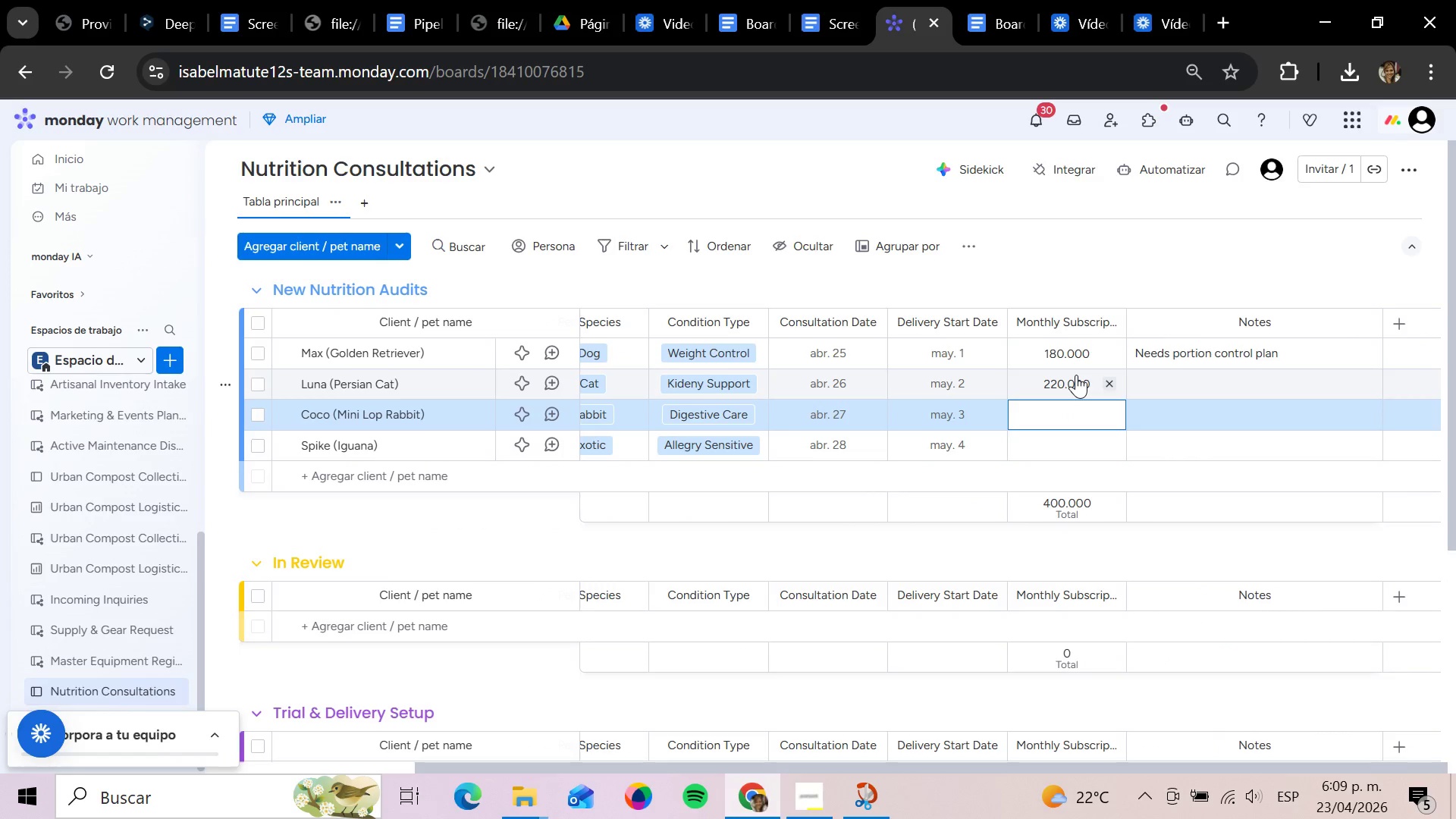 
key(ArrowUp)
 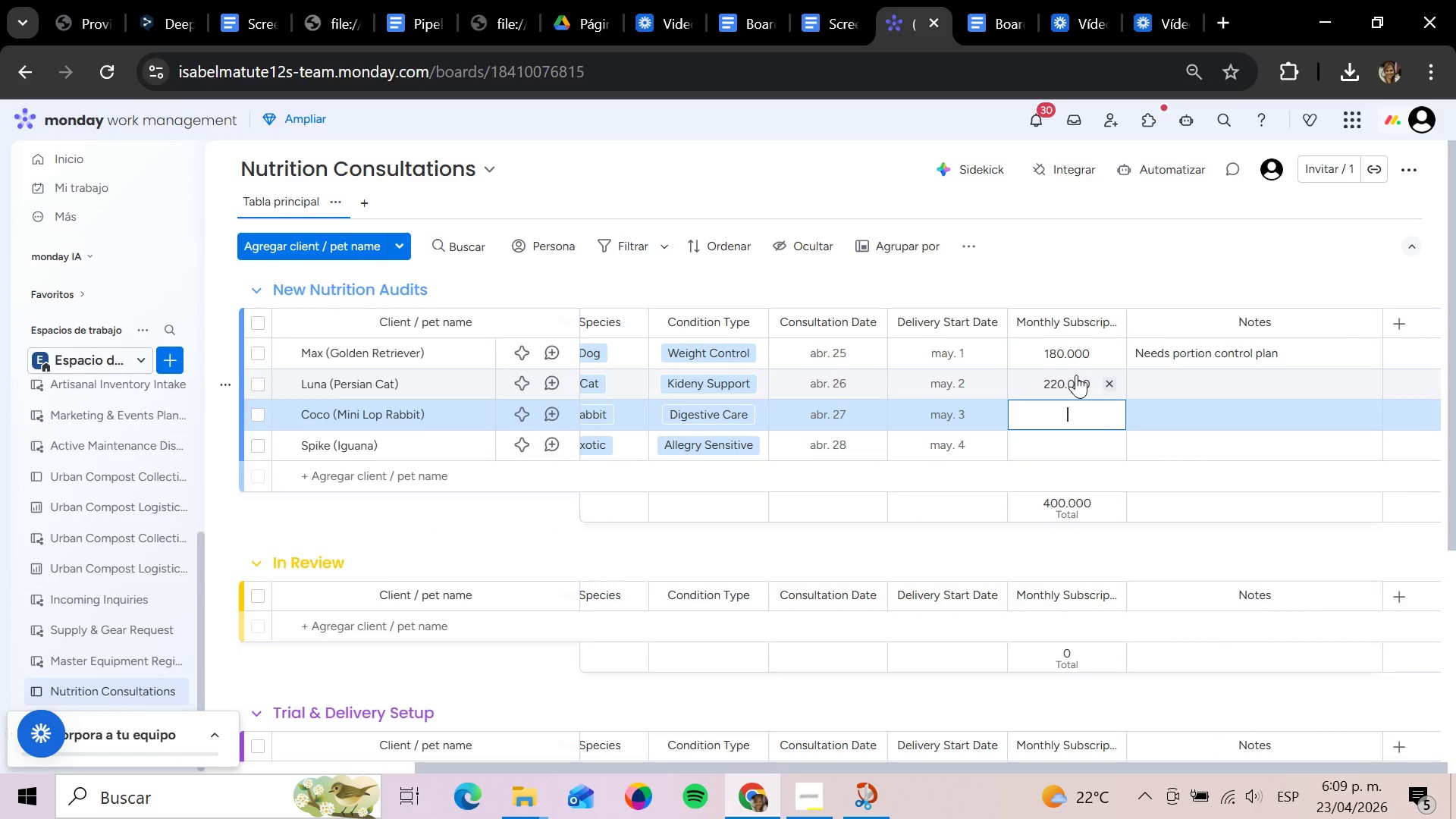 
key(ArrowUp)
 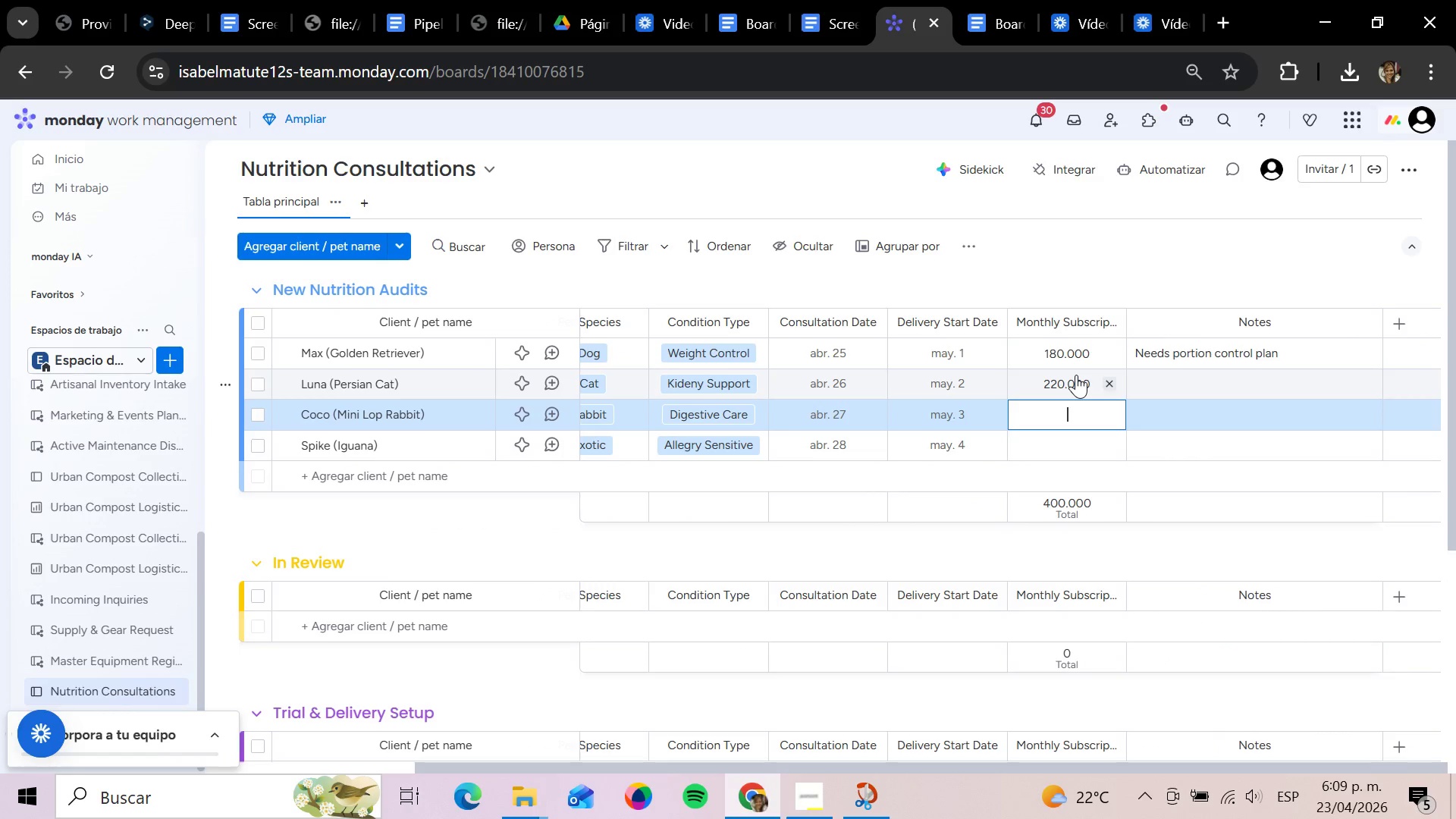 
key(ArrowUp)
 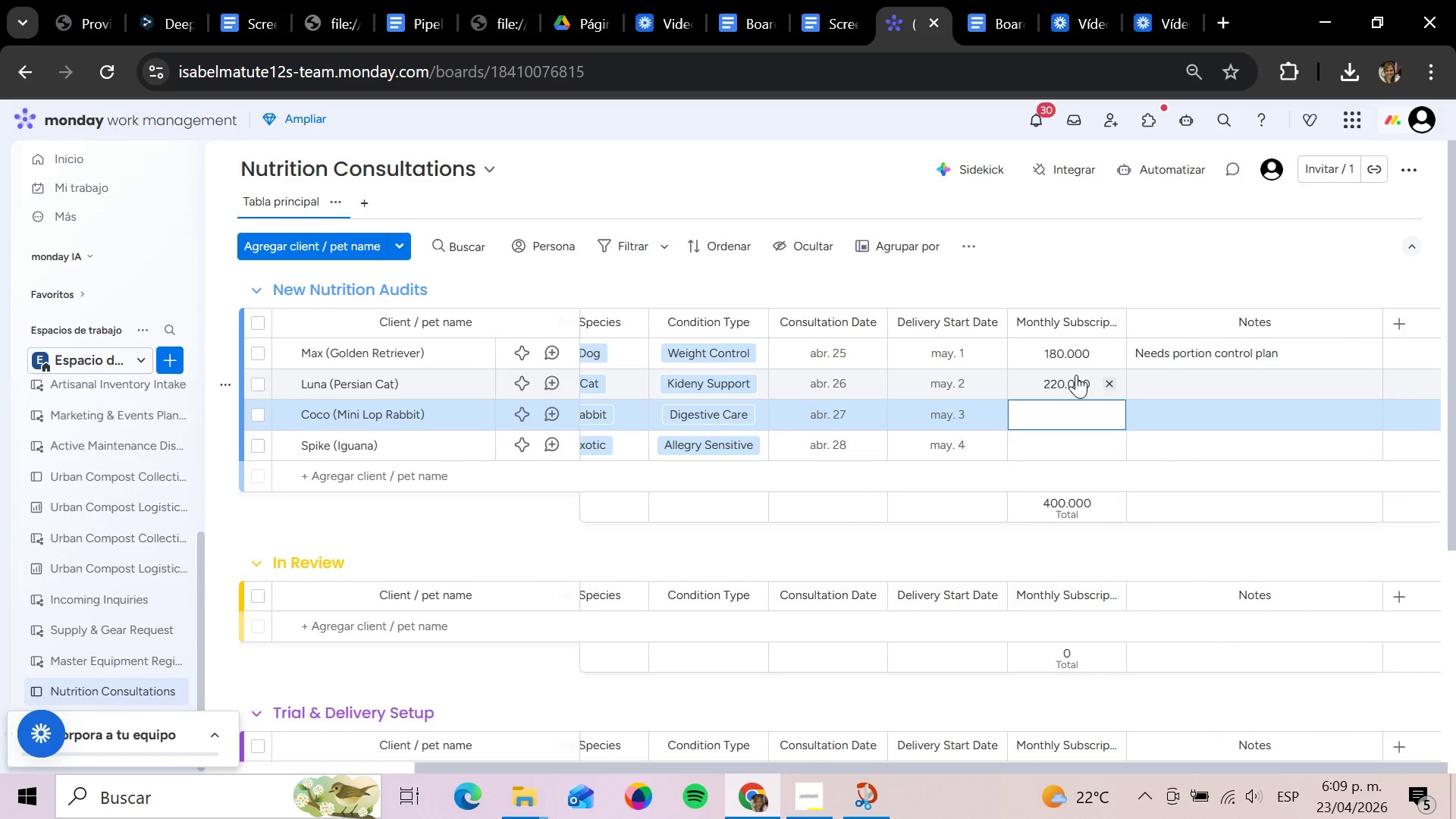 
key(ArrowUp)
 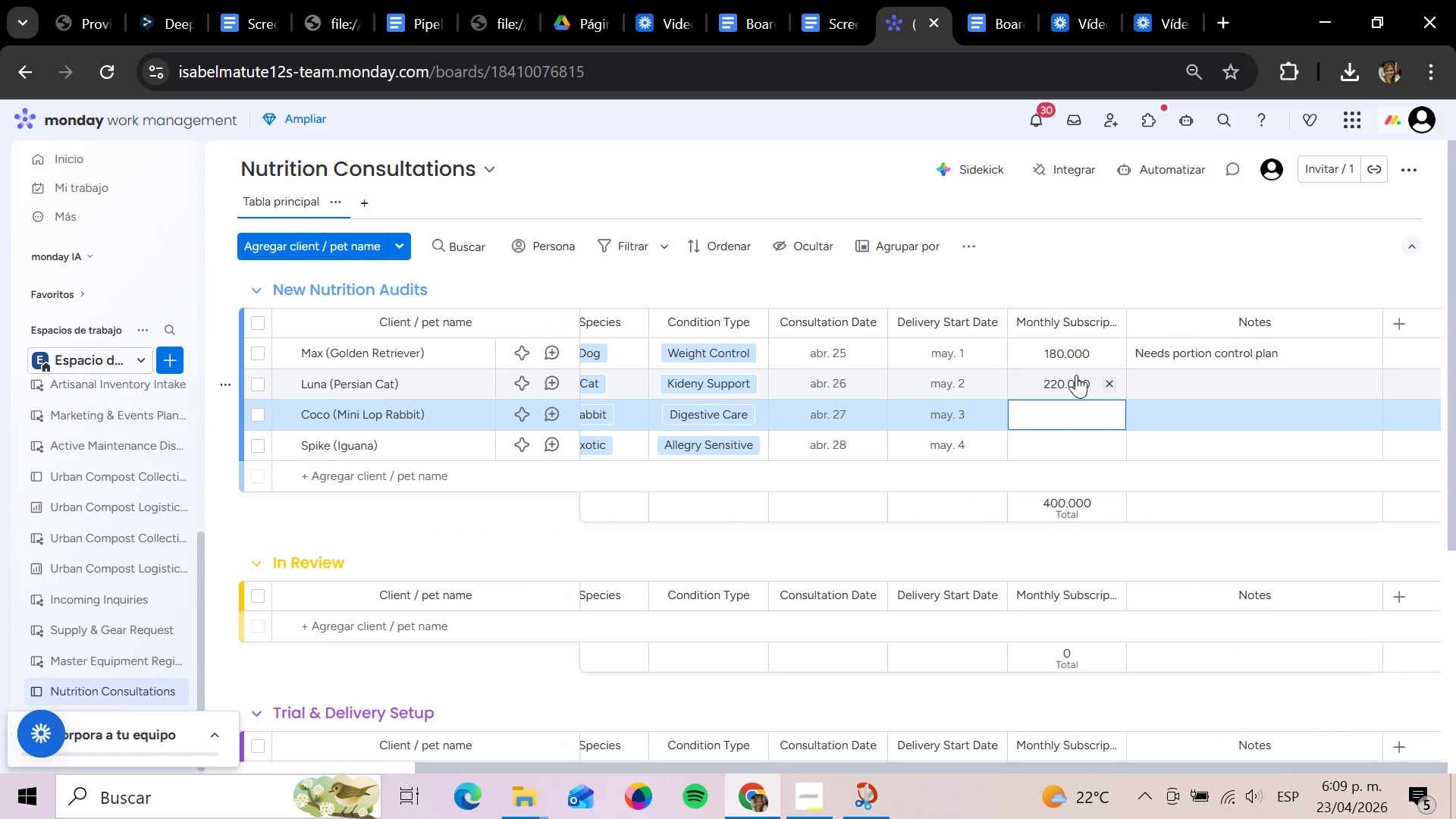 
hold_key(key=ShiftLeft, duration=1.5)
 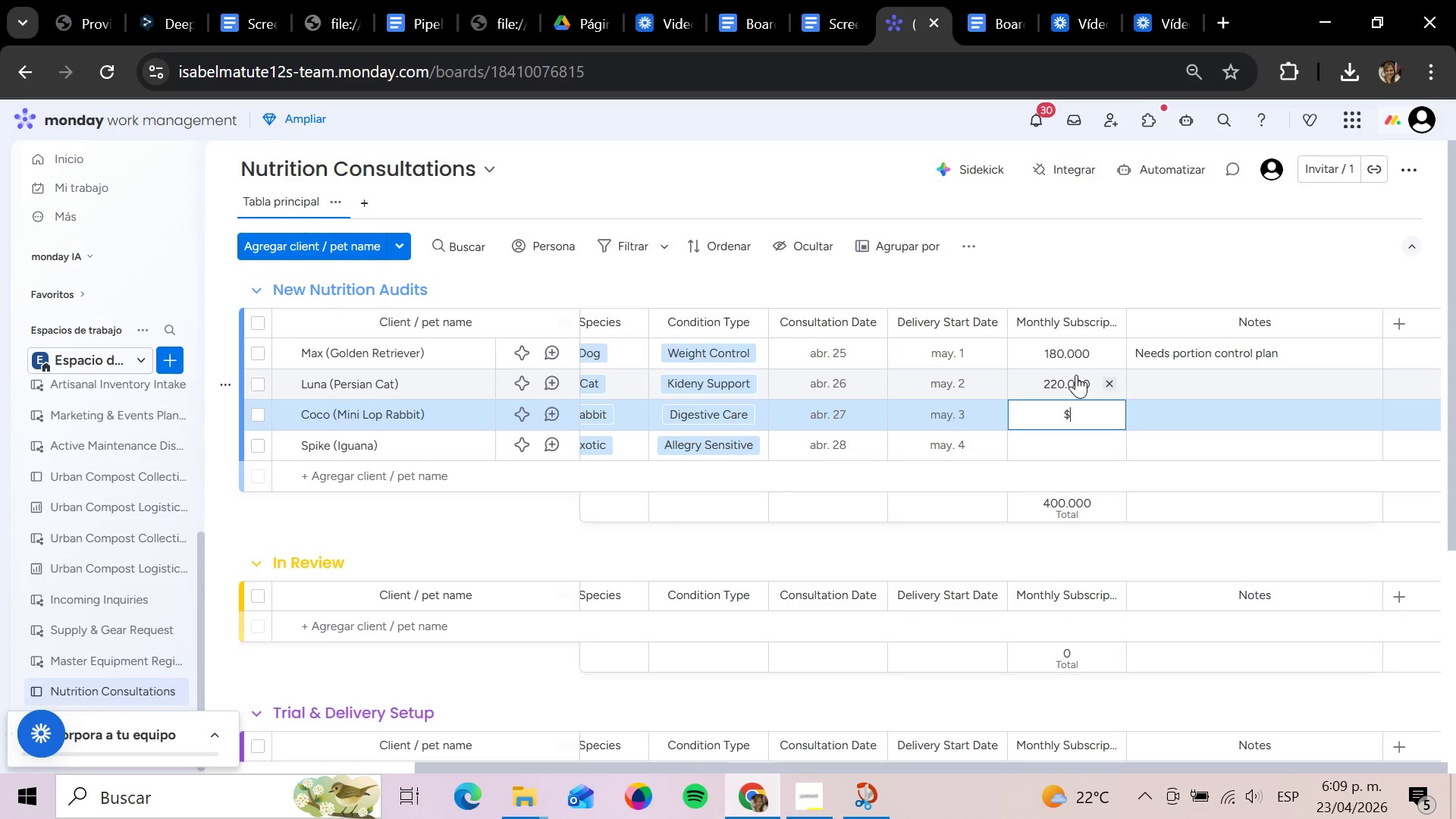 
type($150000)
 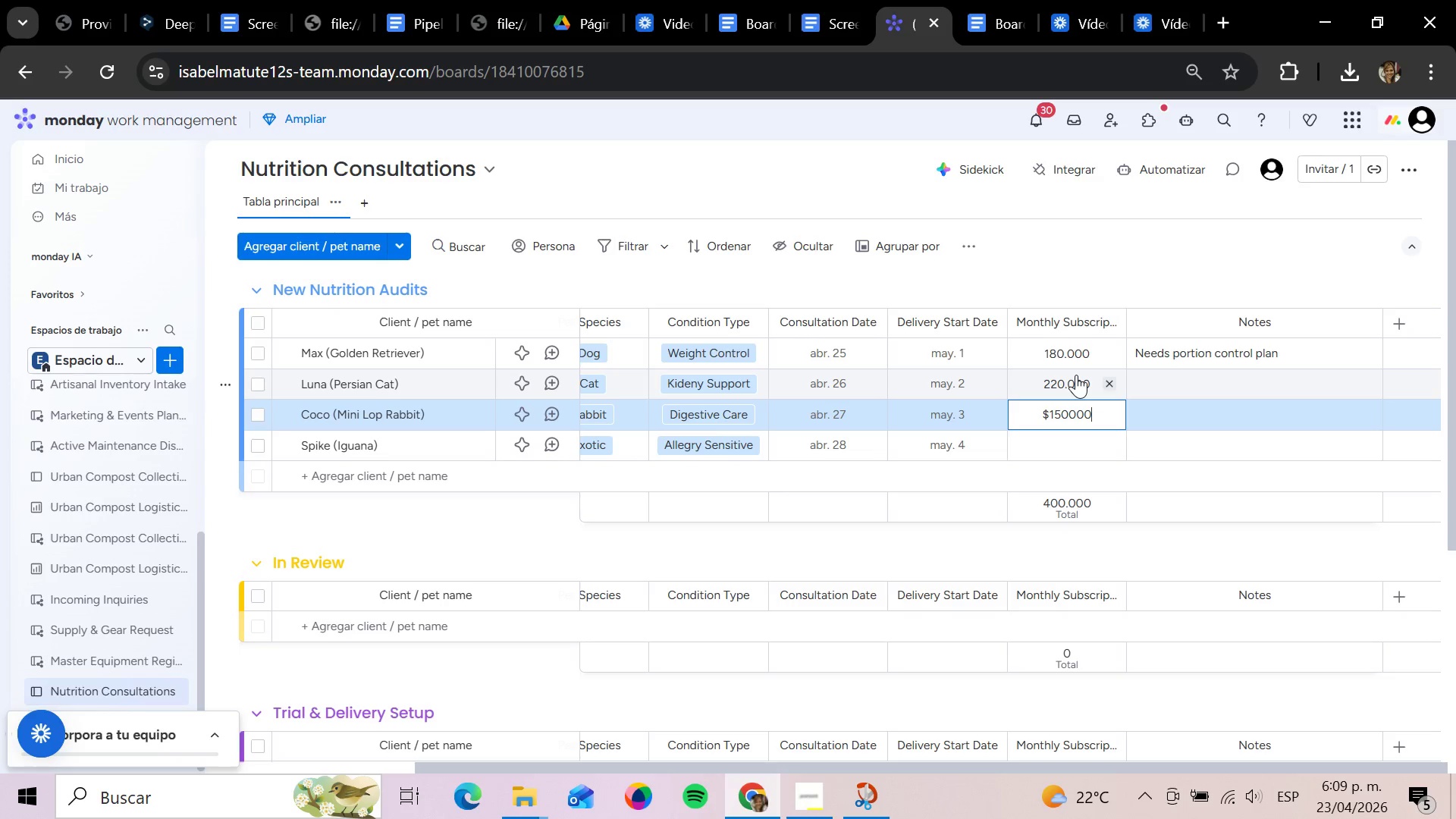 
key(Enter)
 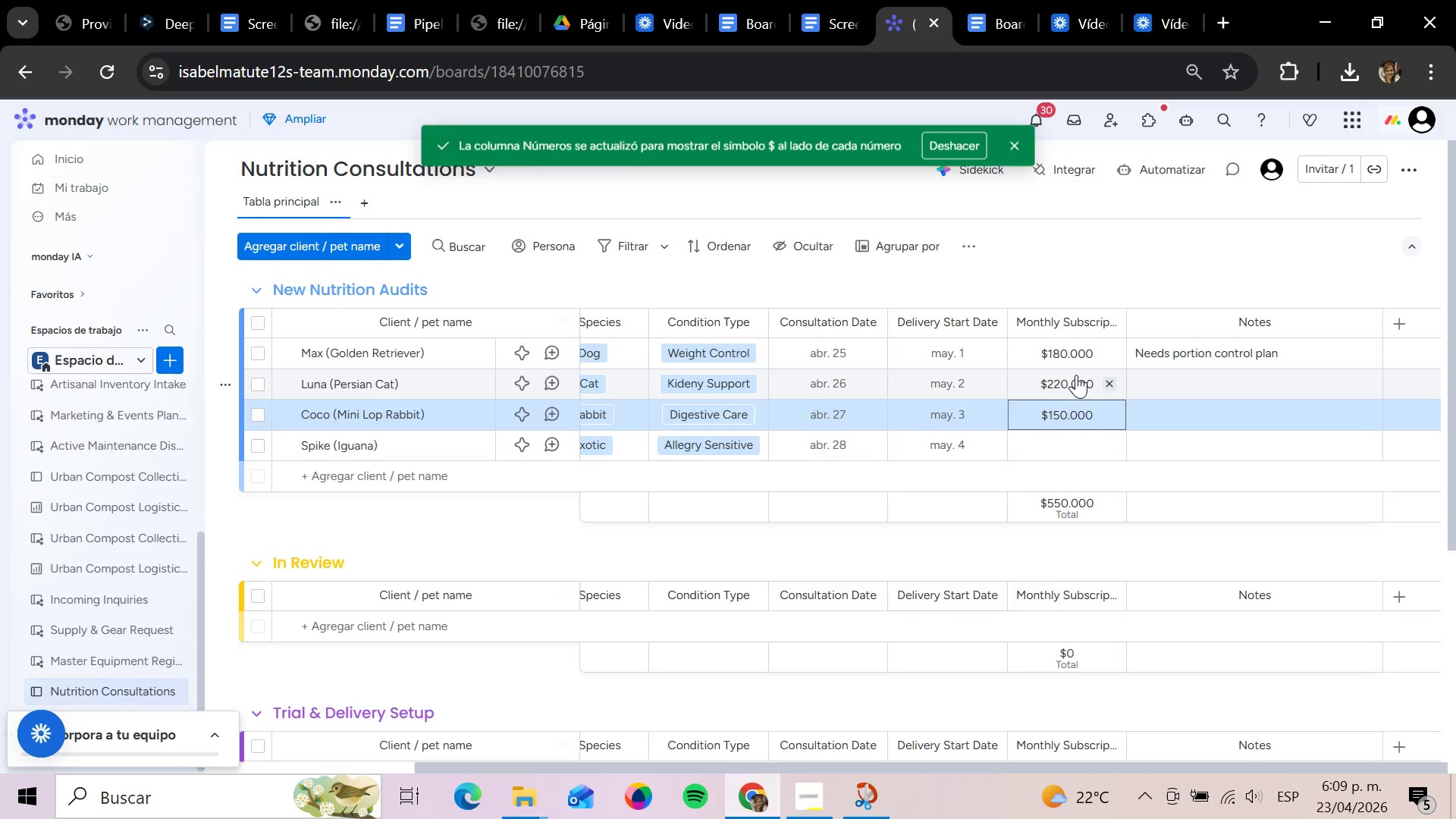 
key(ArrowDown)
 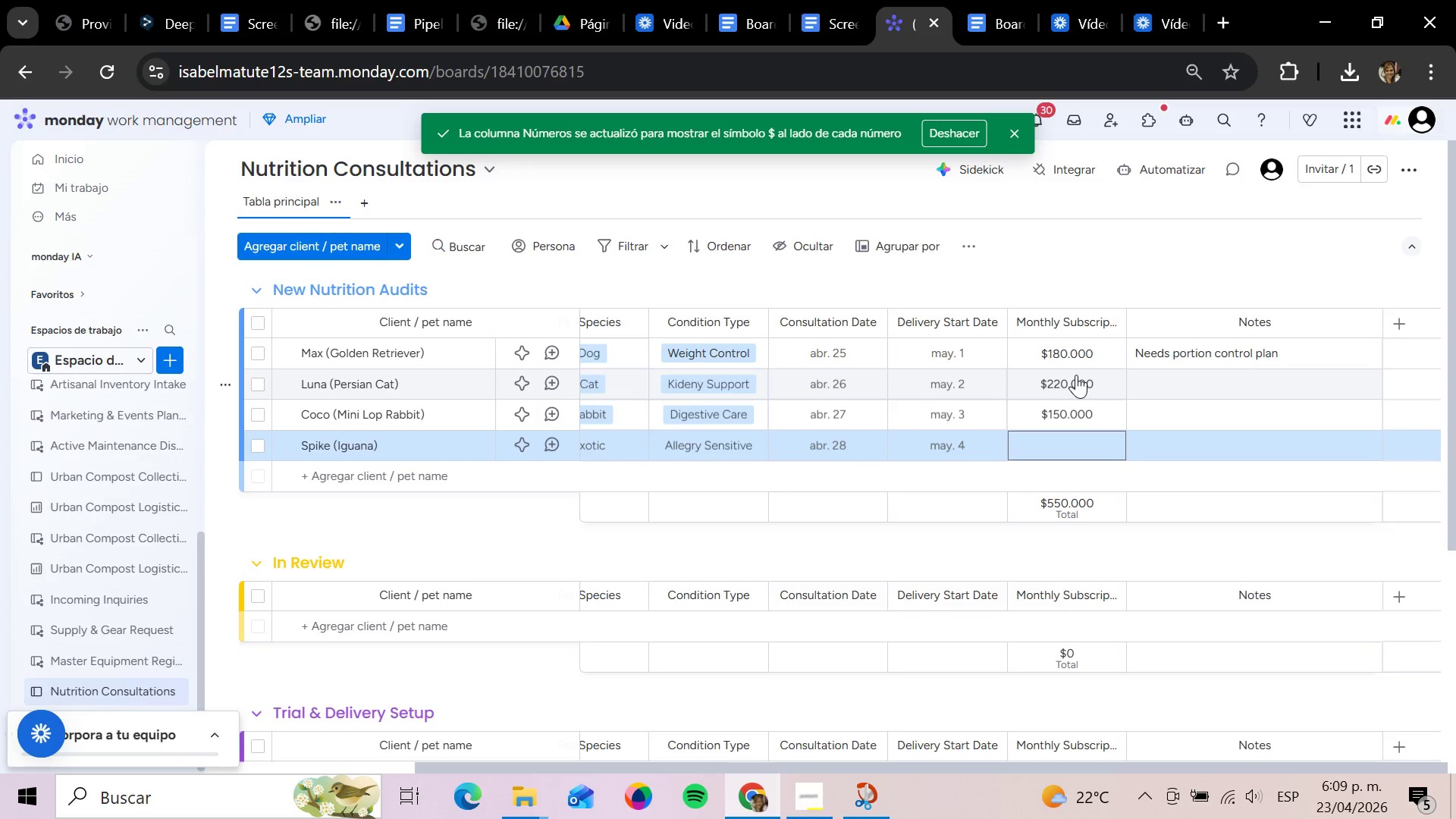 
key(Enter)
 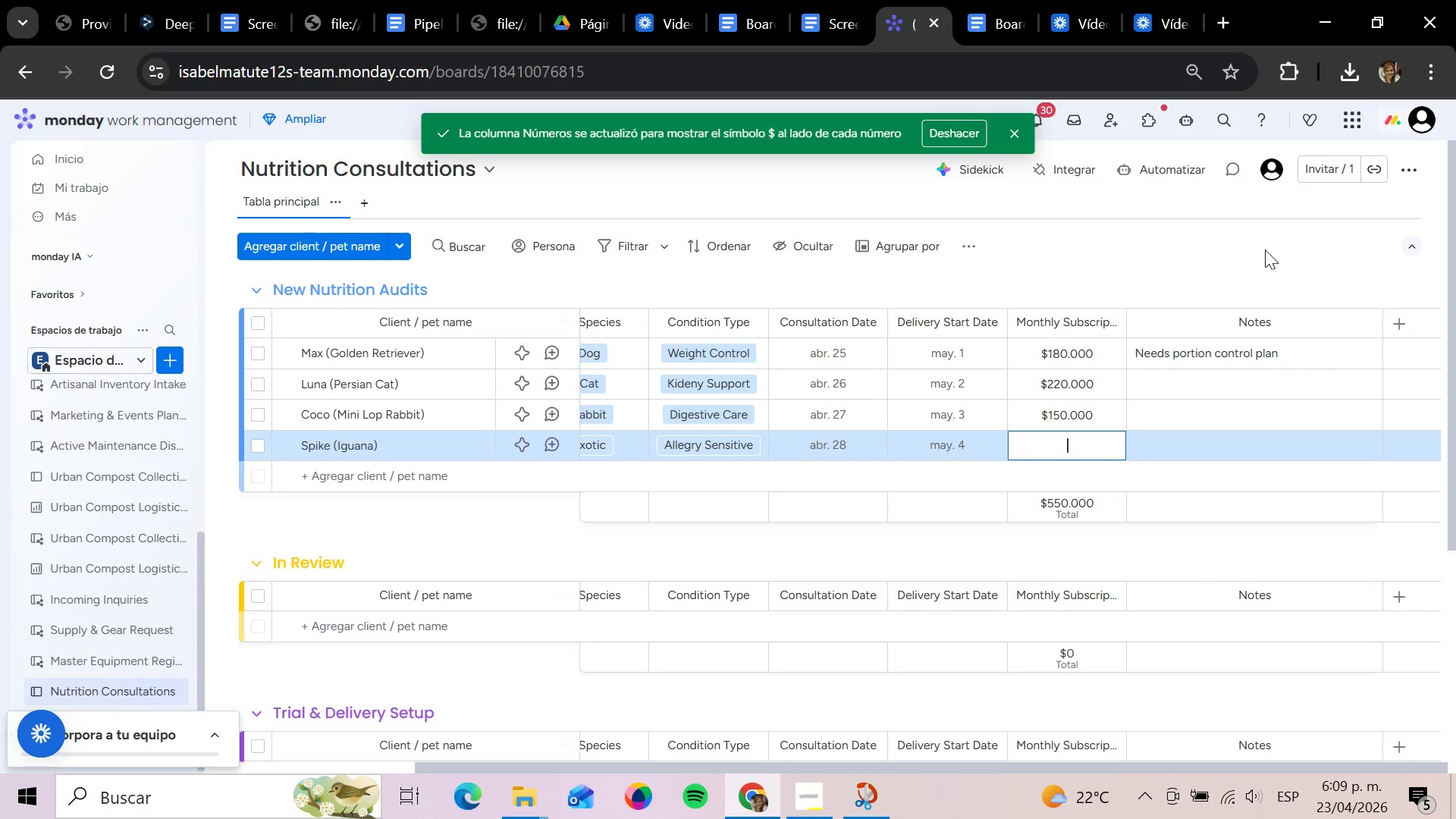 
wait(5.14)
 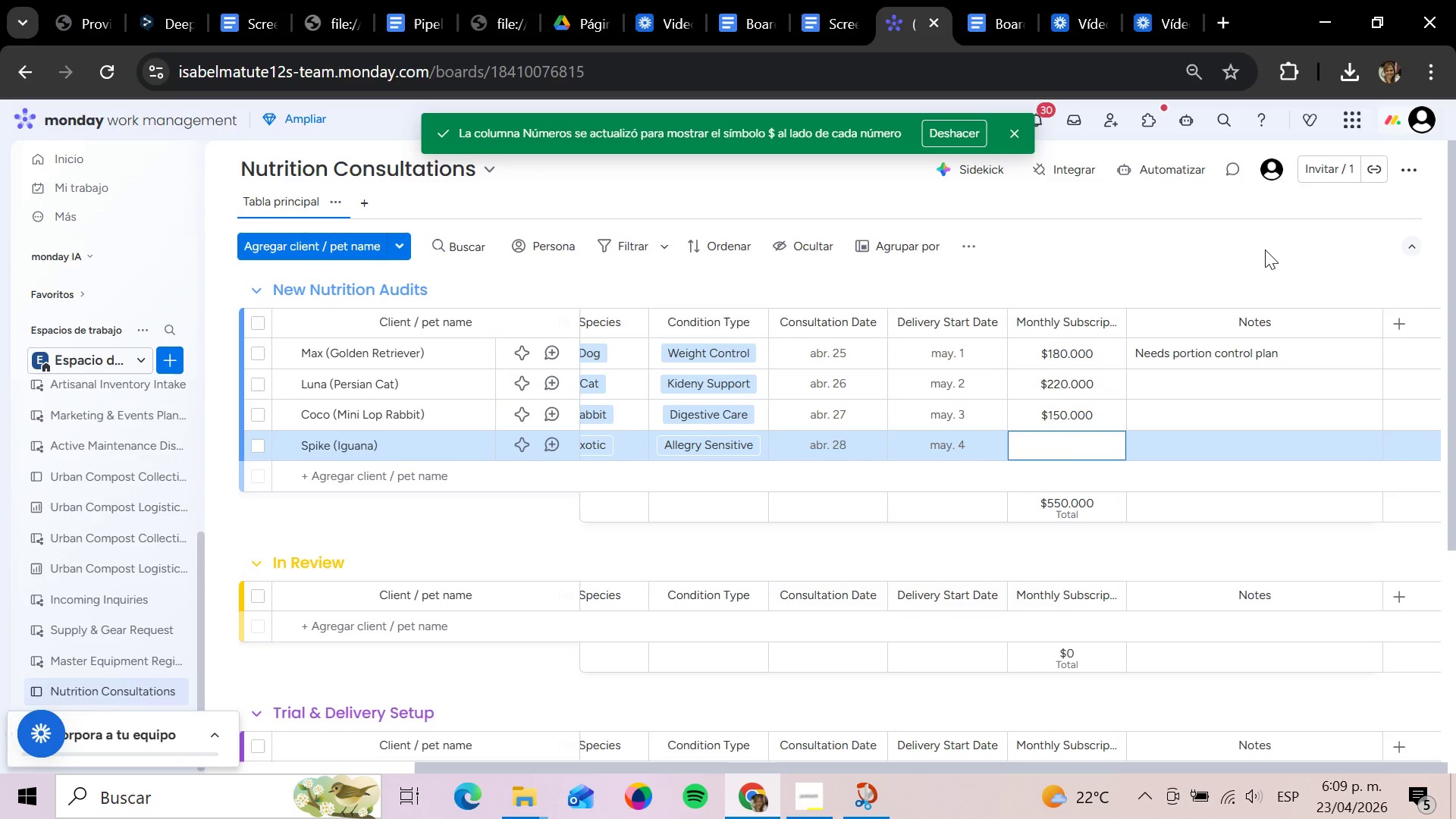 
type(20000)
 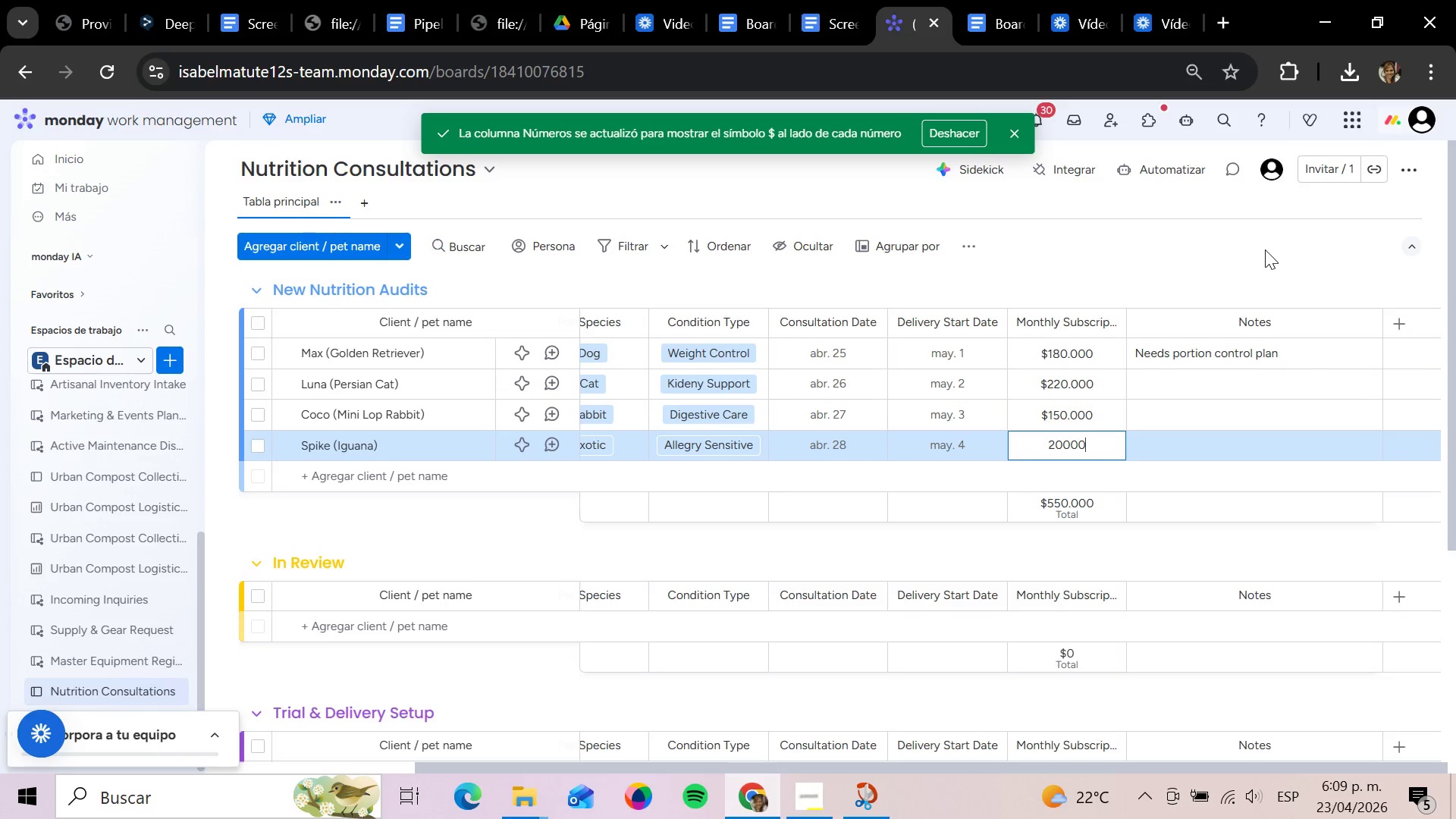 
key(Enter)
 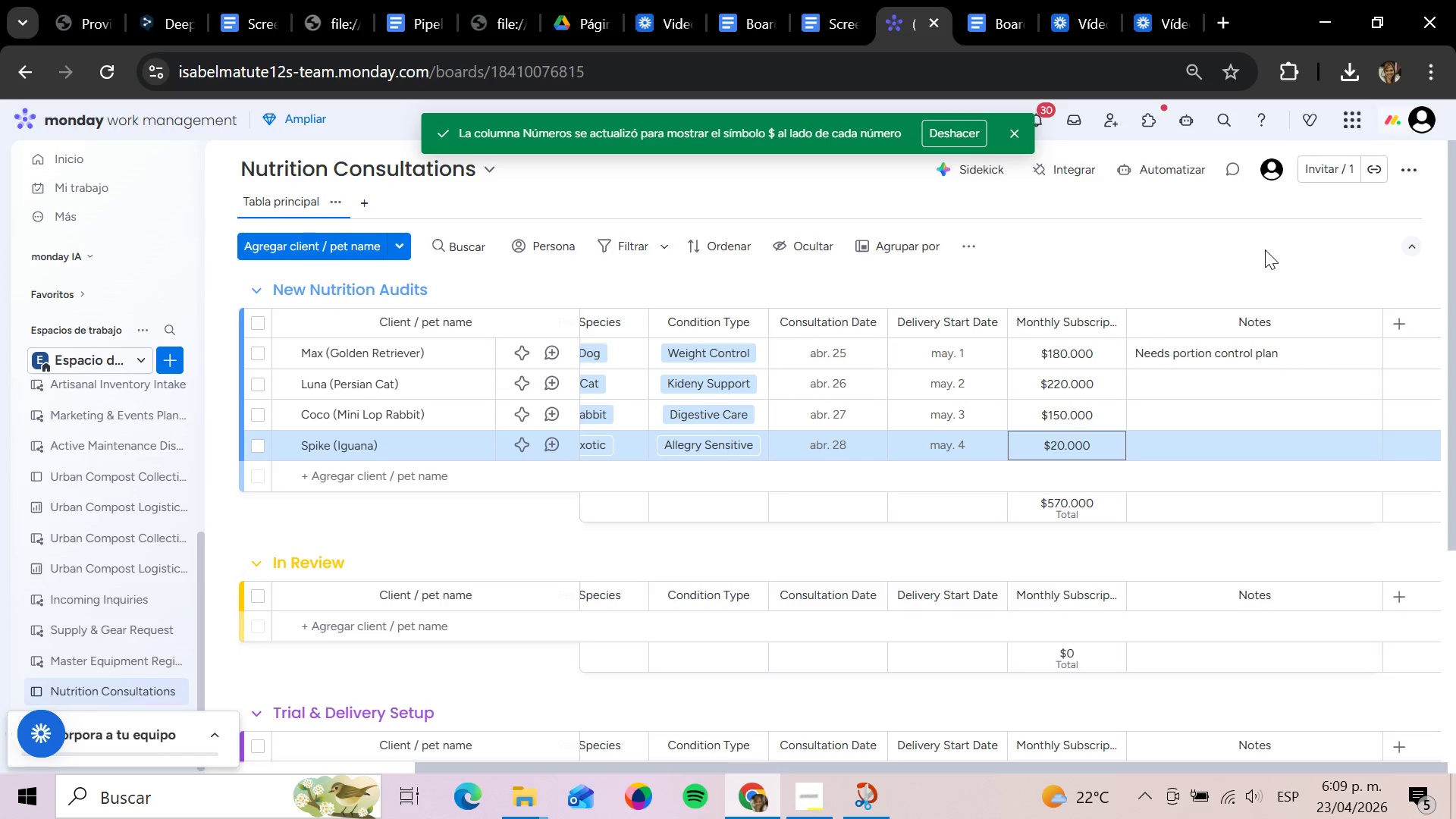 
key(Enter)
 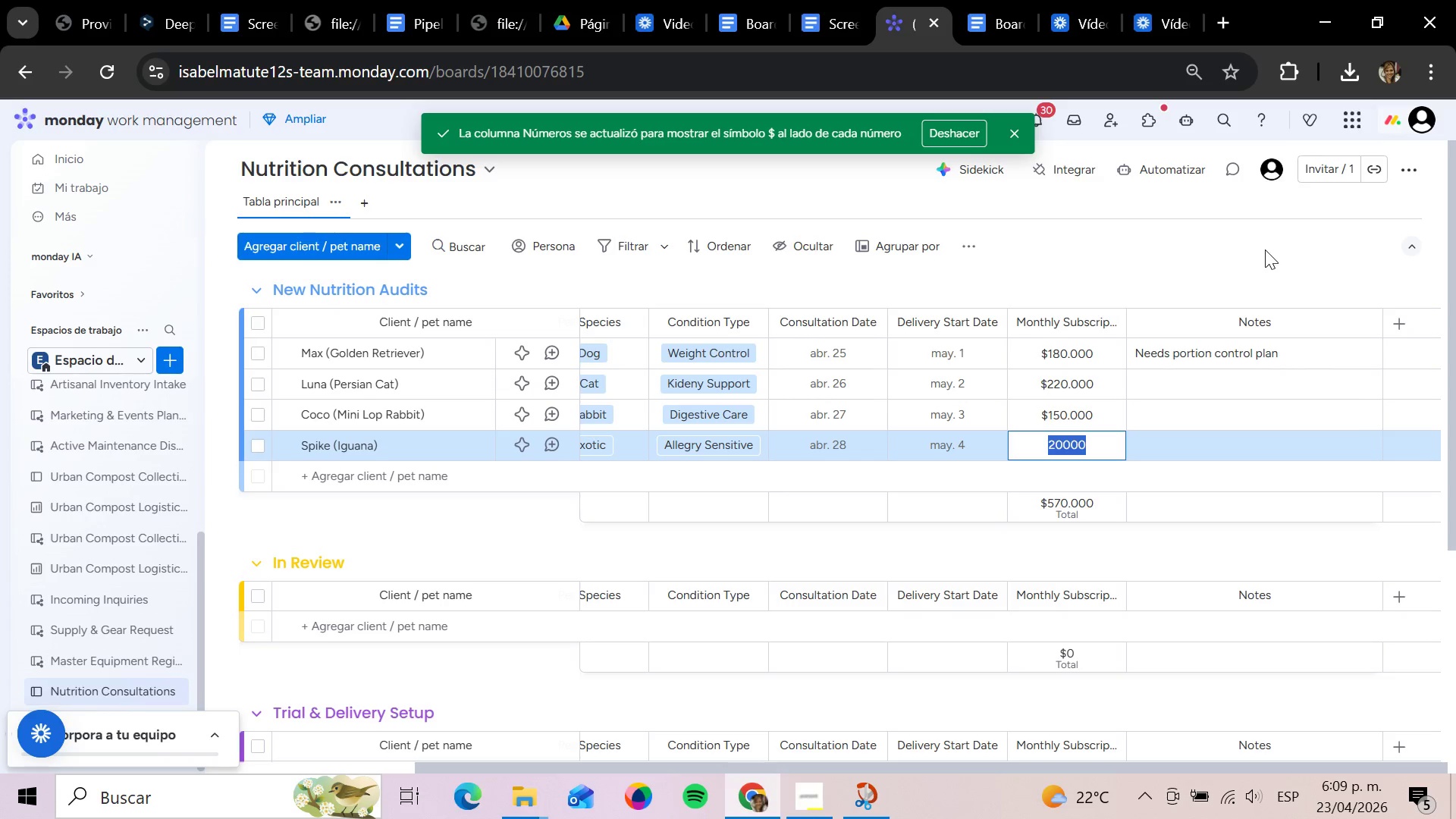 
key(Backspace)
type(200000)
 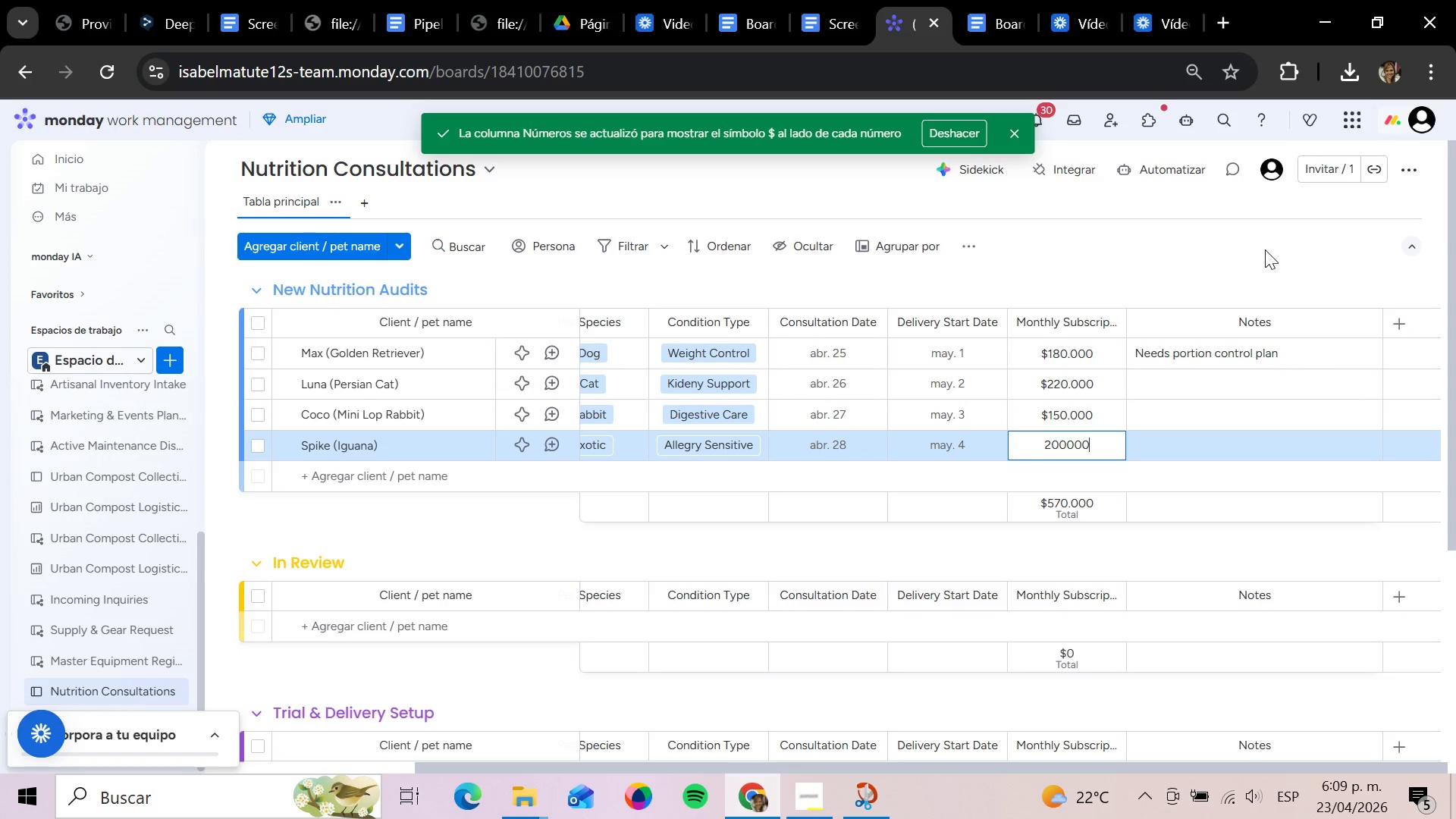 
key(Enter)
 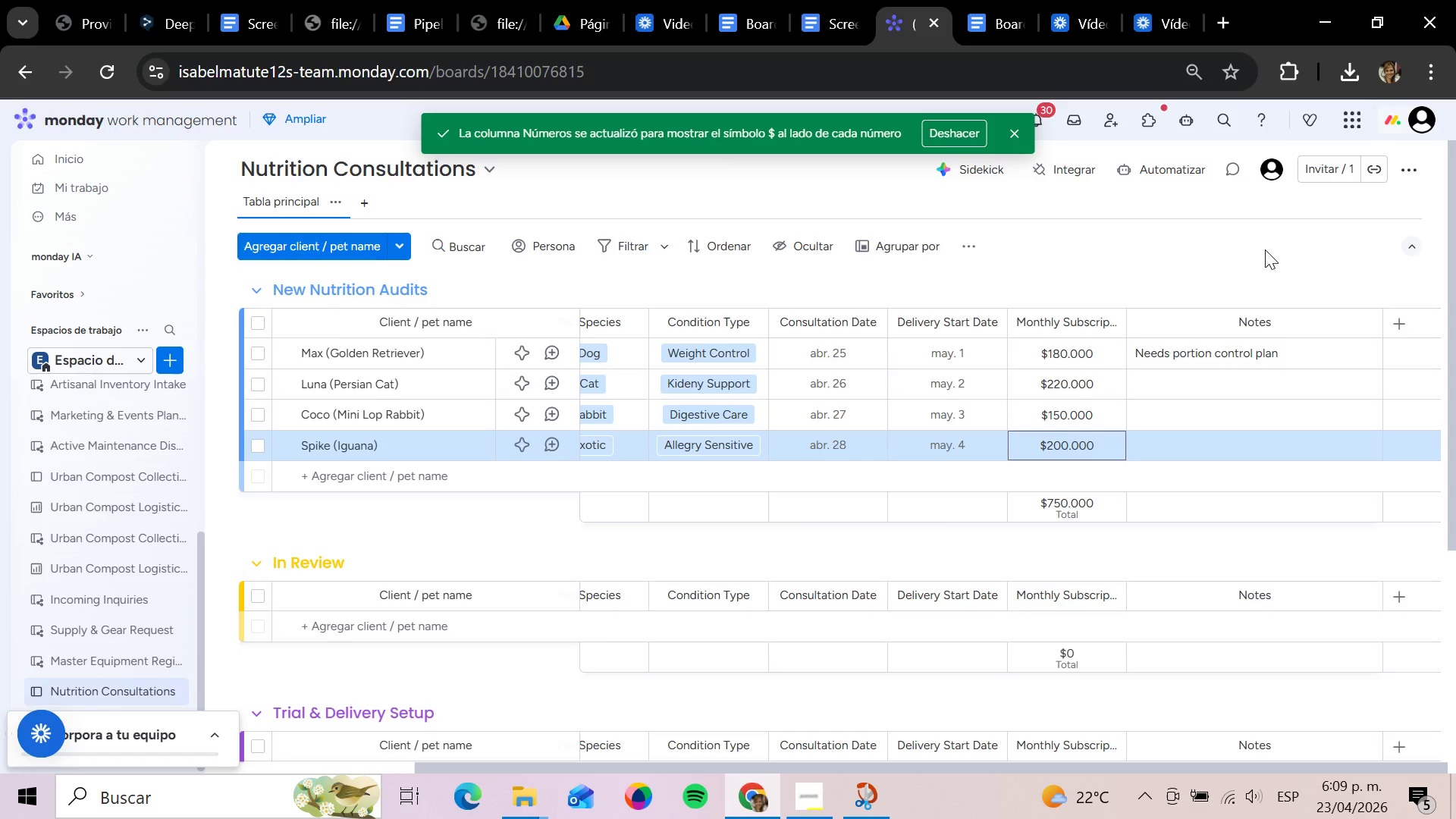 
key(ArrowRight)
 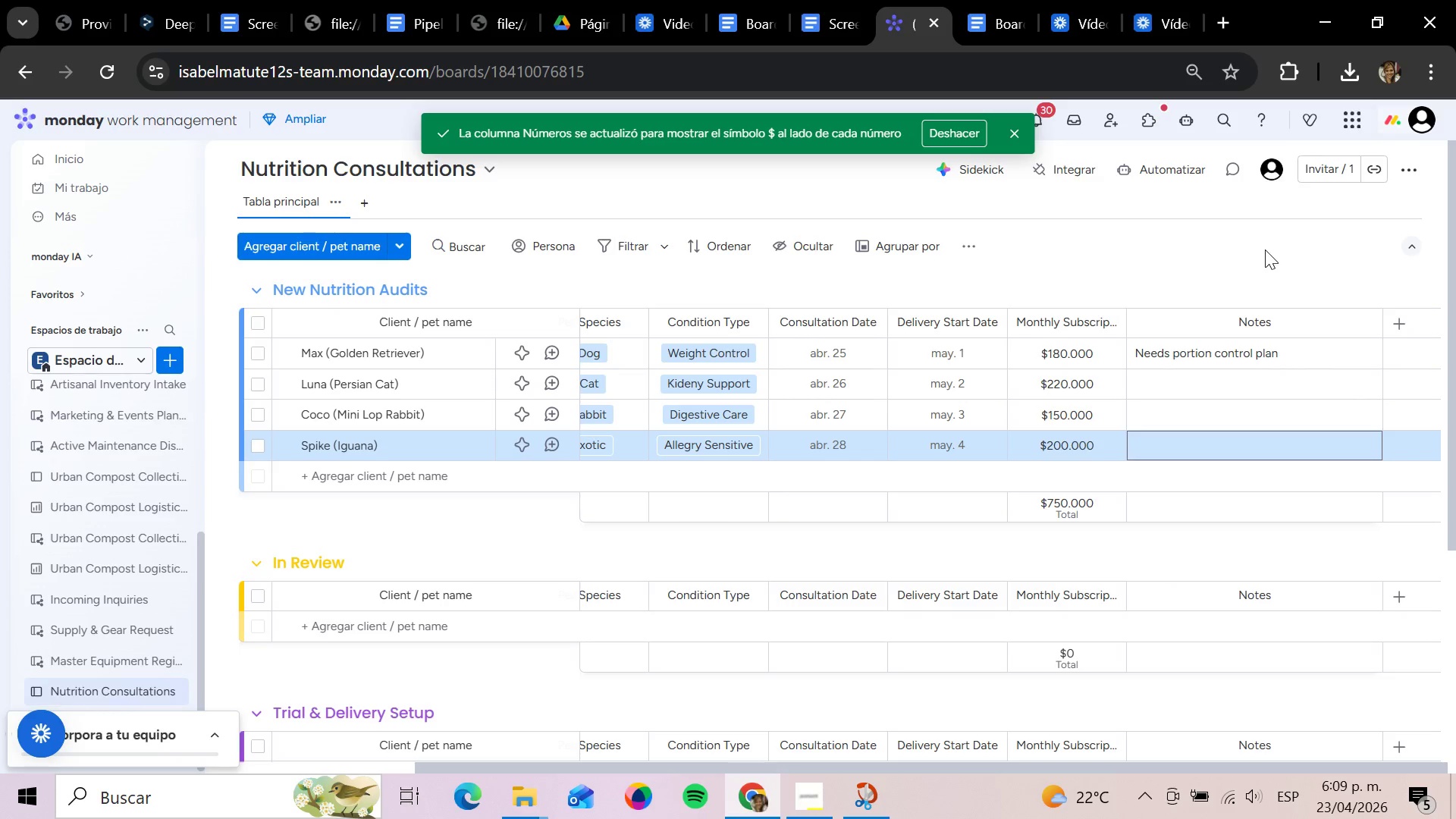 
key(ArrowUp)
 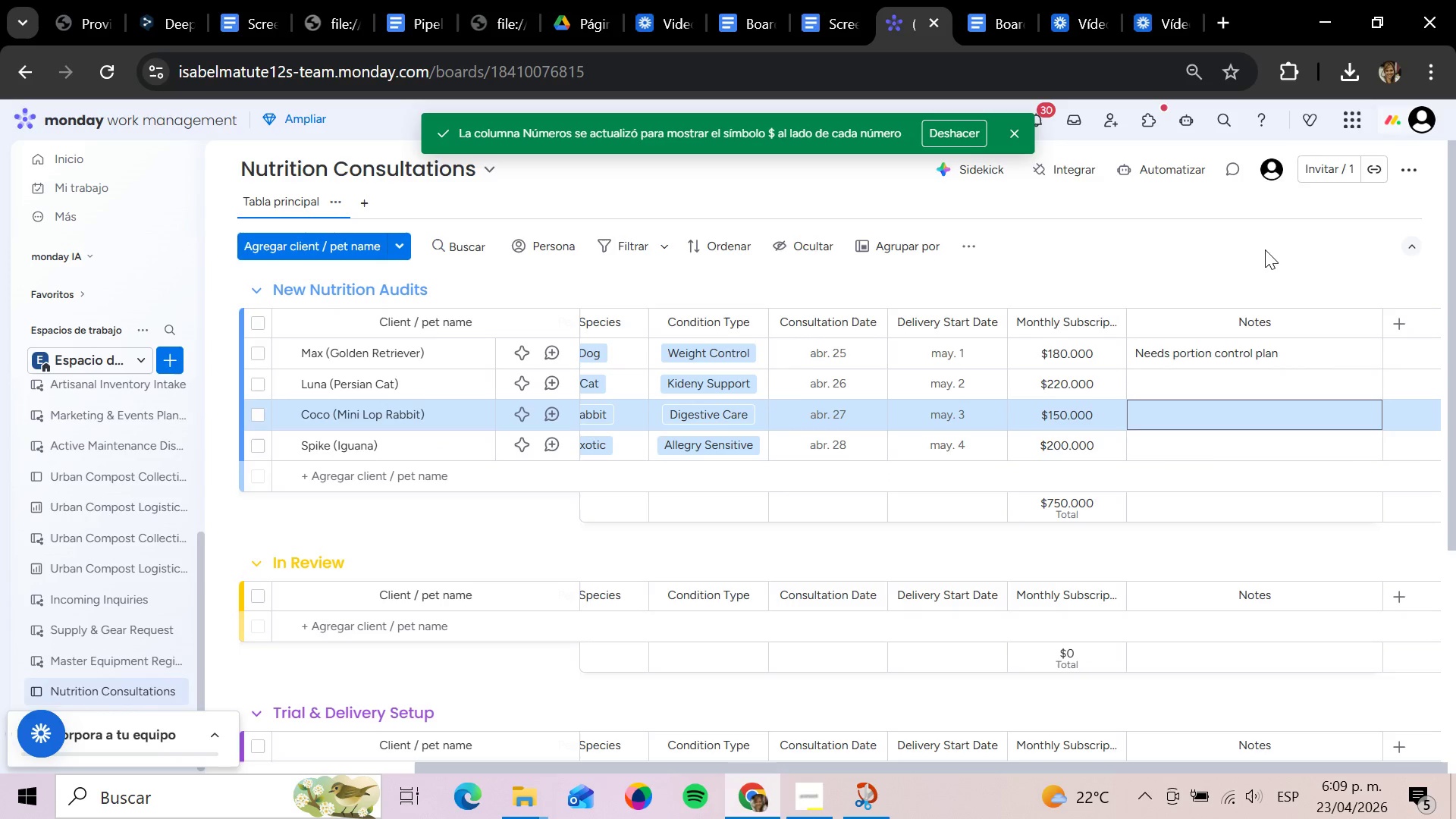 
key(ArrowUp)
 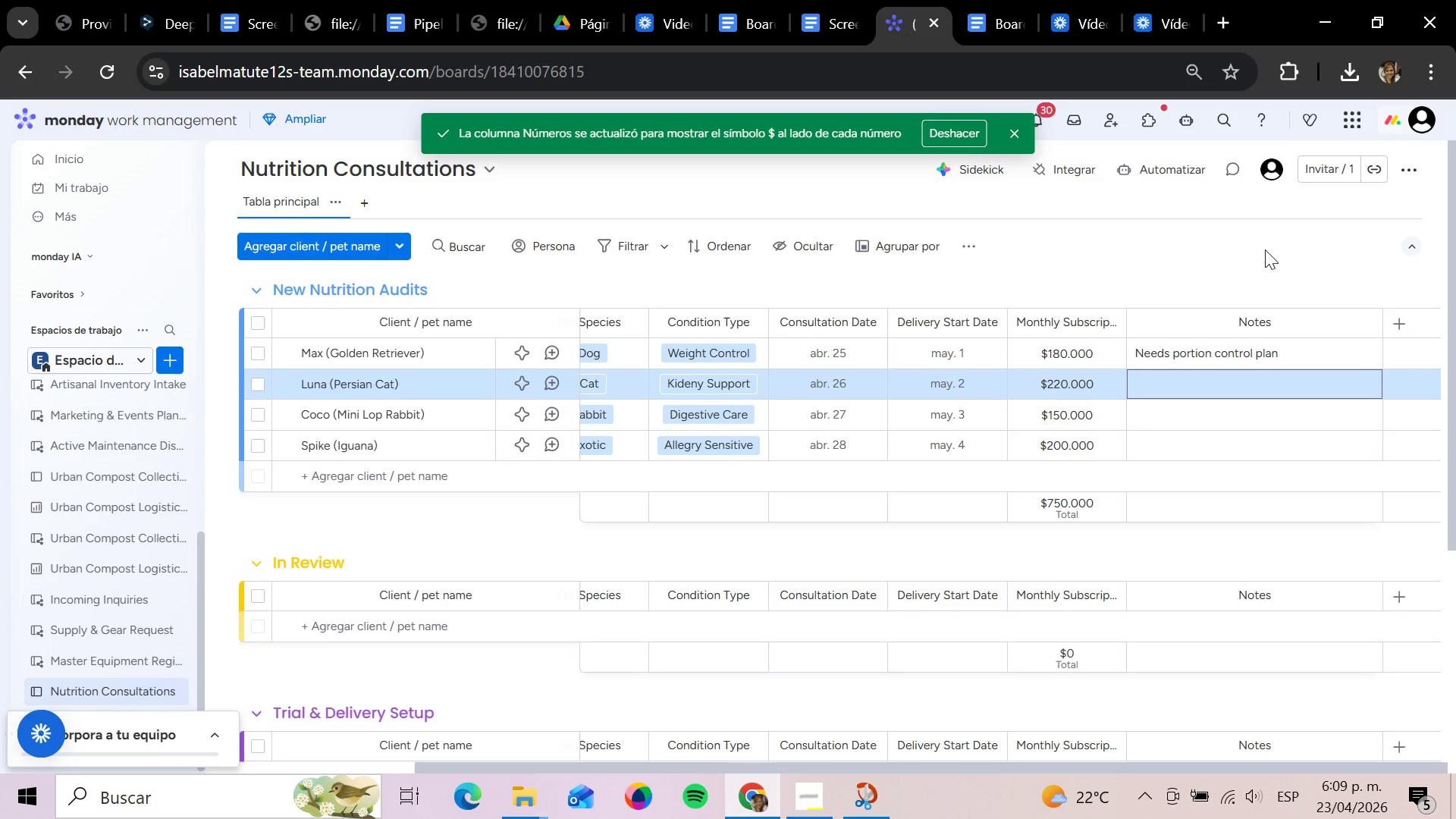 
key(Enter)
 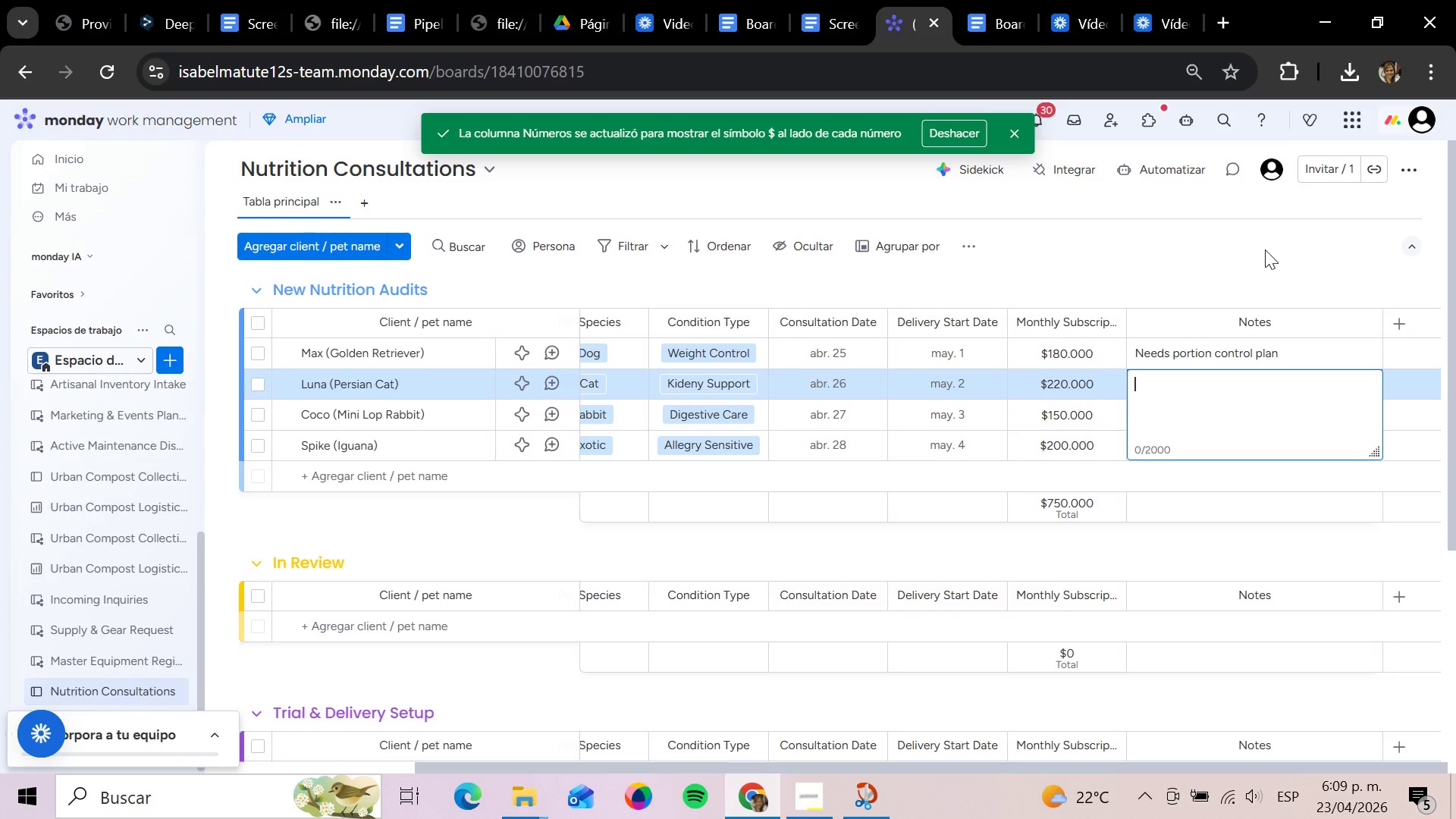 
type(Rew)
key(Backspace)
type(quires low Pho)
key(Backspace)
key(Backspace)
key(Backspace)
type(phos)
 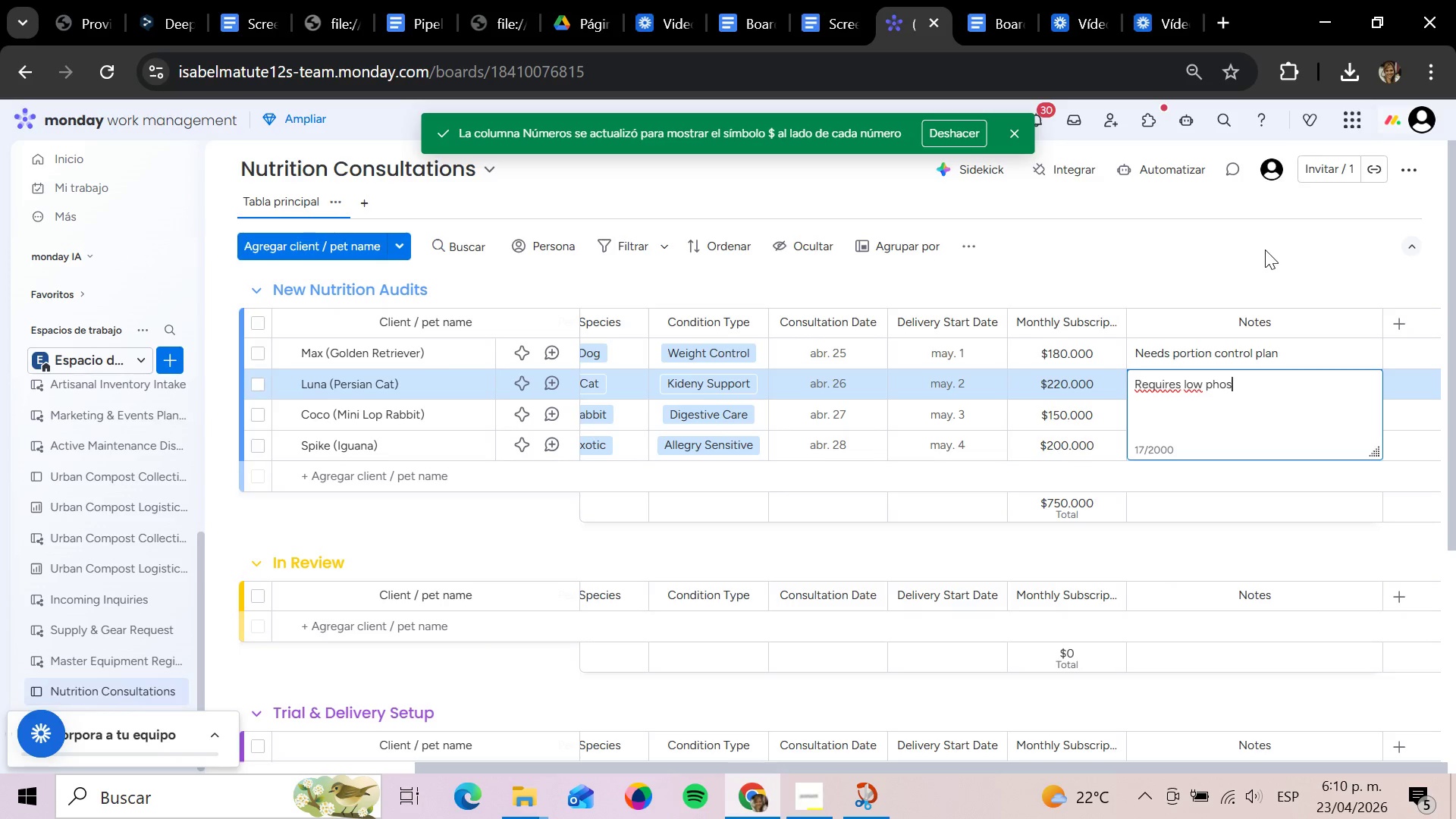 
type(phorus diet)
 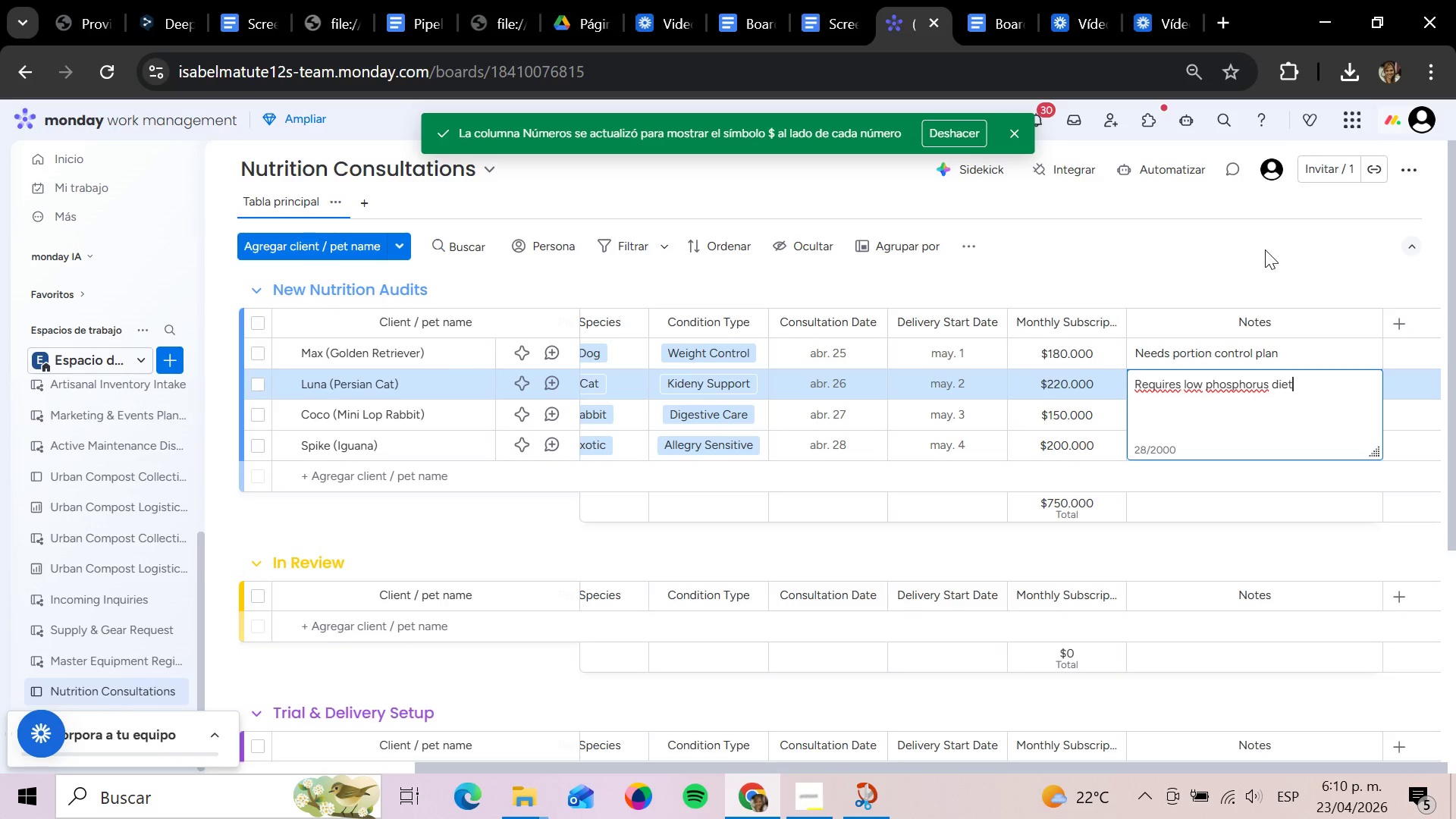 
key(Enter)
 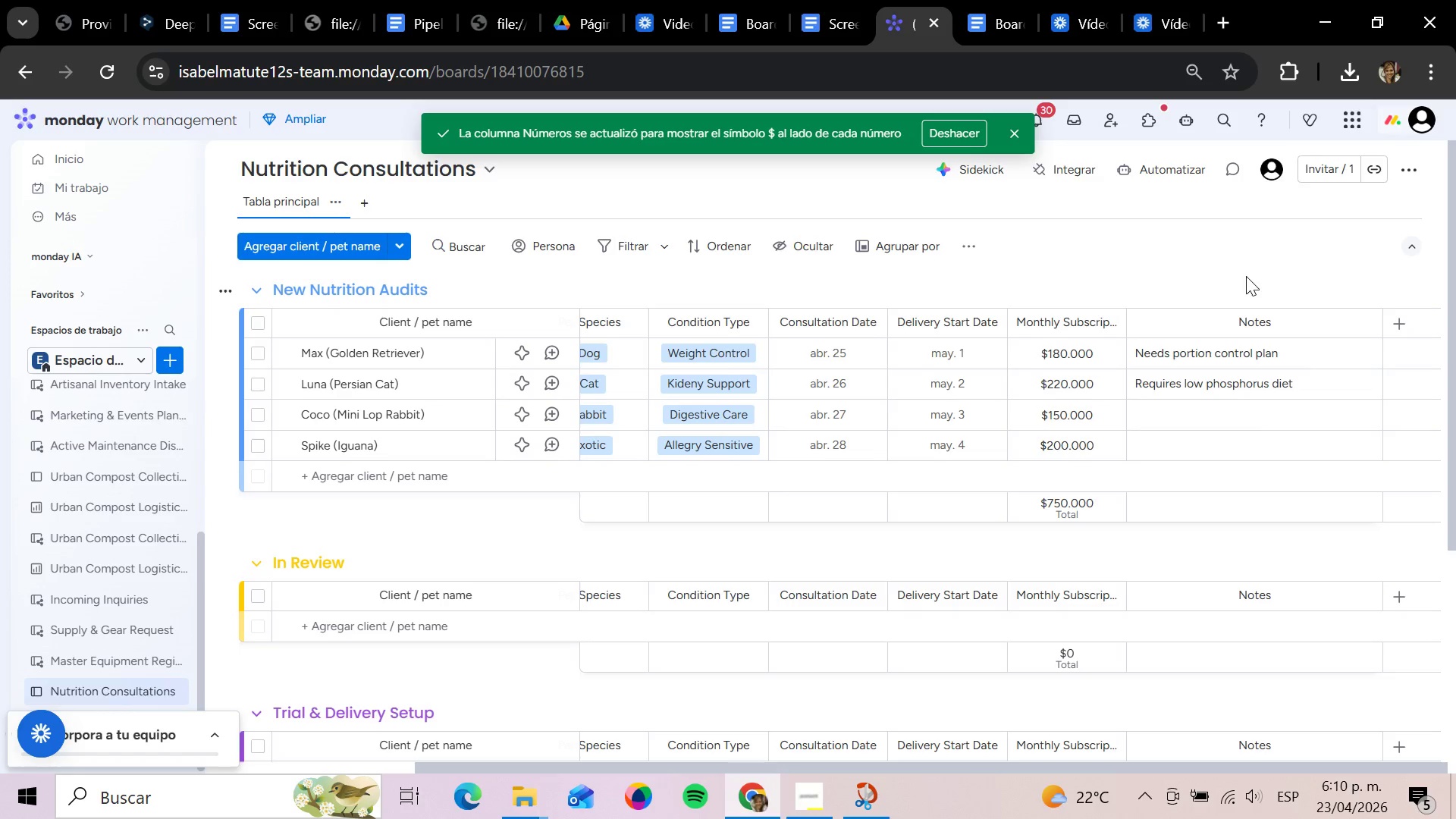 
left_click([1217, 405])
 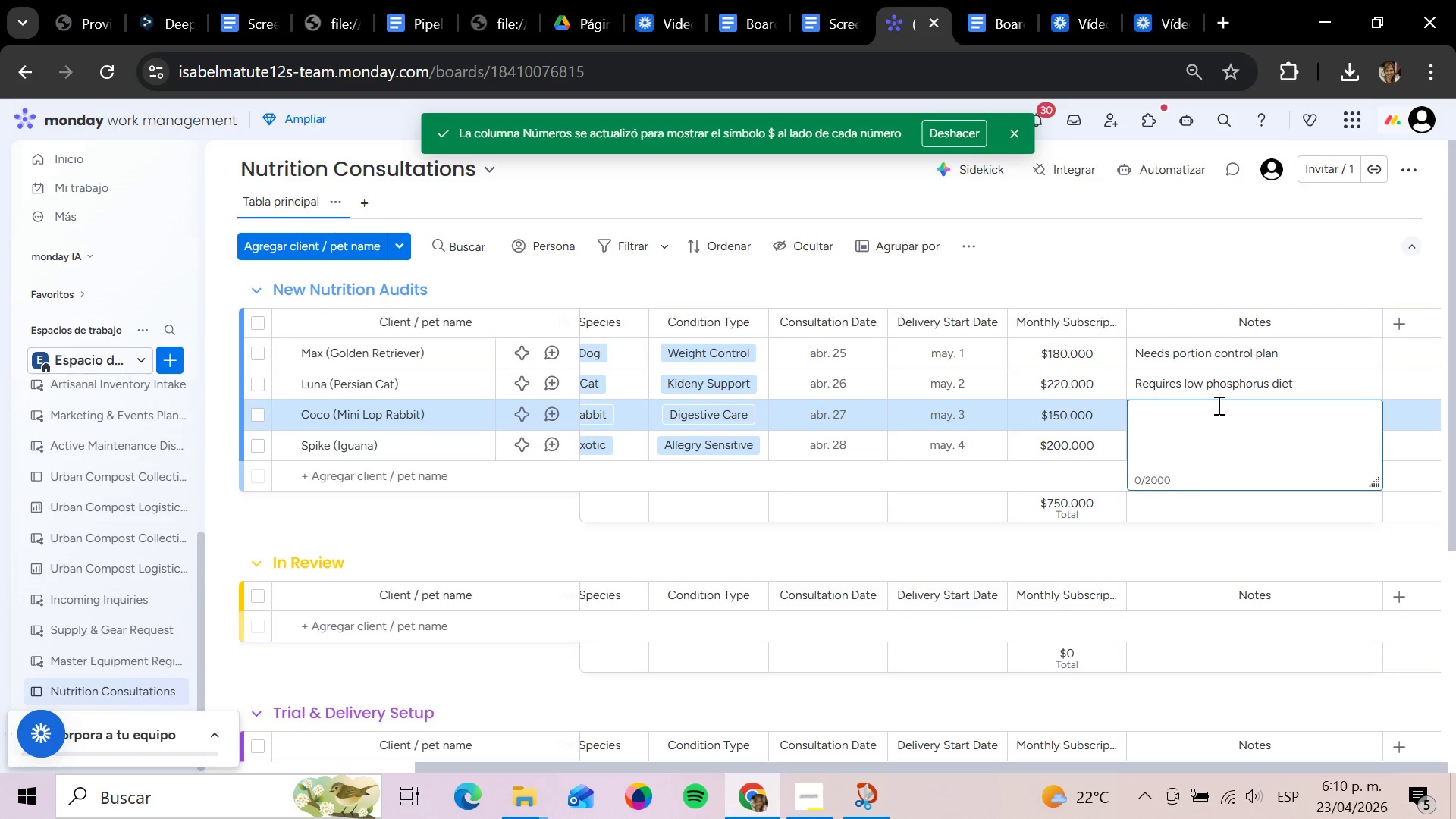 
type(SE)
key(Backspace)
type(ensitive gut, needs fiber balance)
 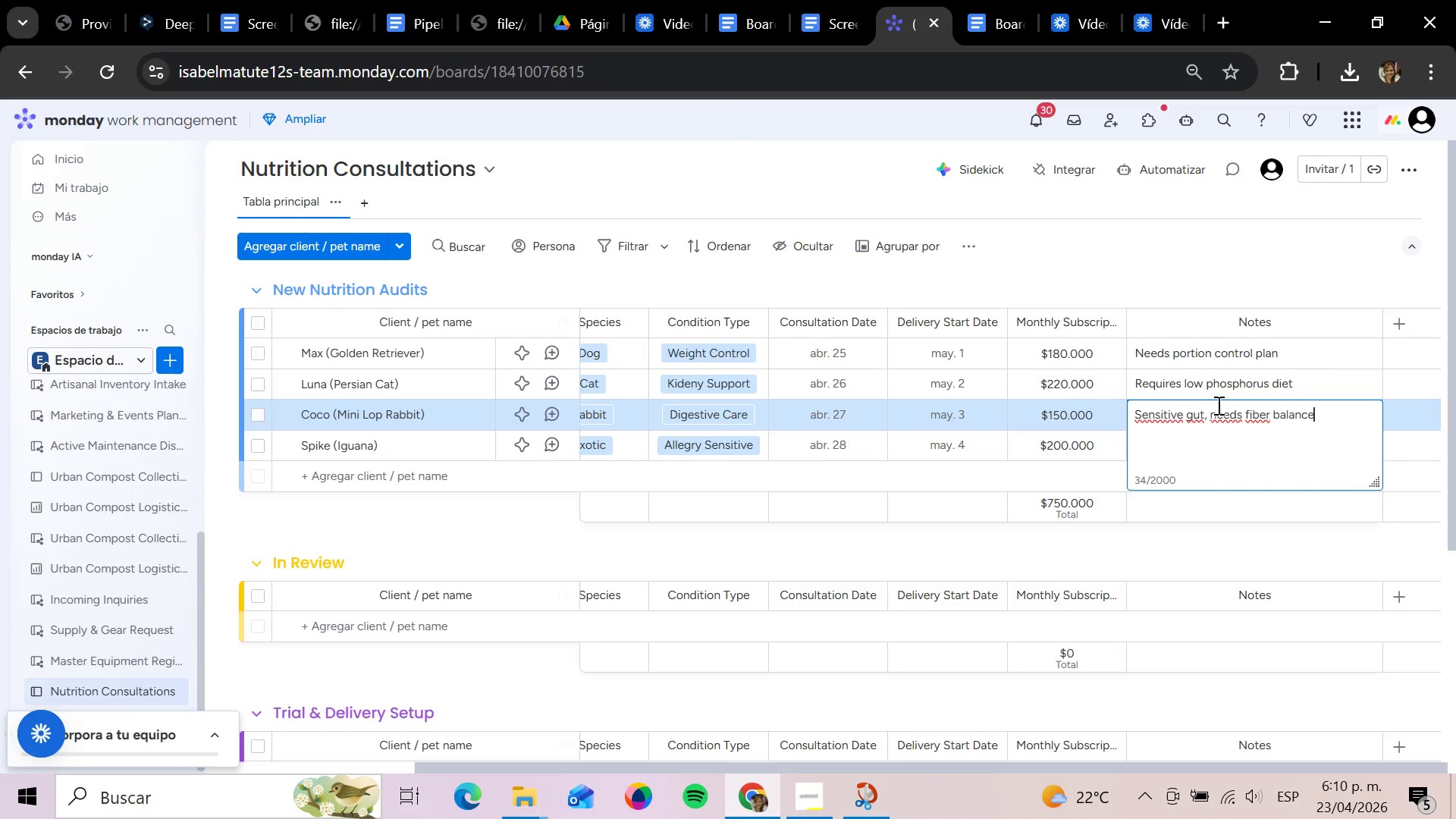 
key(Enter)
 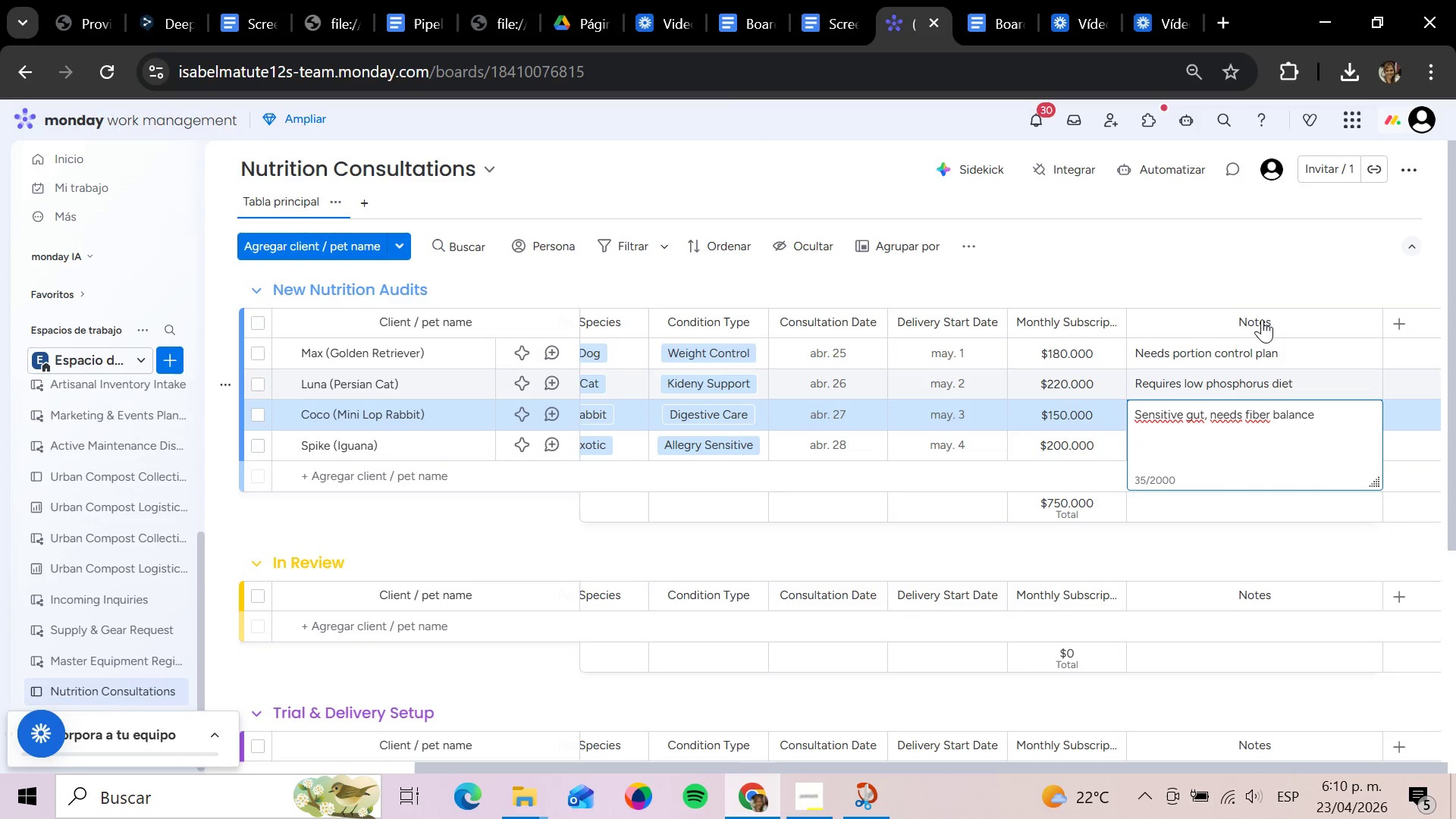 
left_click([1236, 282])
 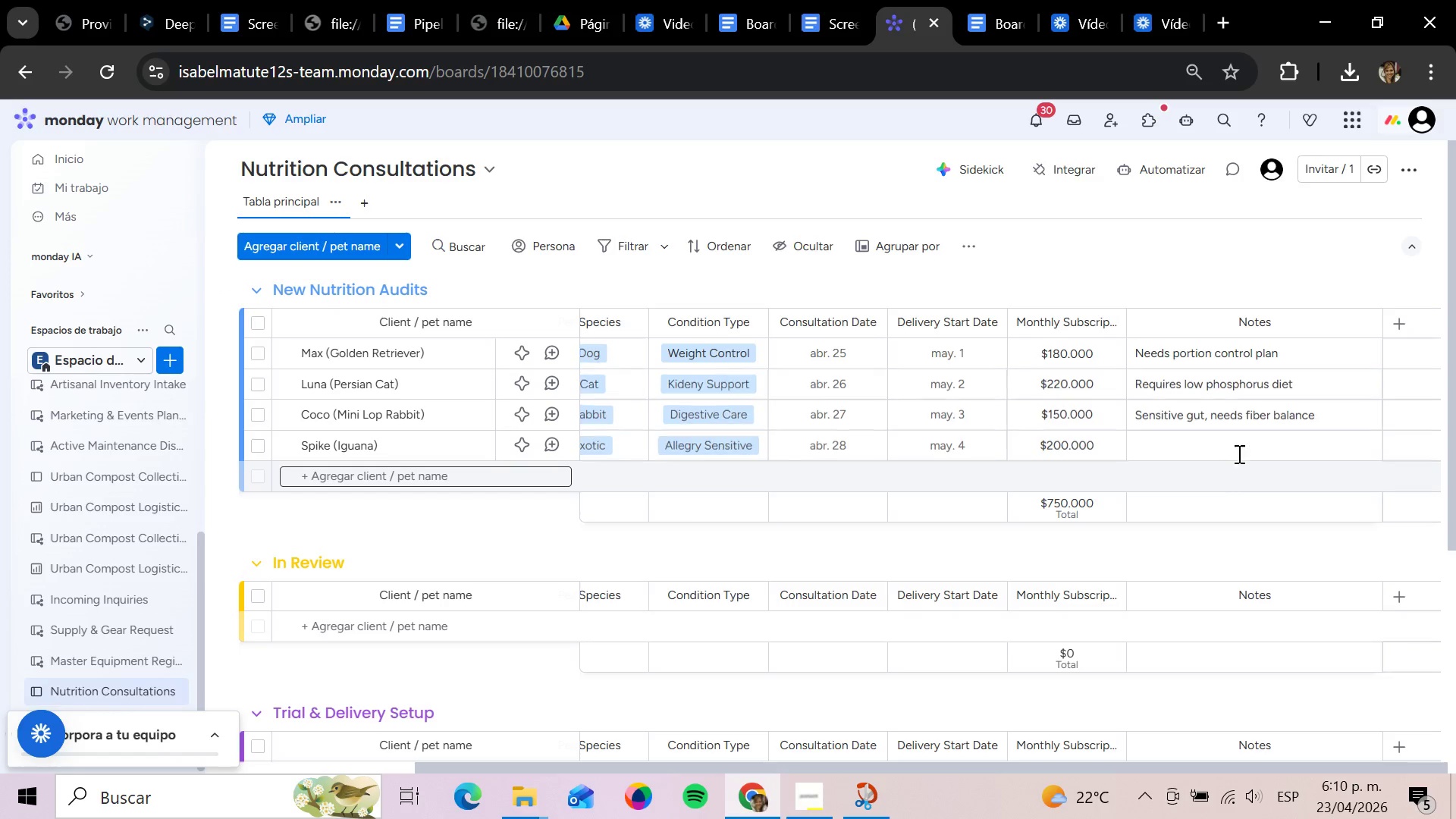 
left_click([1238, 451])
 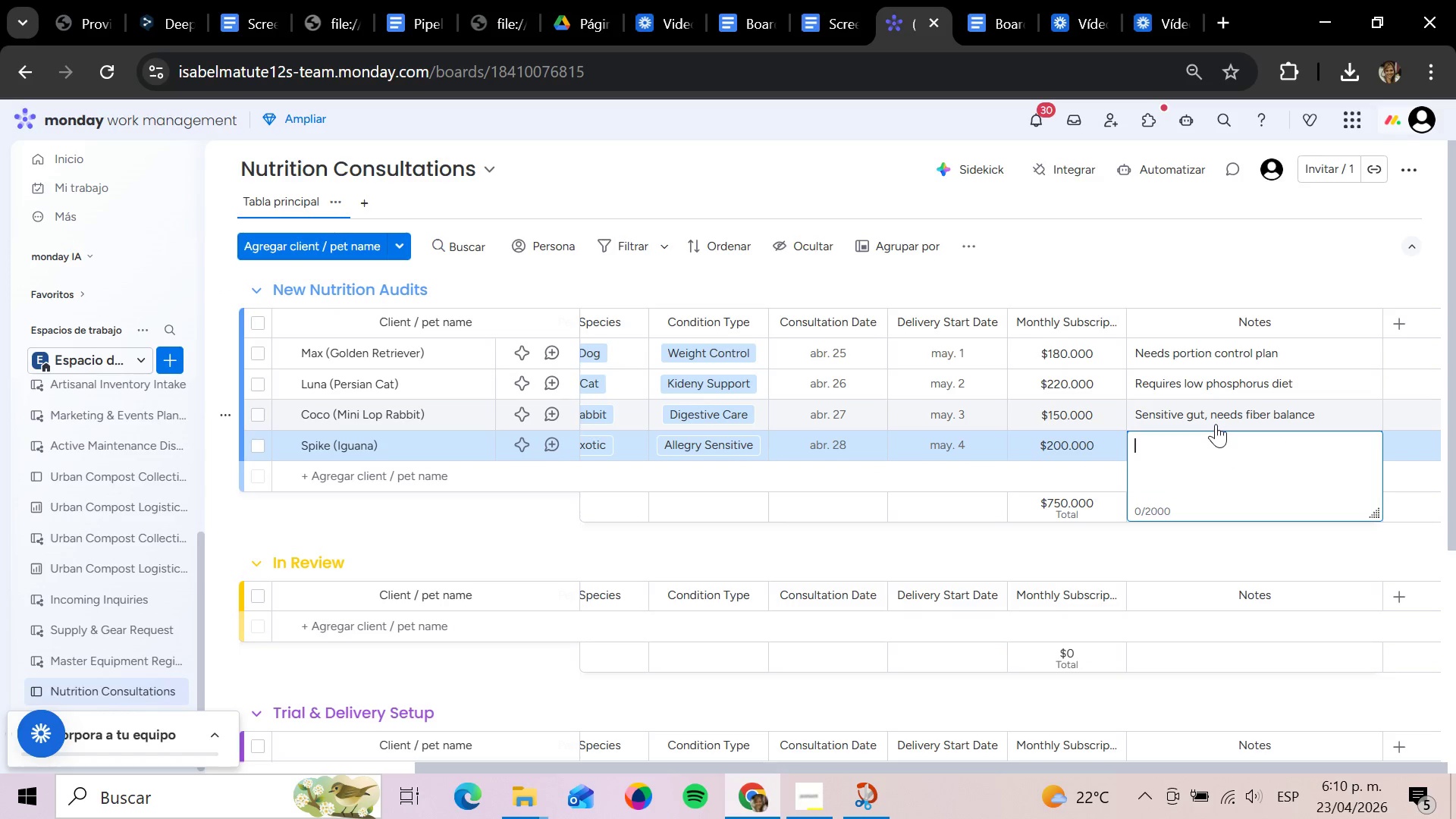 
type(Needs plant-based diet adjusm)
key(Backspace)
type(tments)
 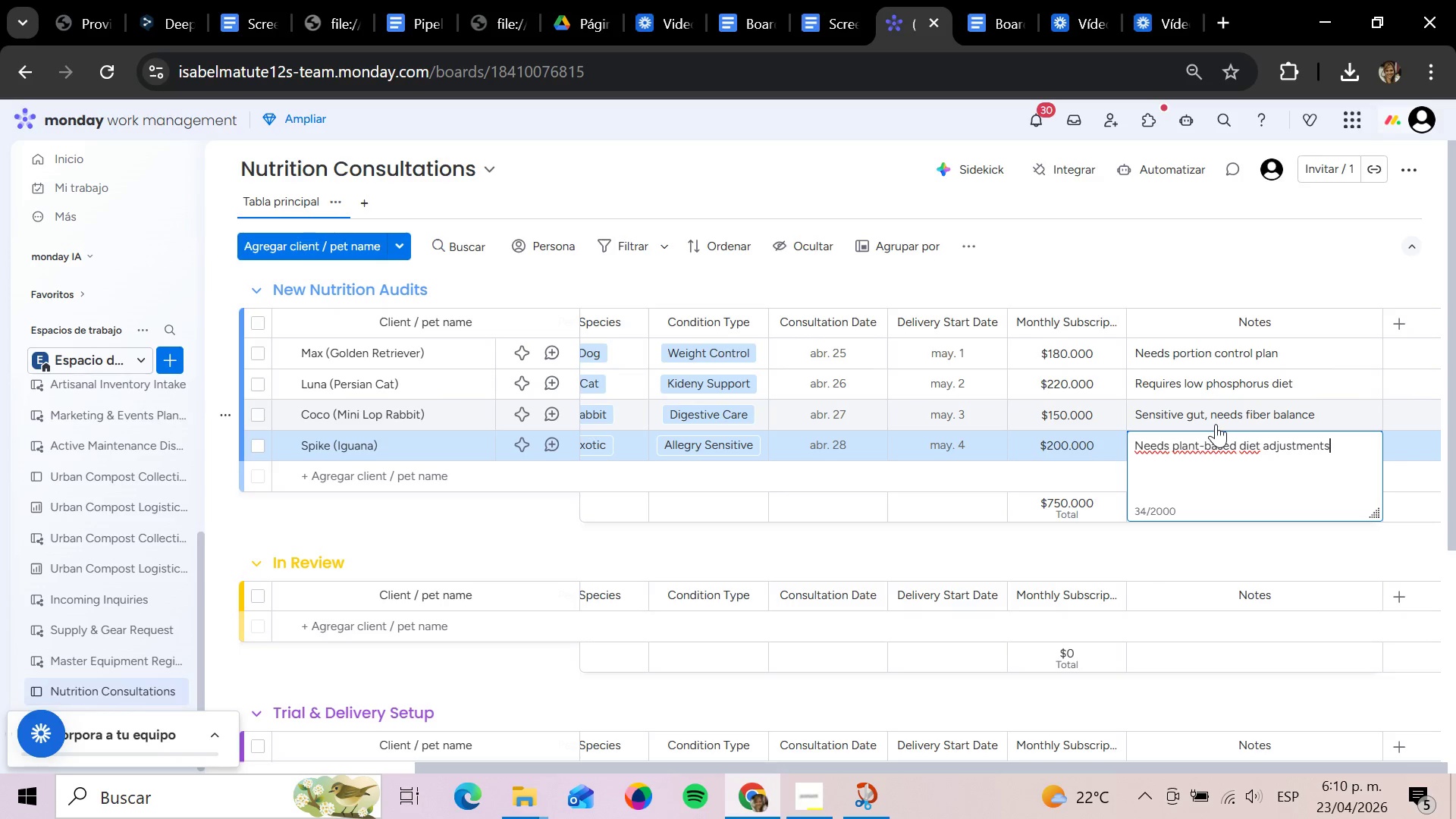 
key(Enter)
 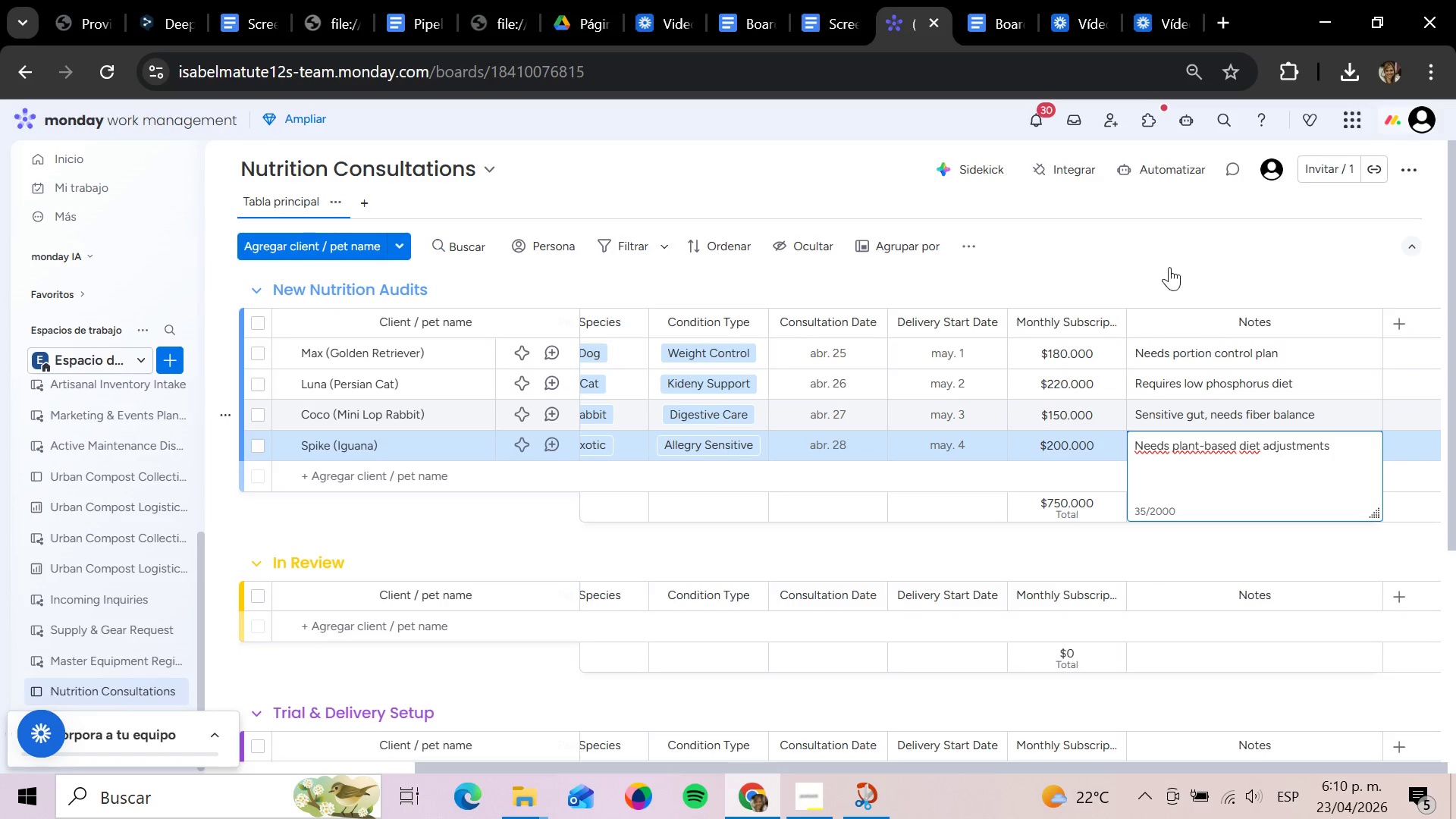 
left_click([1148, 247])
 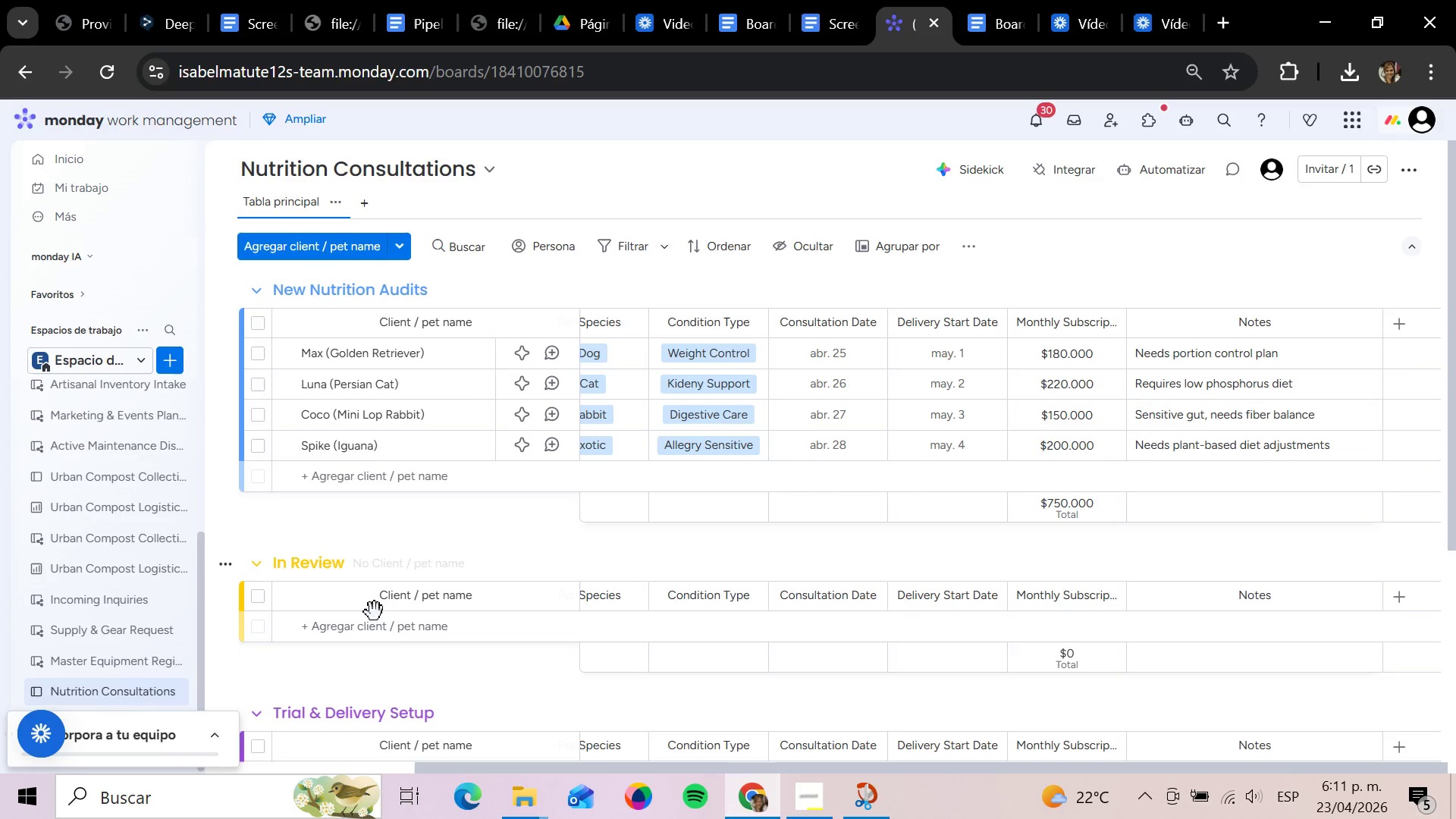 
left_click([366, 626])
 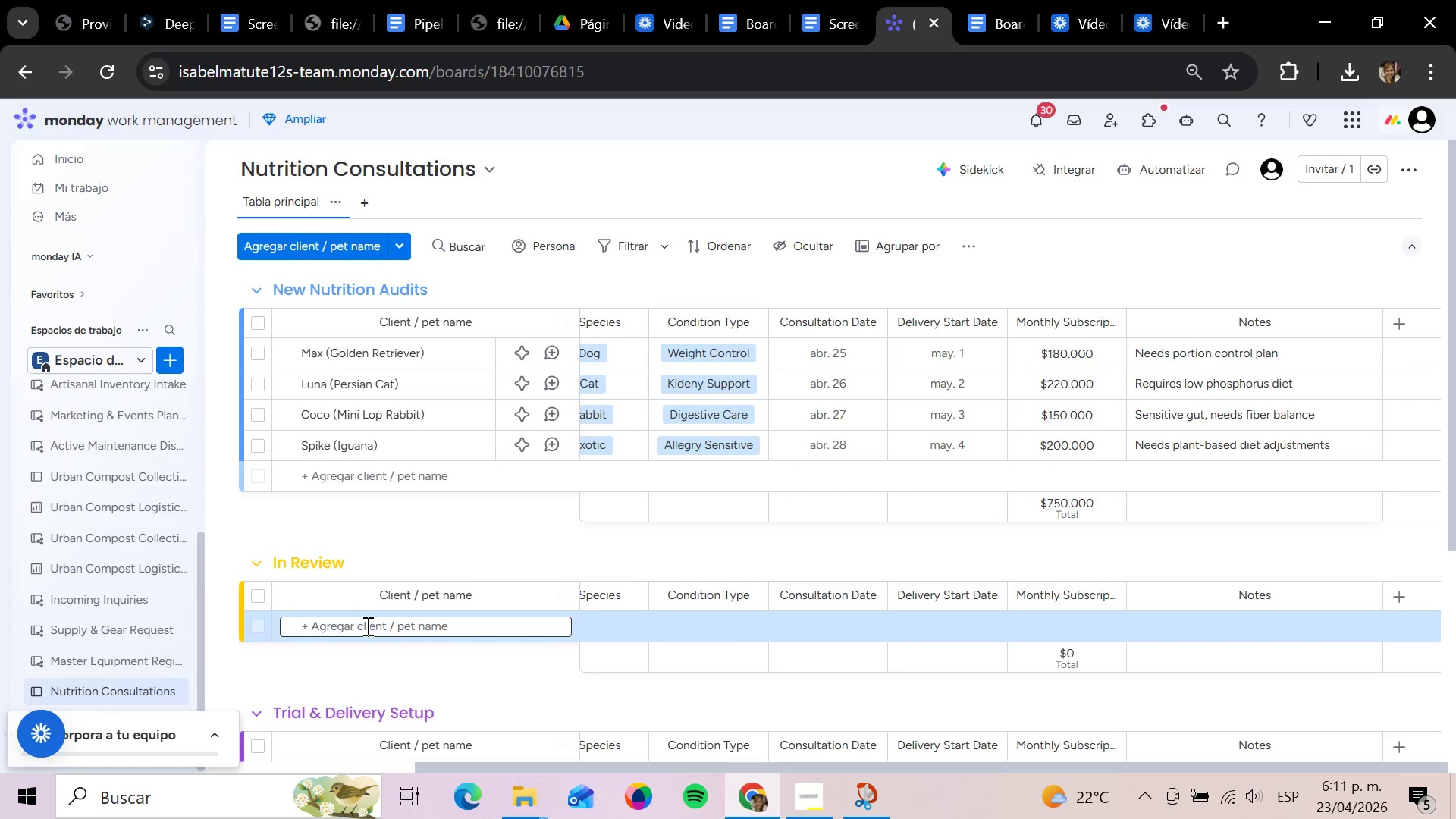 
type(Roc)
 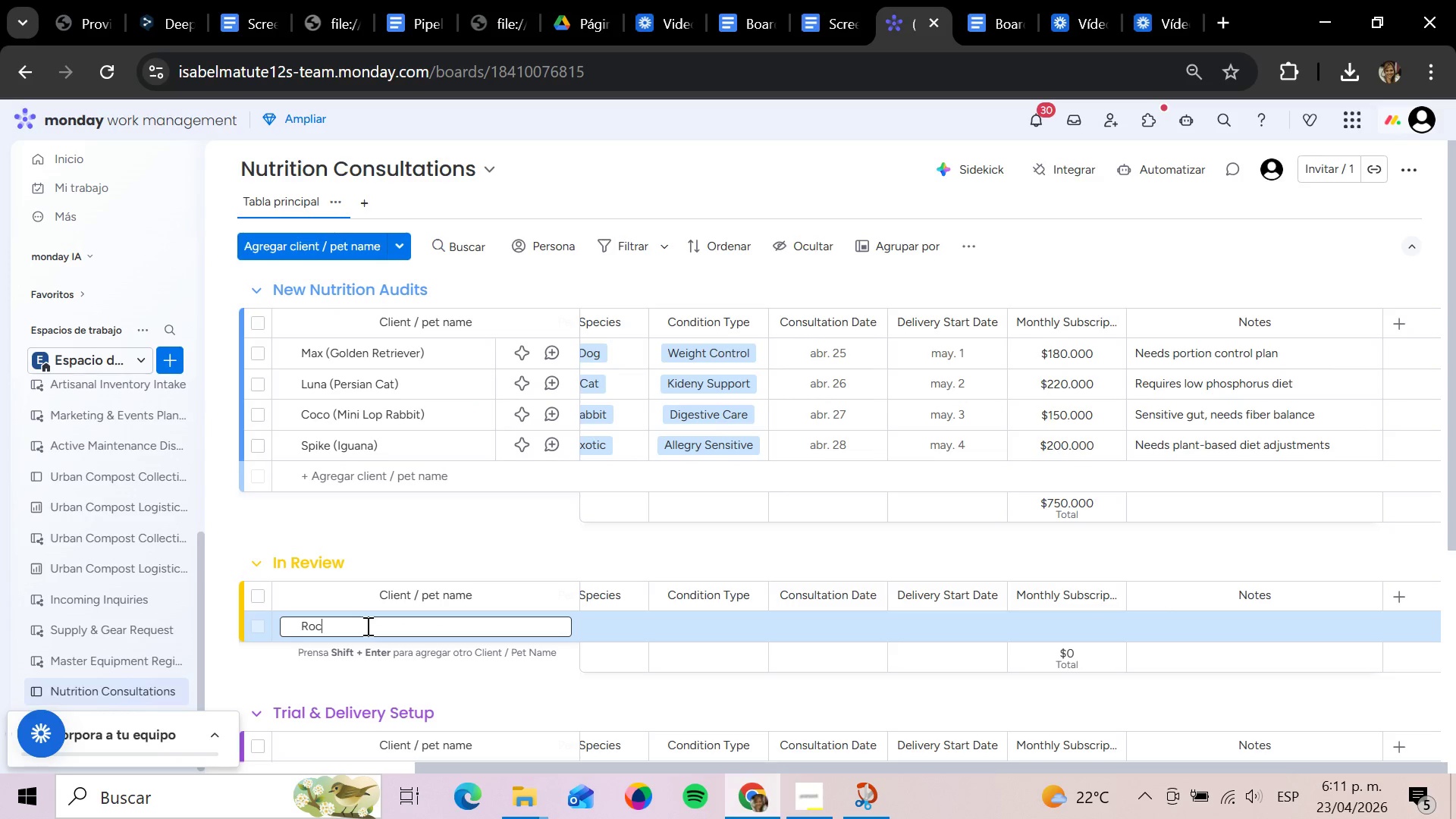 
type(ky *BU)
key(Backspace)
type(U)
key(Backspace)
type(uldog()
 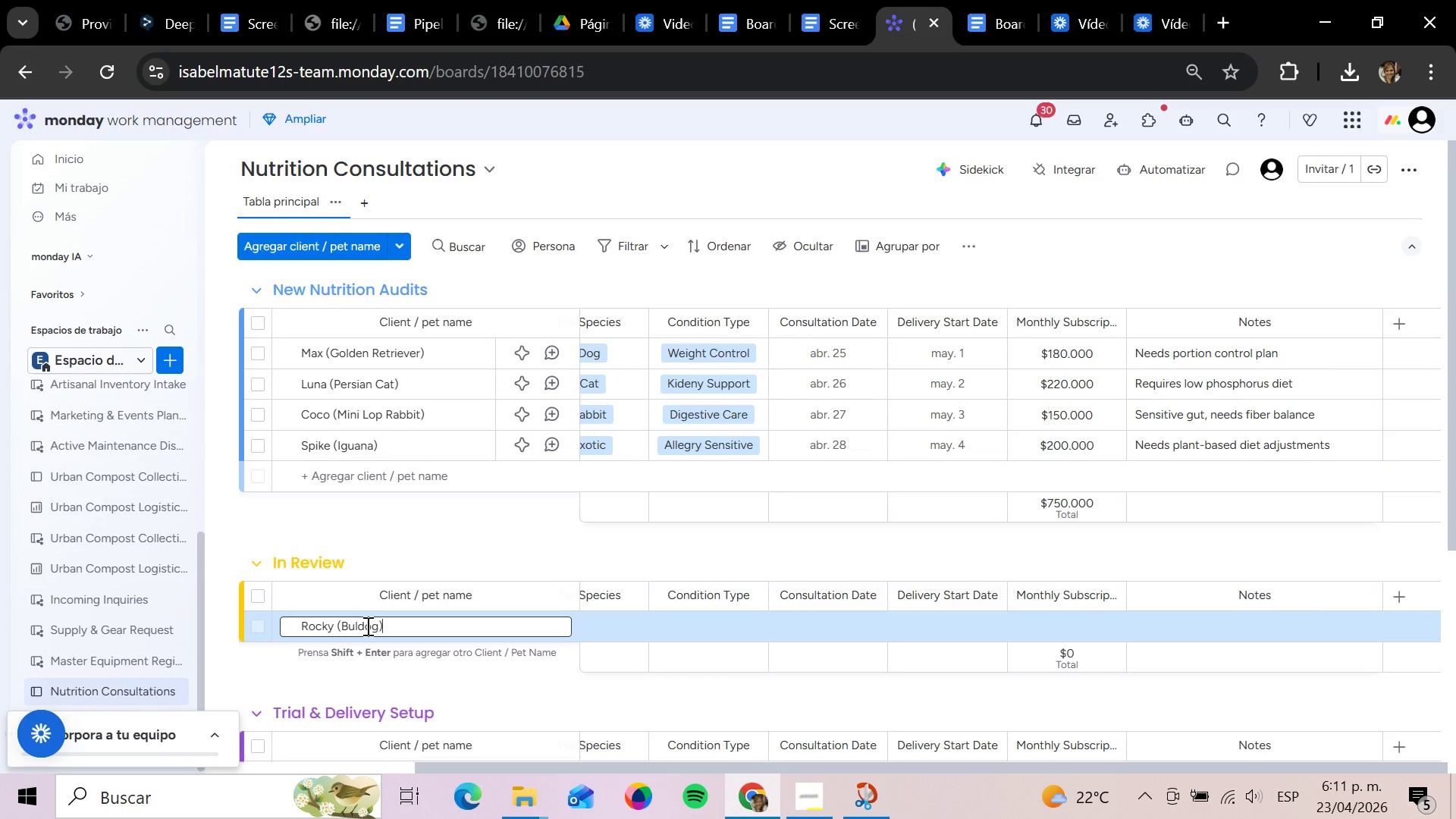 
key(Enter)
 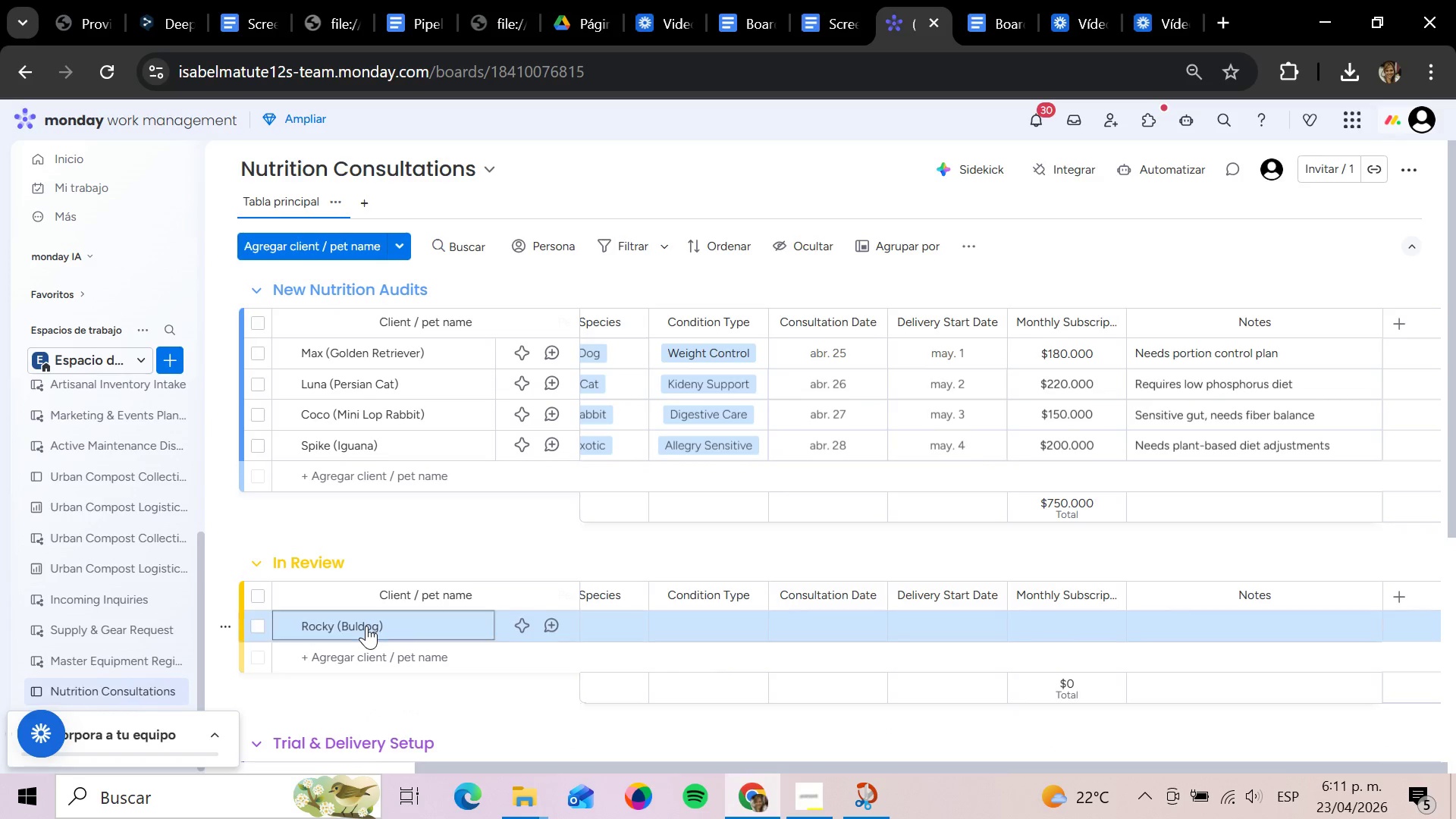 
key(ArrowRight)
 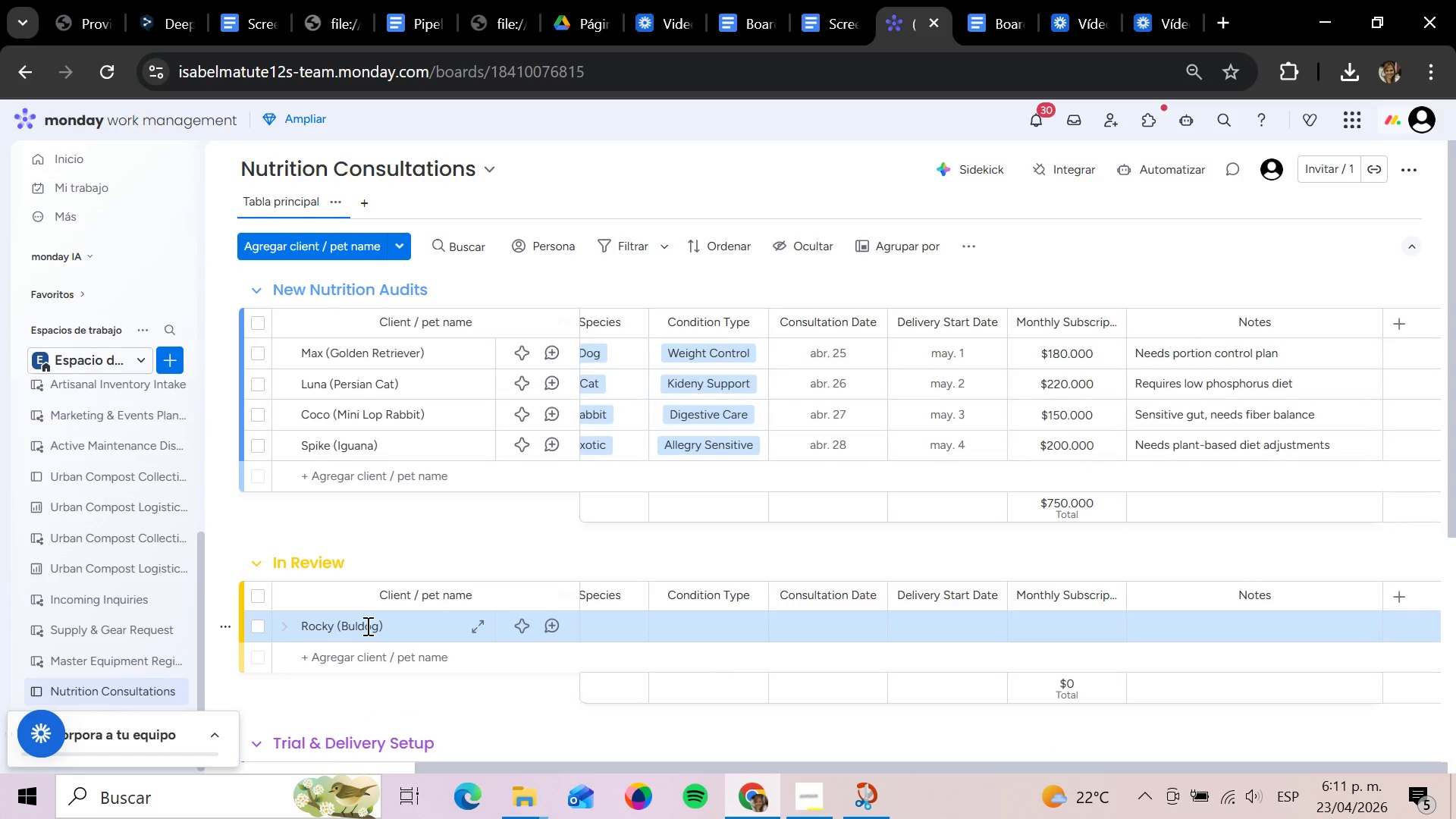 
key(ArrowRight)
 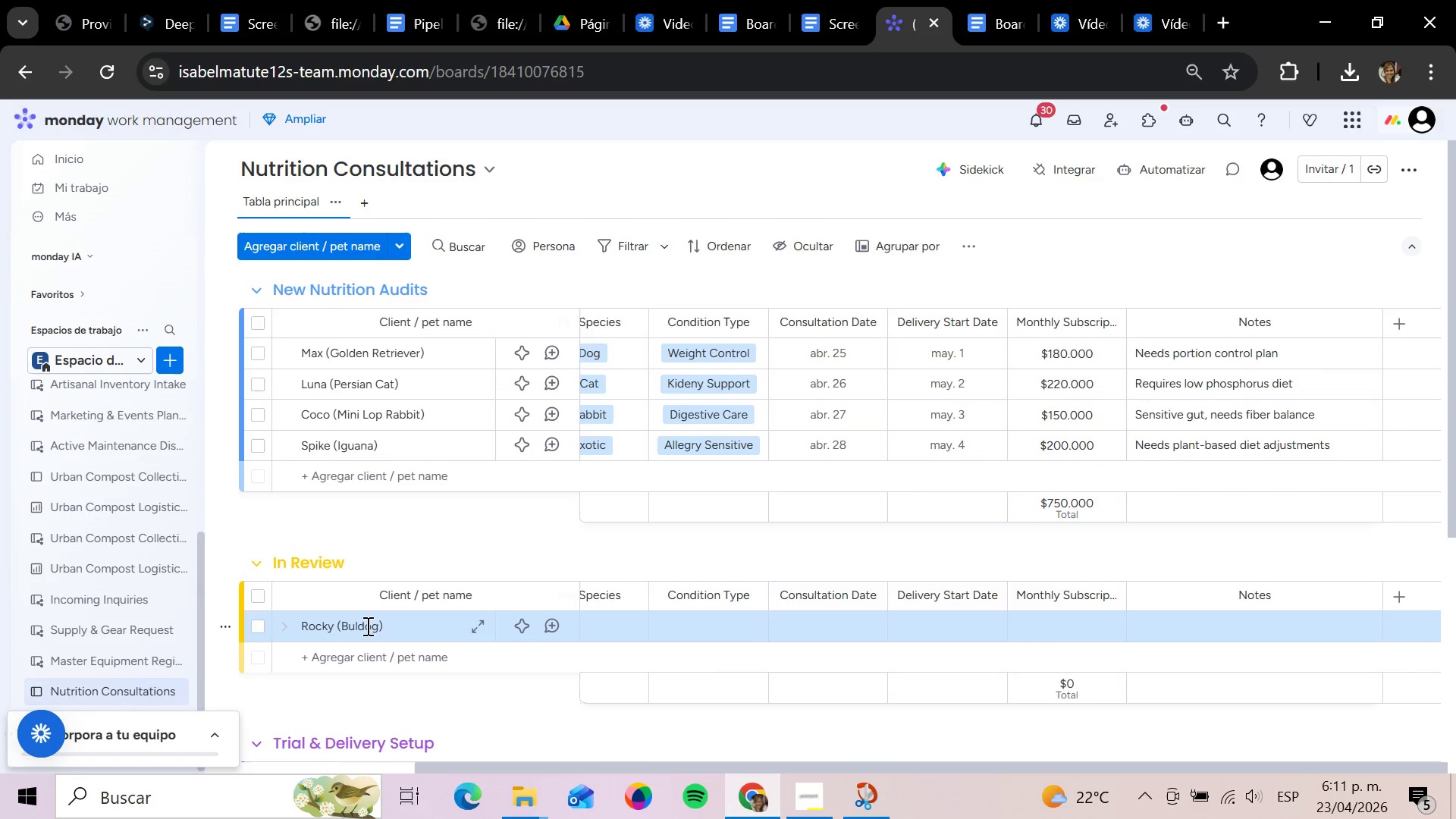 
key(ArrowRight)
 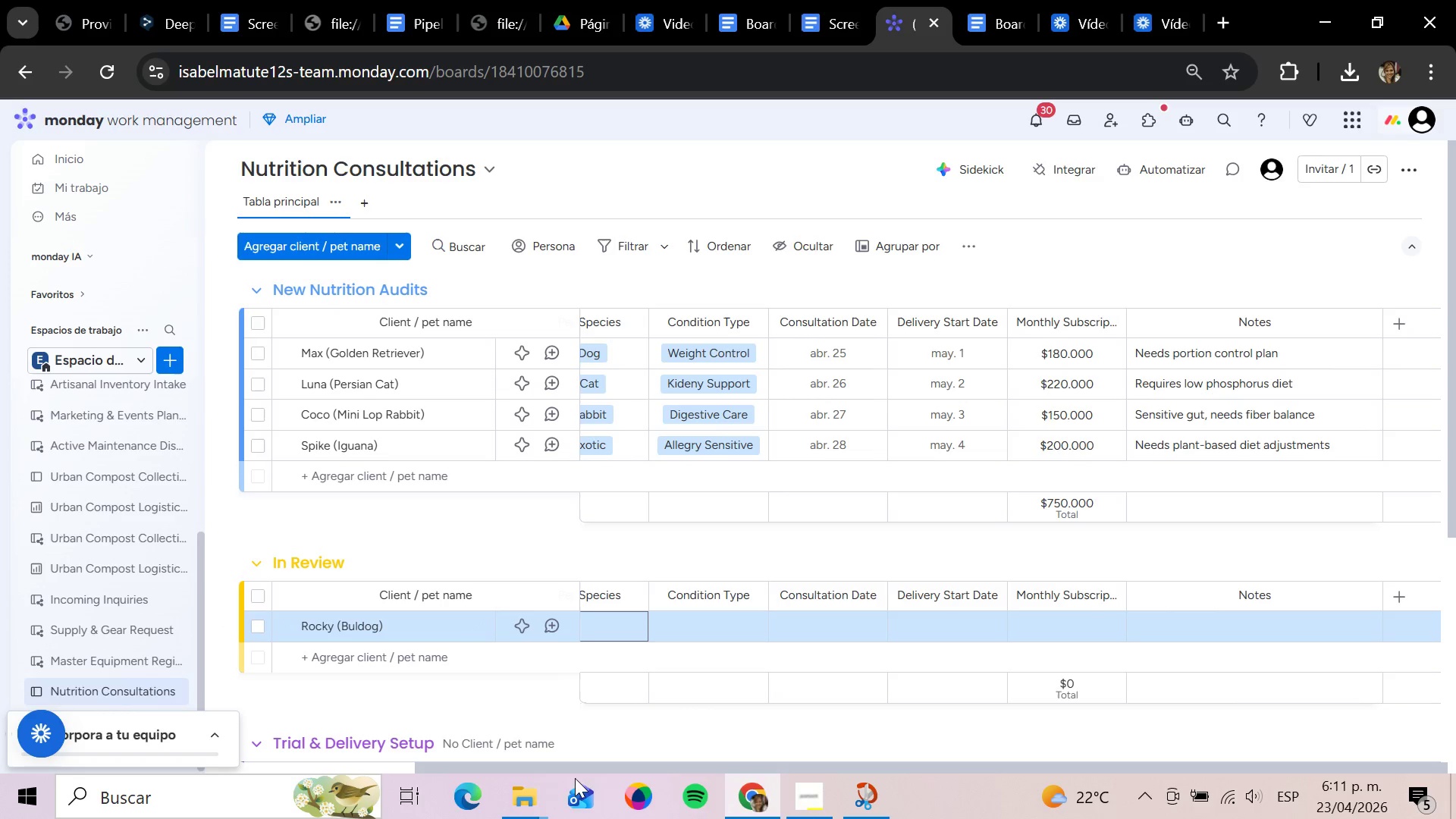 
left_click_drag(start_coordinate=[568, 763], to_coordinate=[228, 779])
 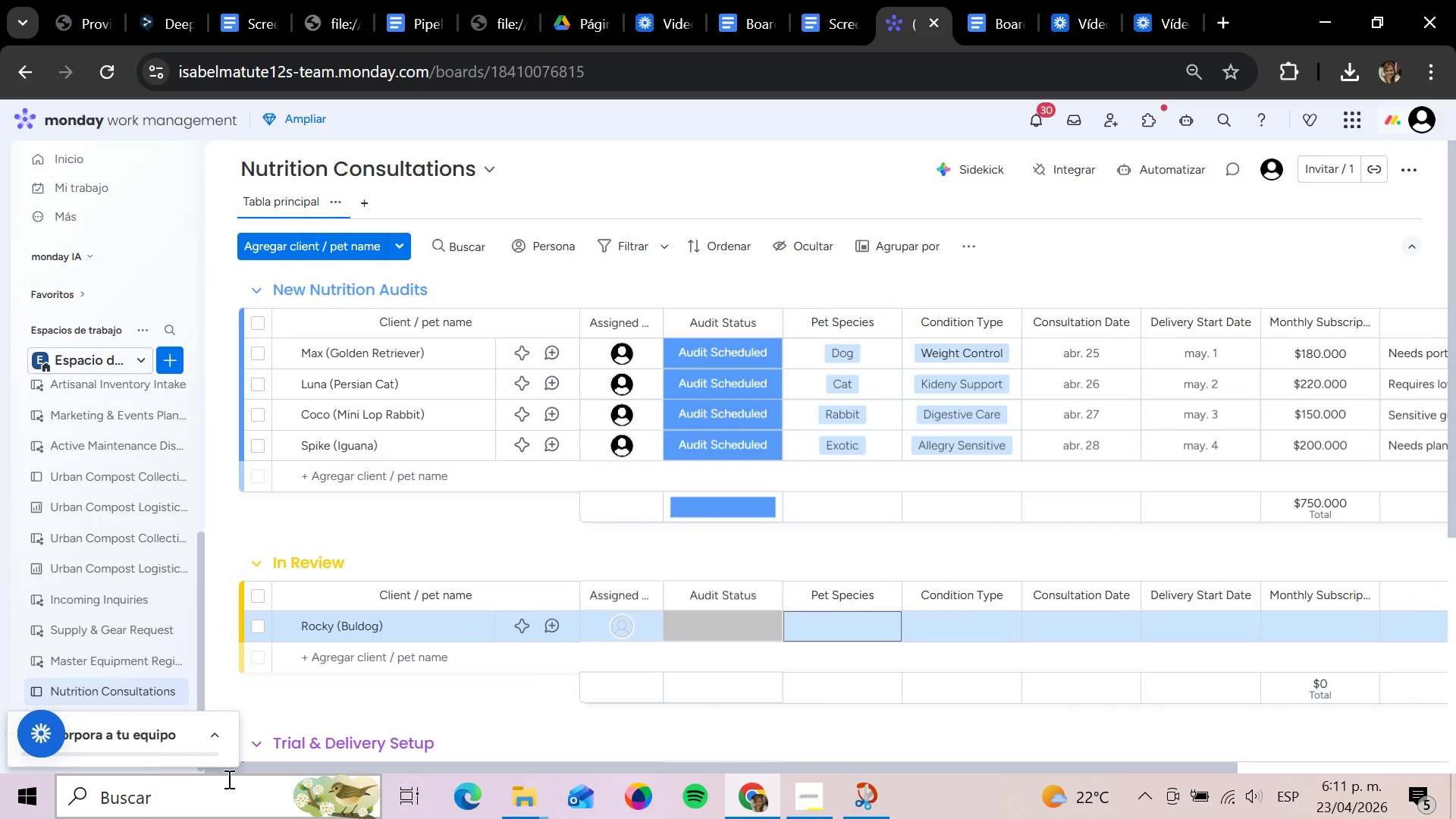 
key(ArrowLeft)
 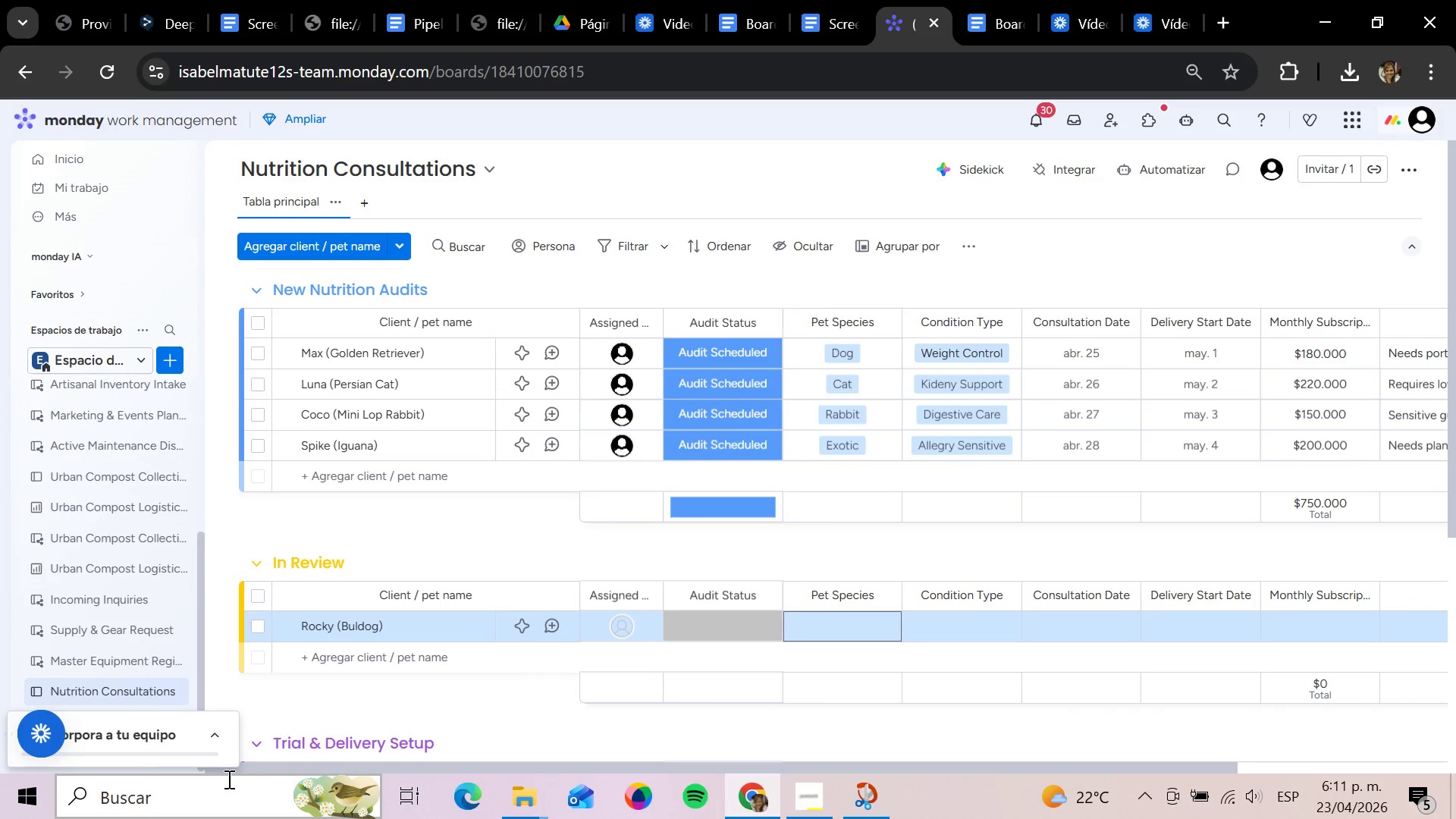 
key(Control+ControlRight)
 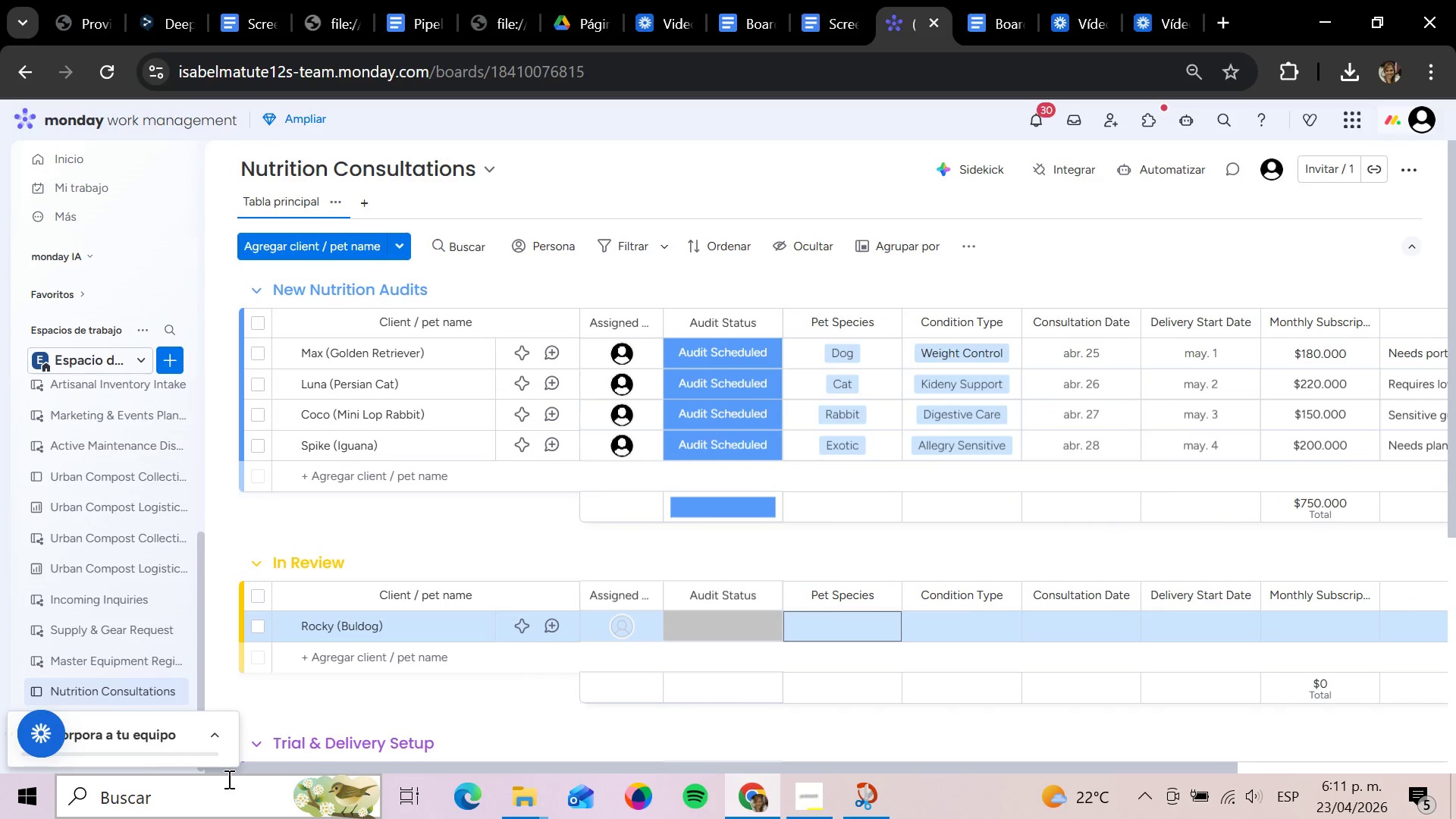 
key(Control+ControlRight)
 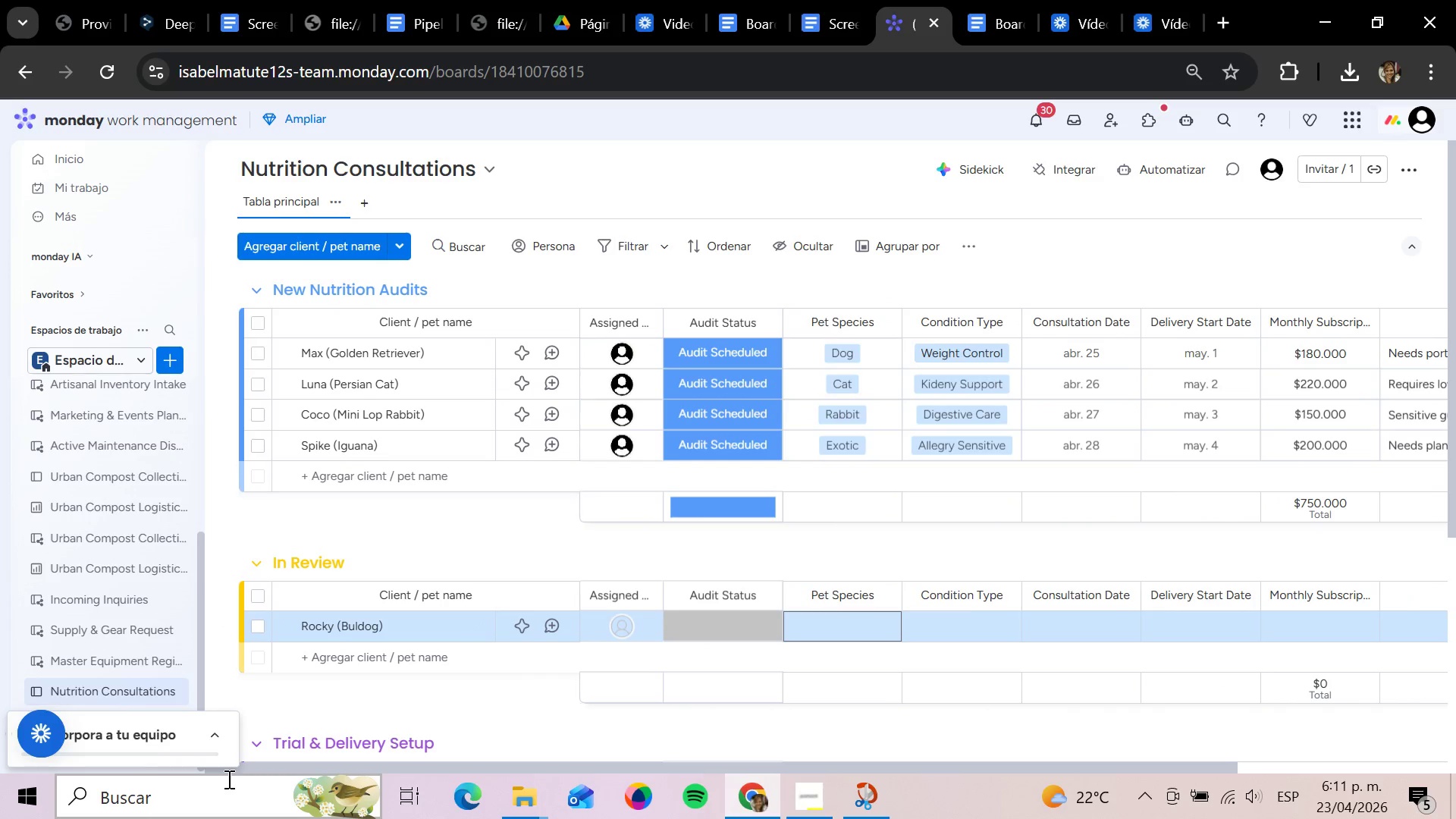 
key(Control+ControlRight)
 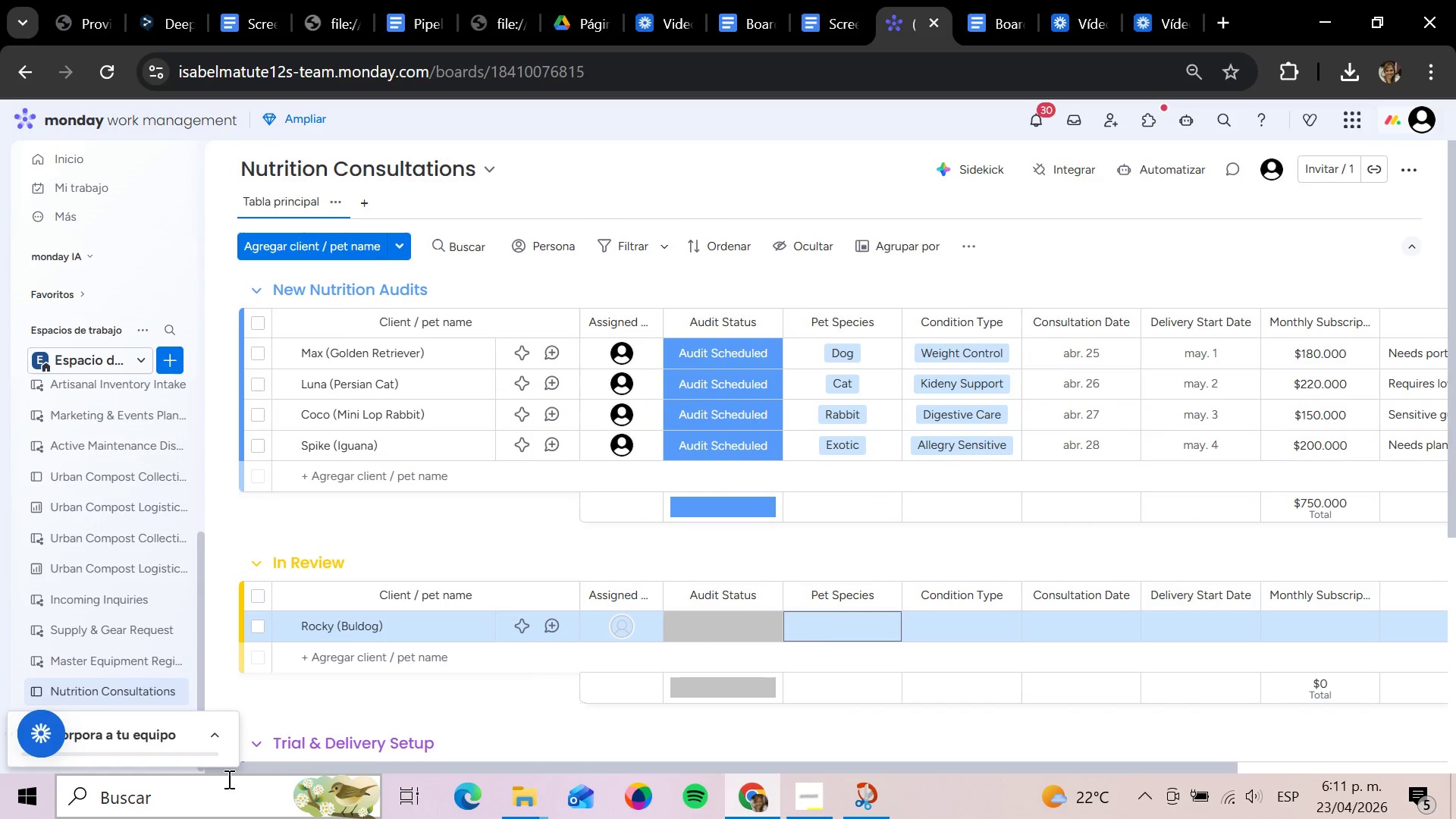 
key(Control+ControlRight)
 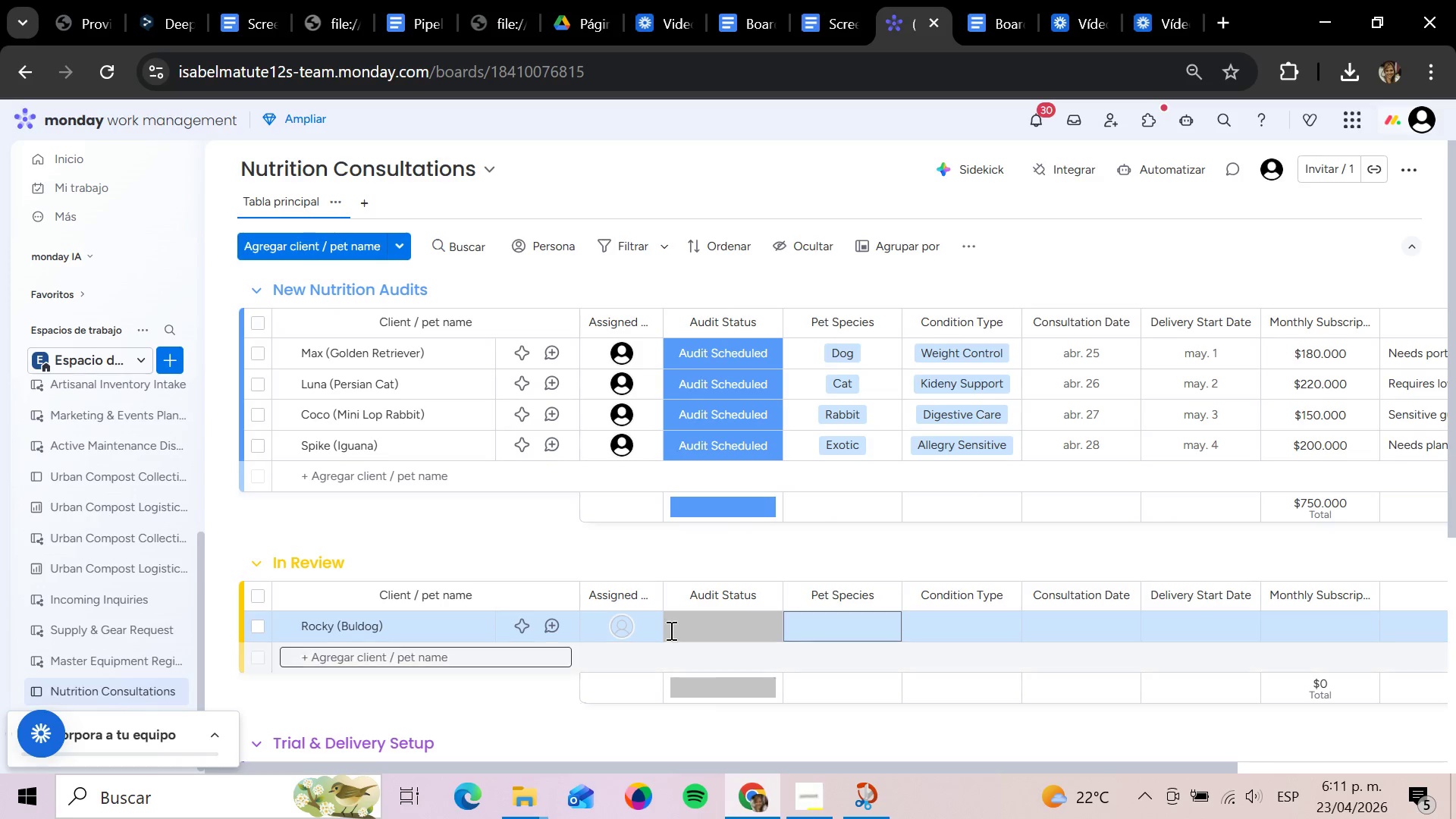 
left_click_drag(start_coordinate=[669, 629], to_coordinate=[670, 633])
 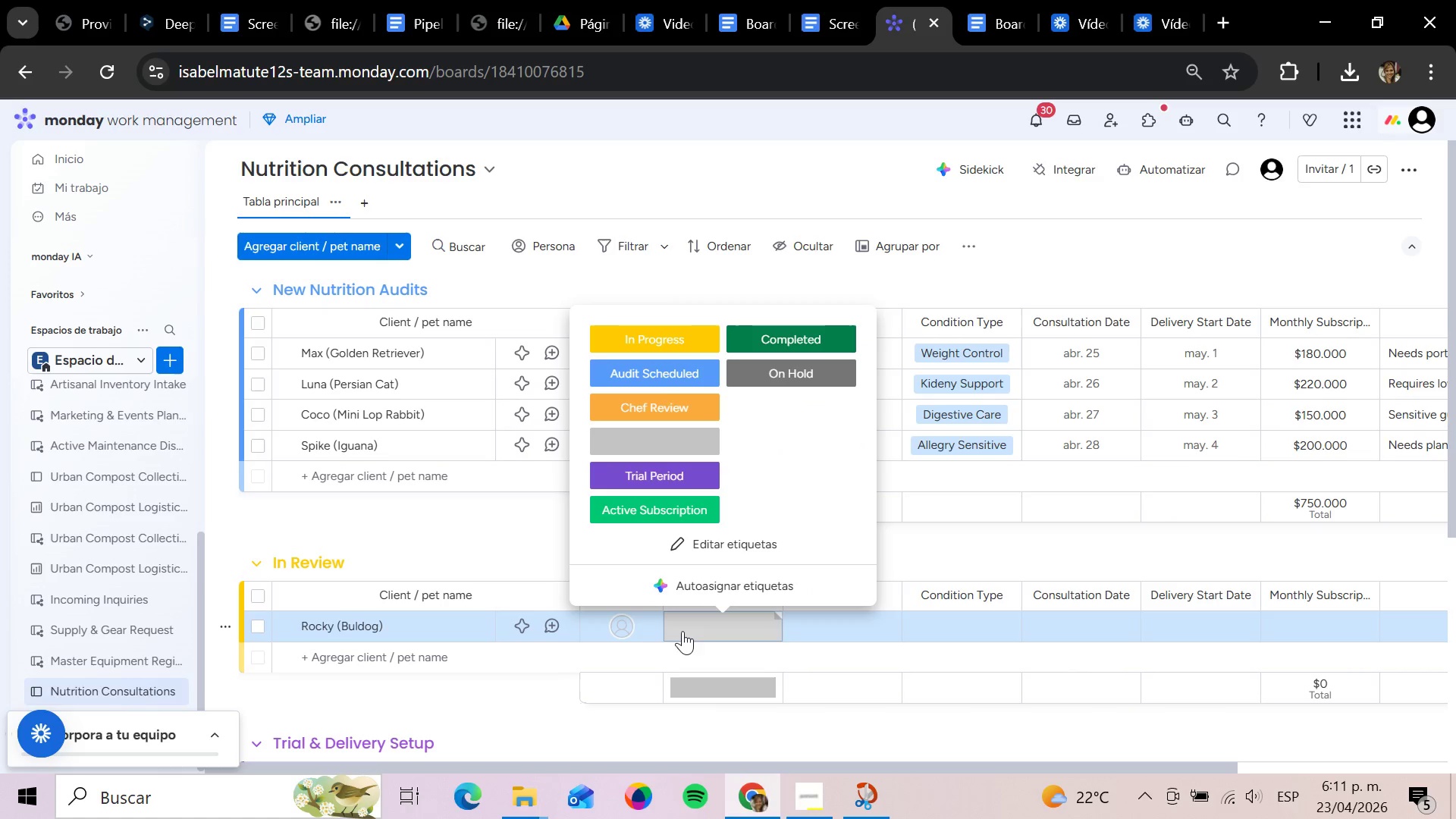 
mouse_move([659, 362])
 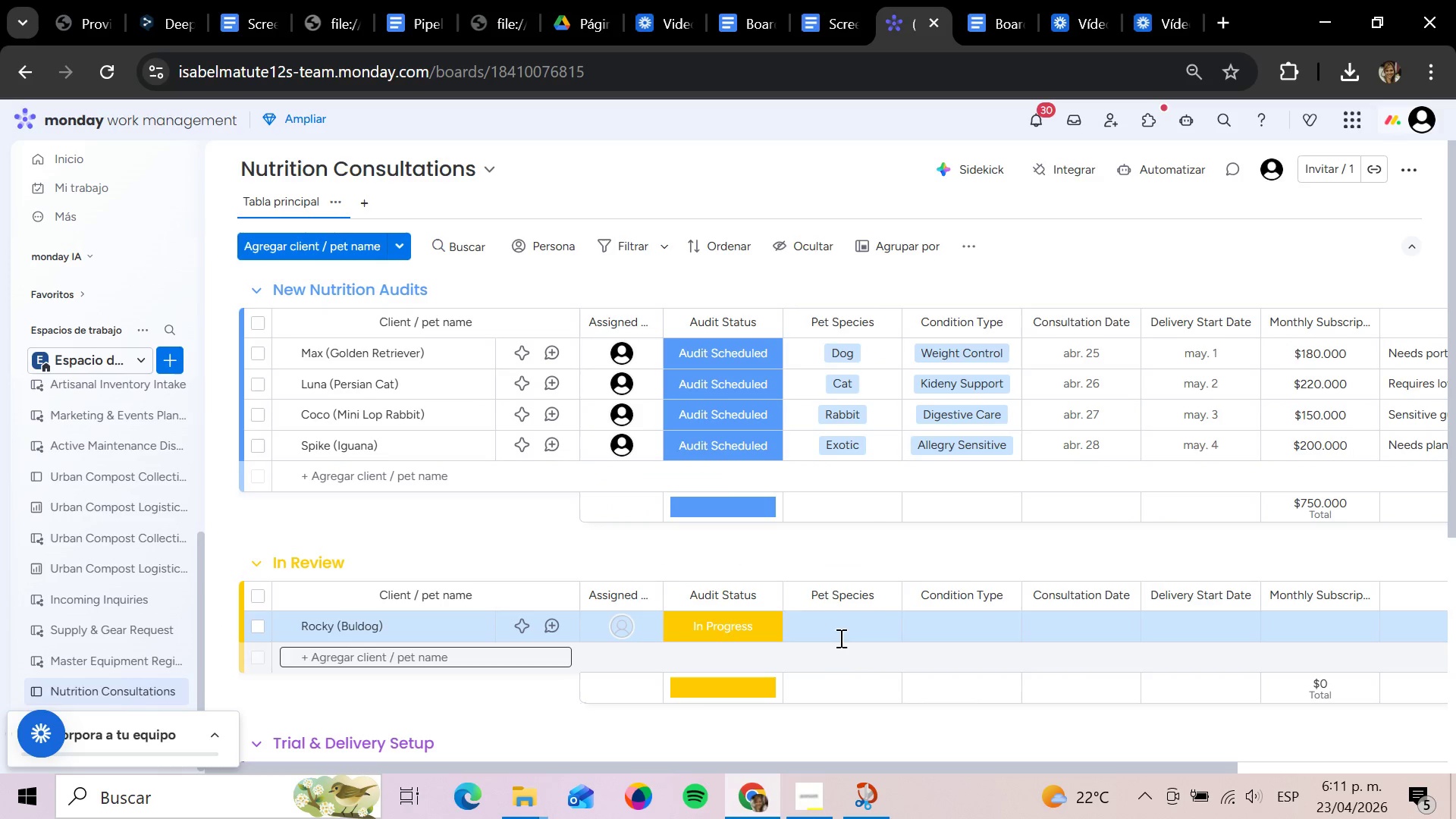 
left_click([840, 636])
 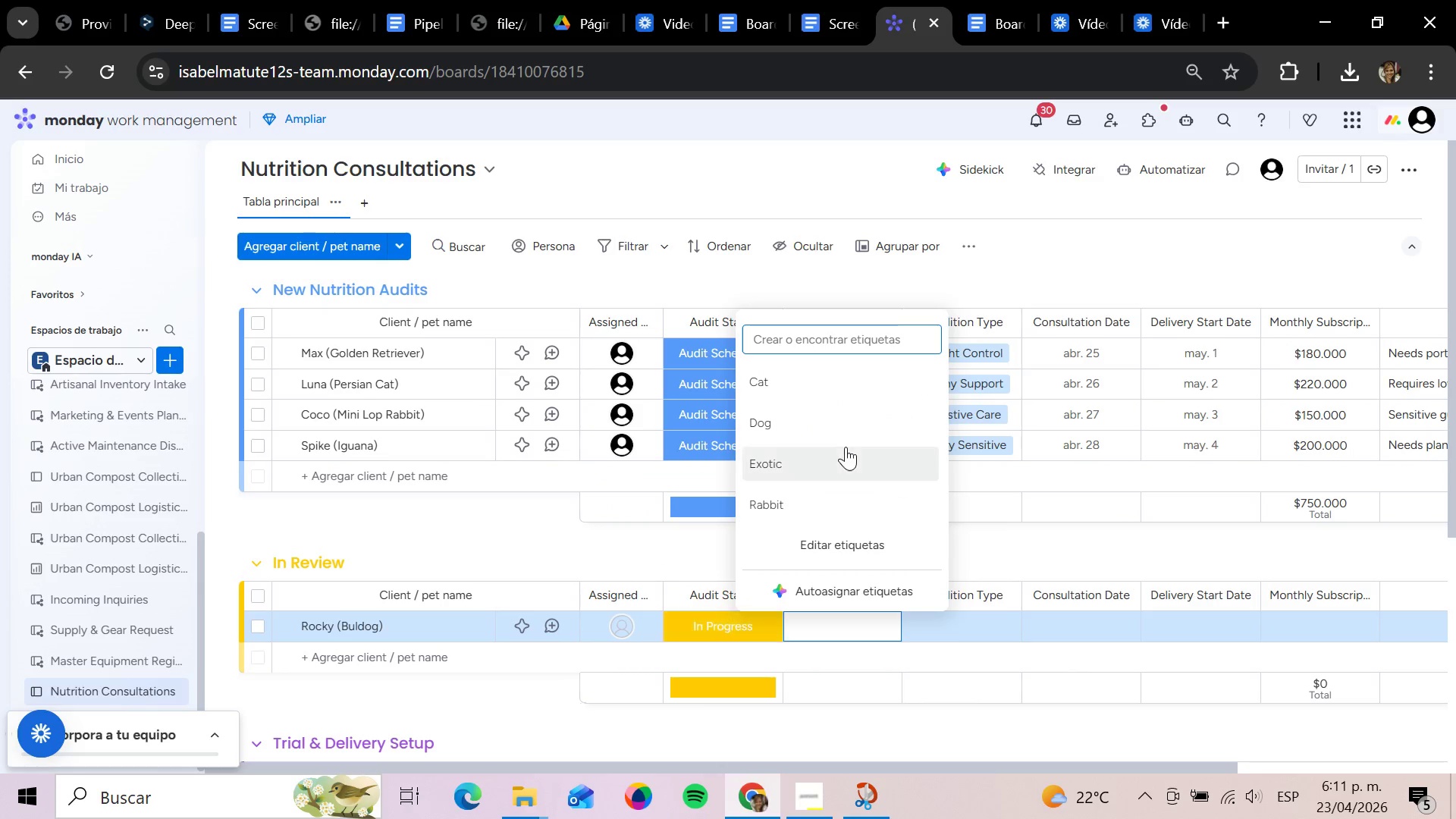 
left_click([835, 420])
 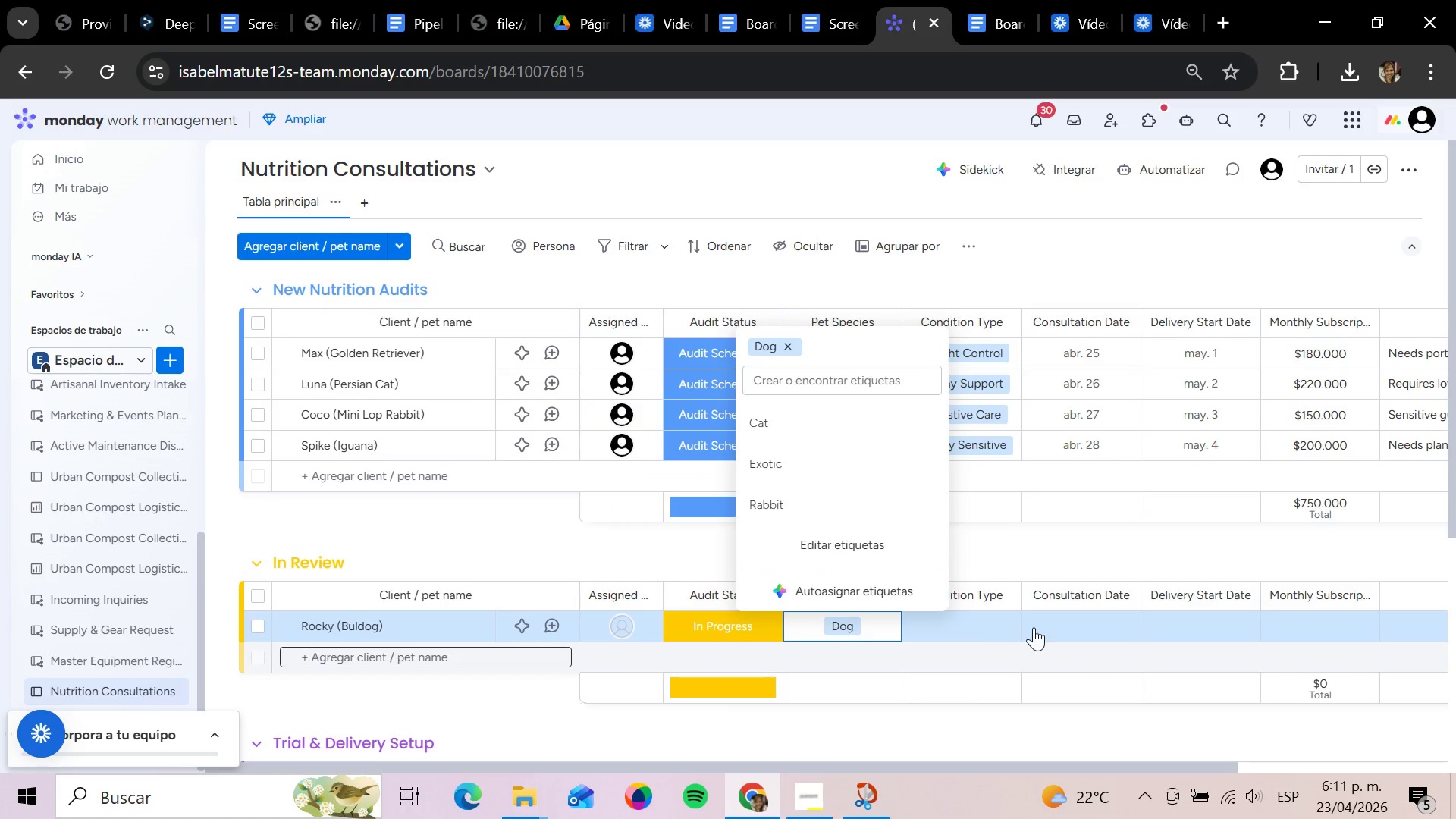 
left_click([960, 625])
 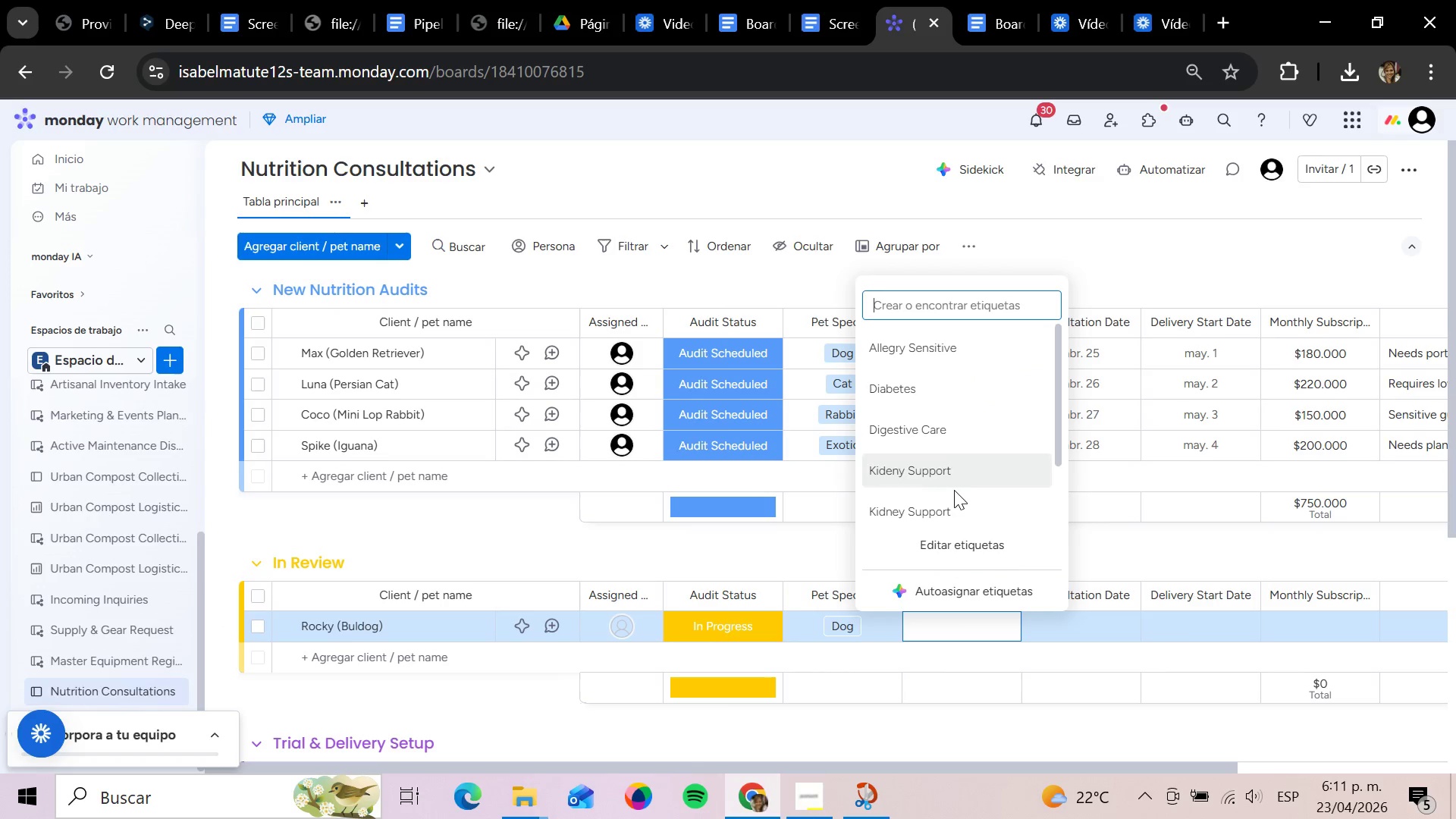 
scroll: coordinate [963, 467], scroll_direction: down, amount: 3.0
 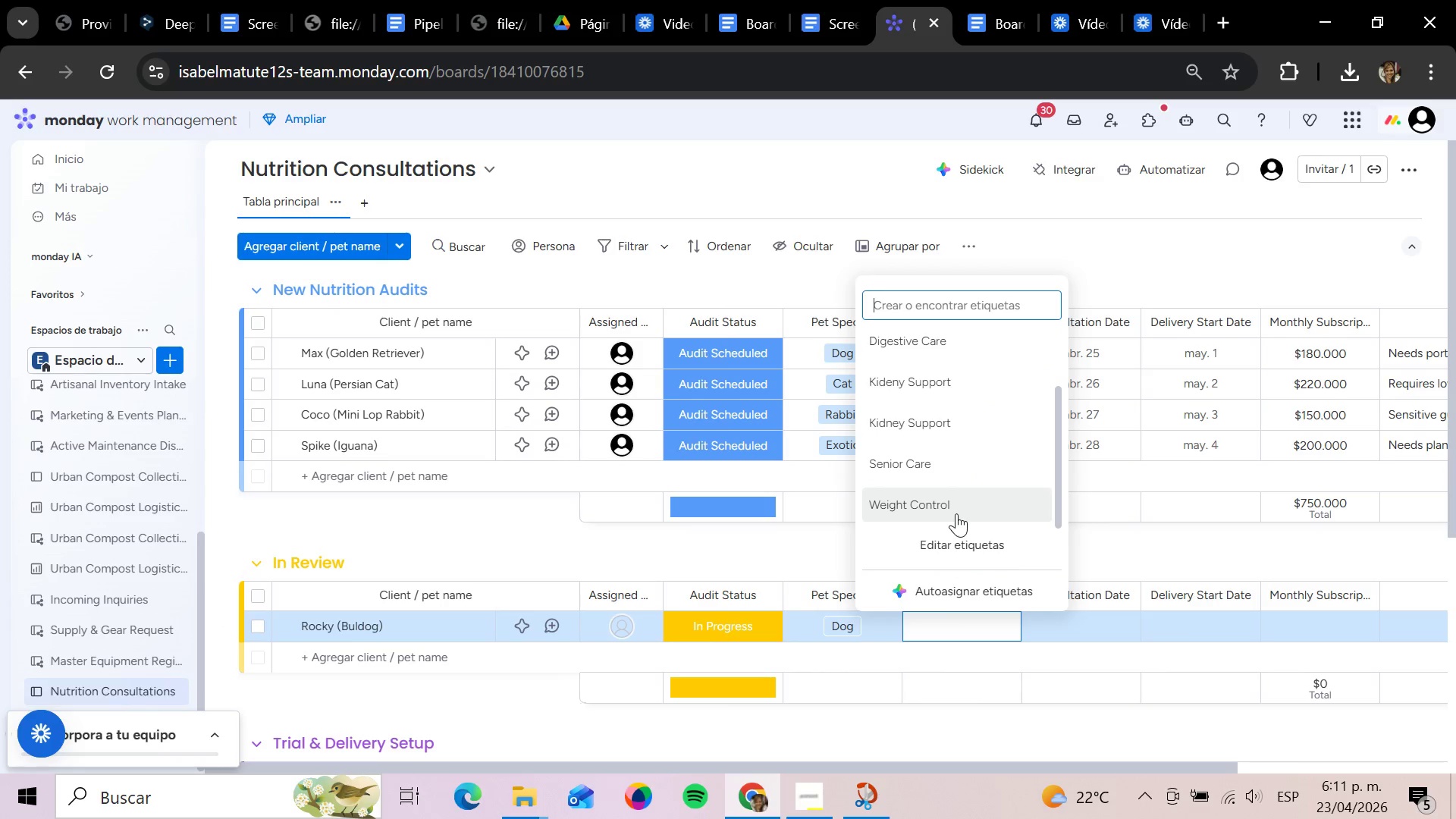 
left_click([956, 513])
 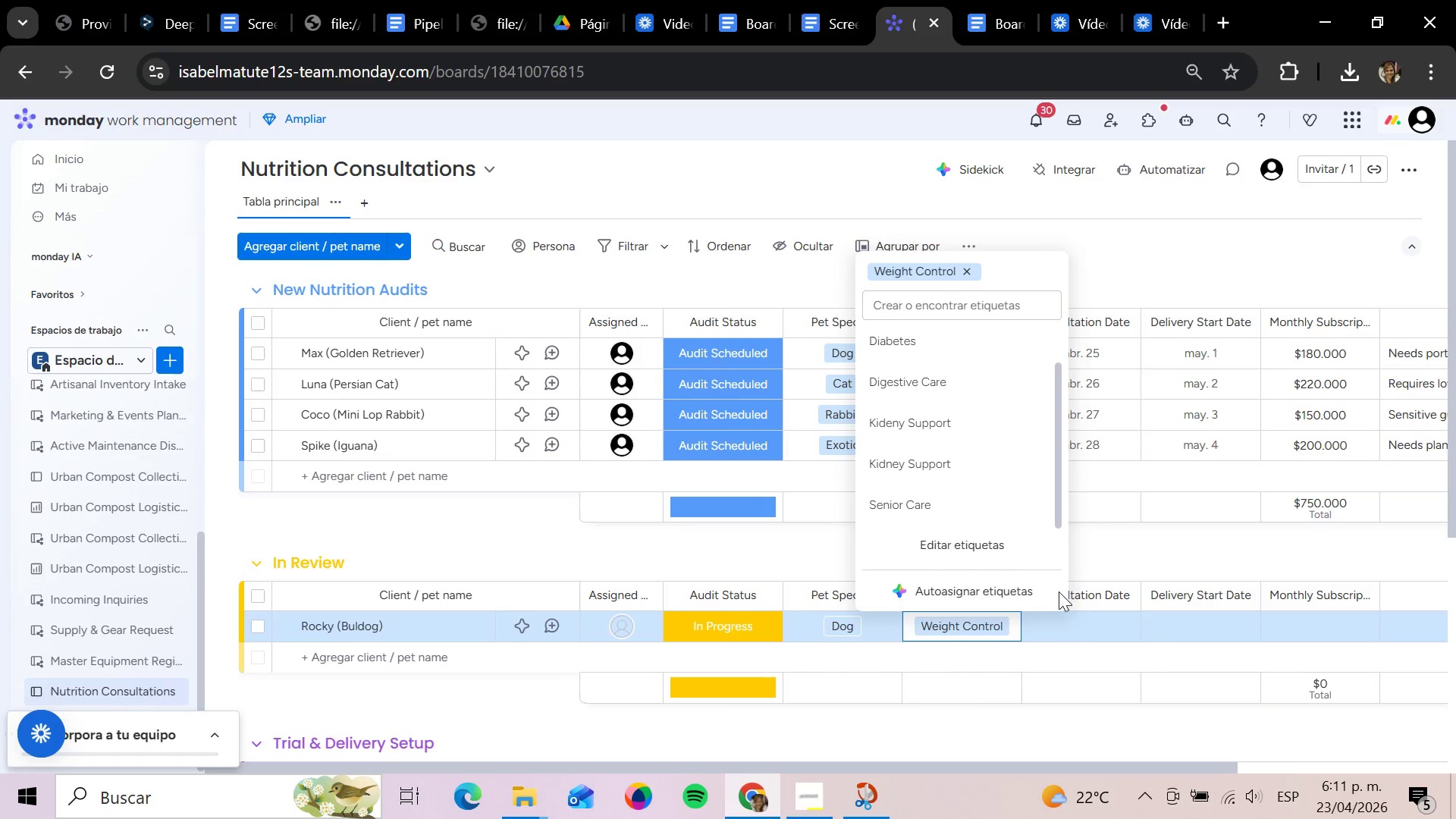 
left_click([1081, 618])
 